 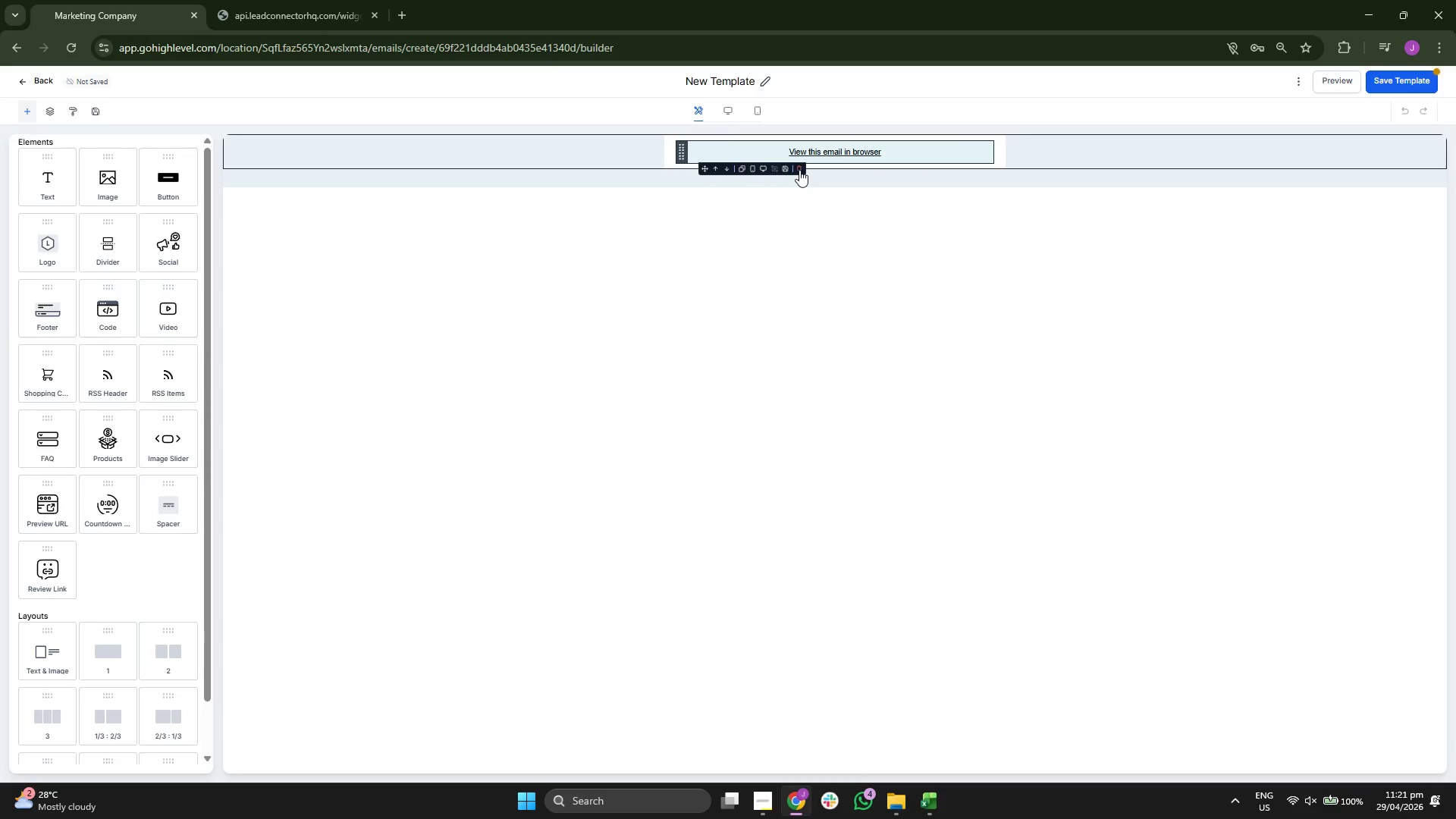 
key(ArrowRight)
 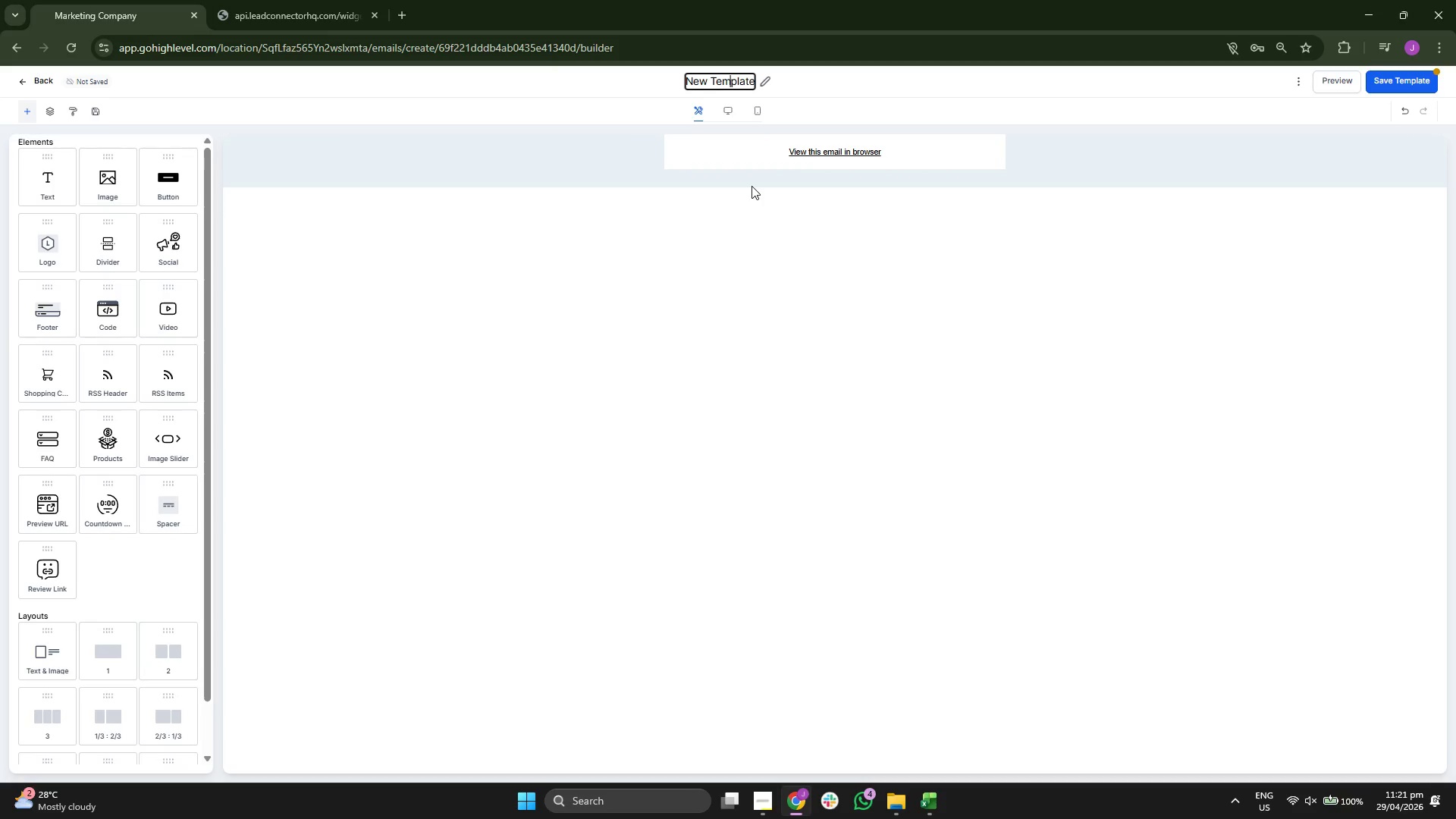 
key(ArrowRight)
 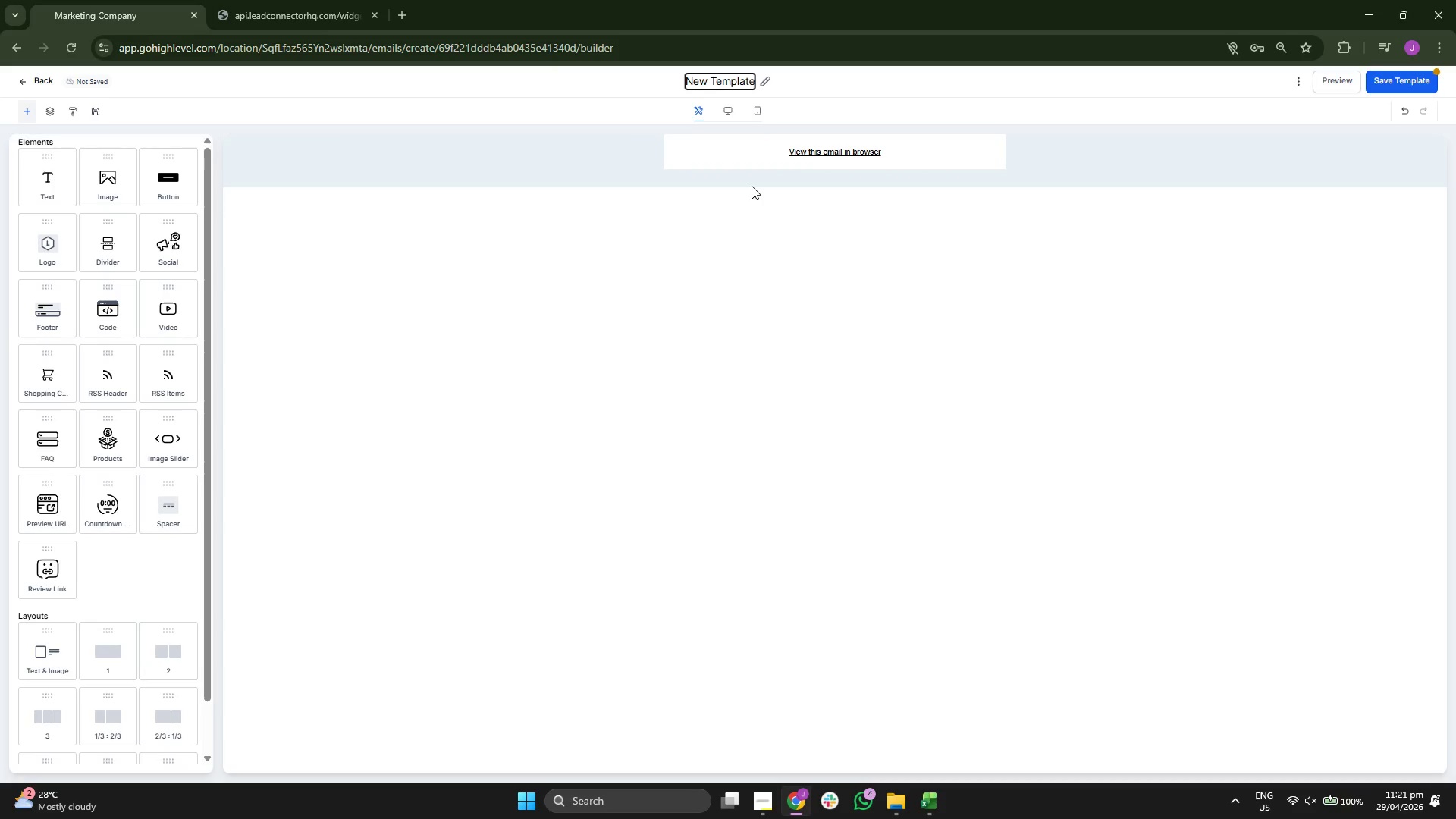 
key(ArrowRight)
 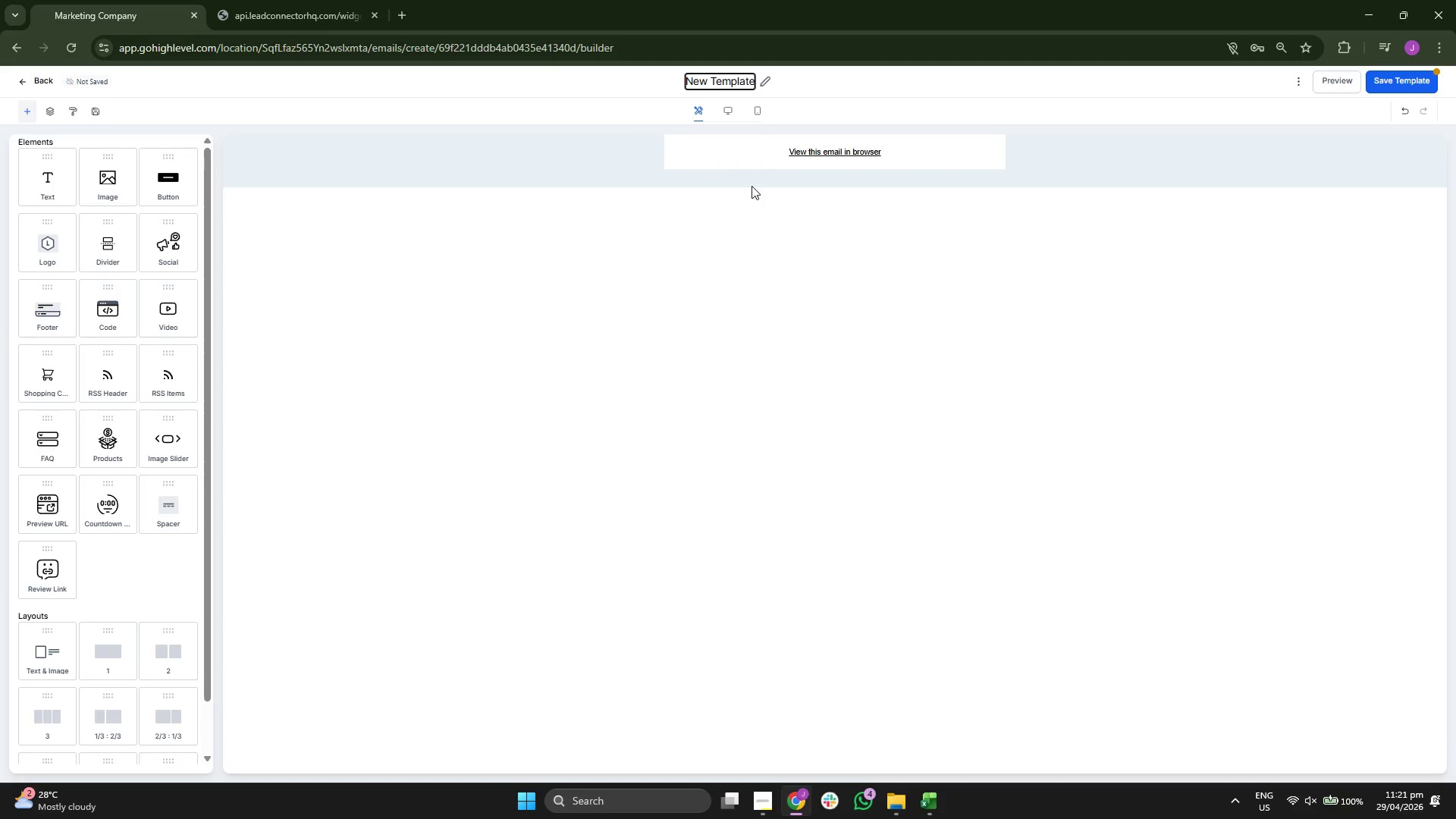 
key(ArrowRight)
 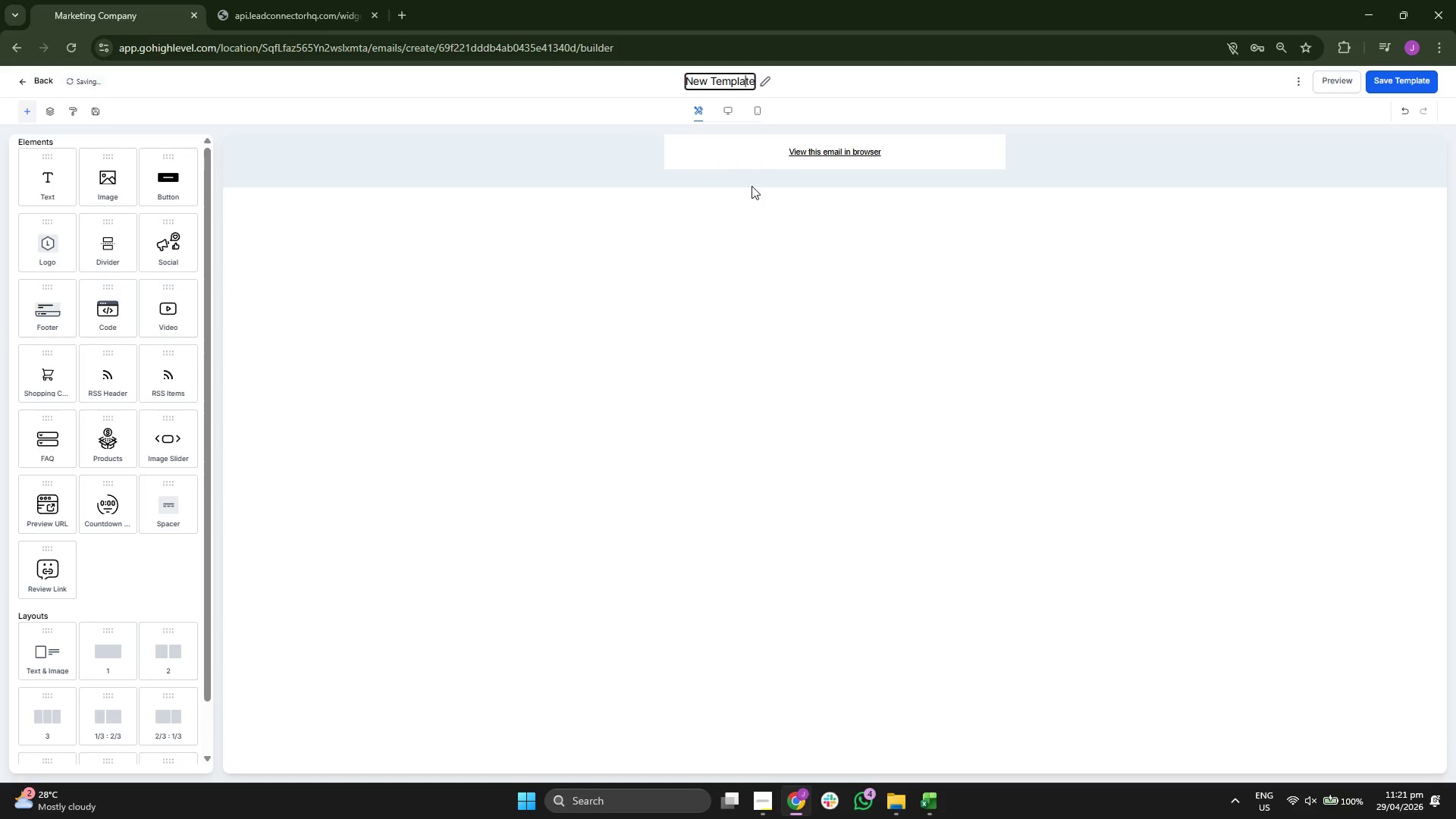 
key(ArrowRight)
 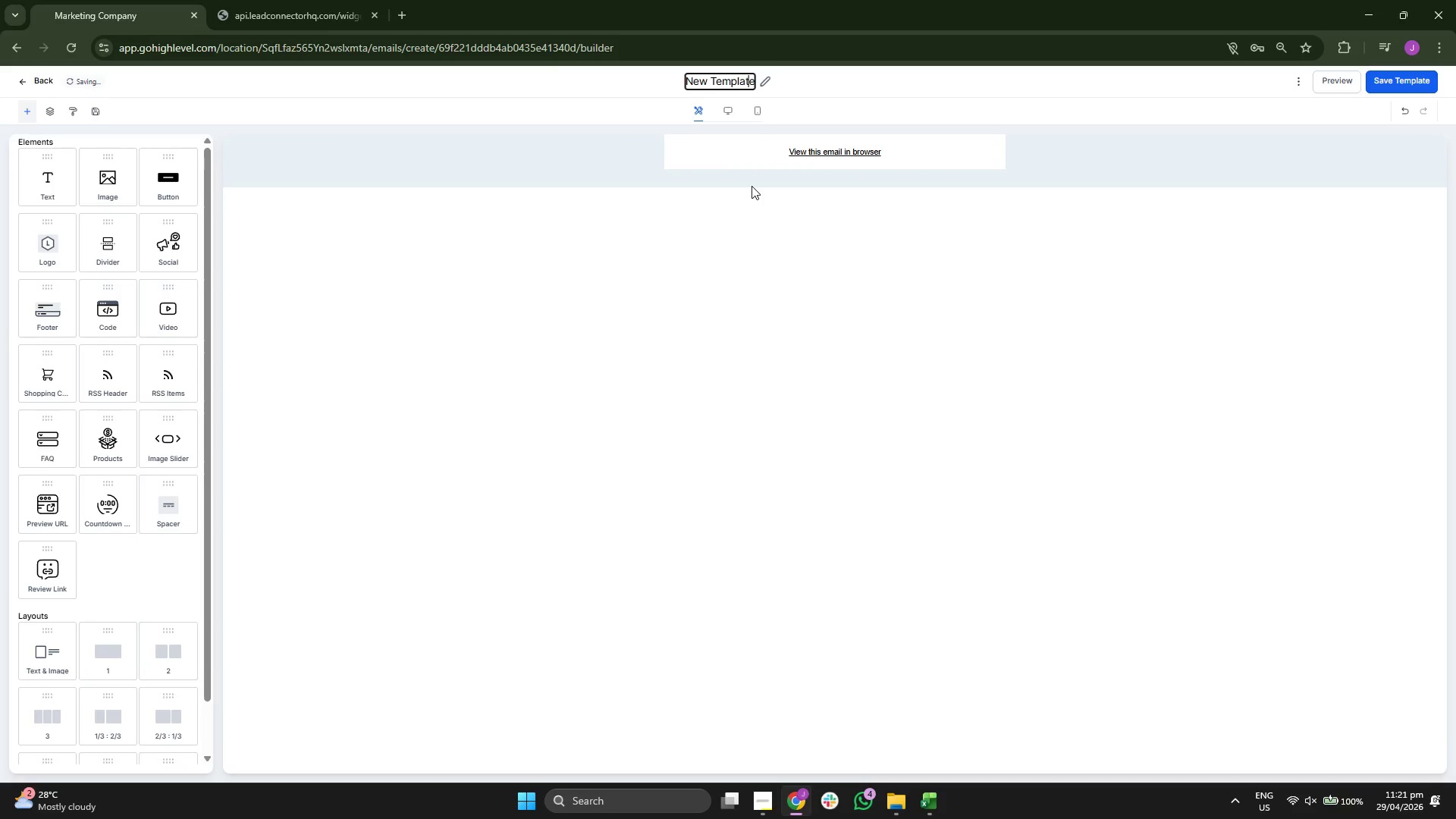 
key(ArrowRight)
 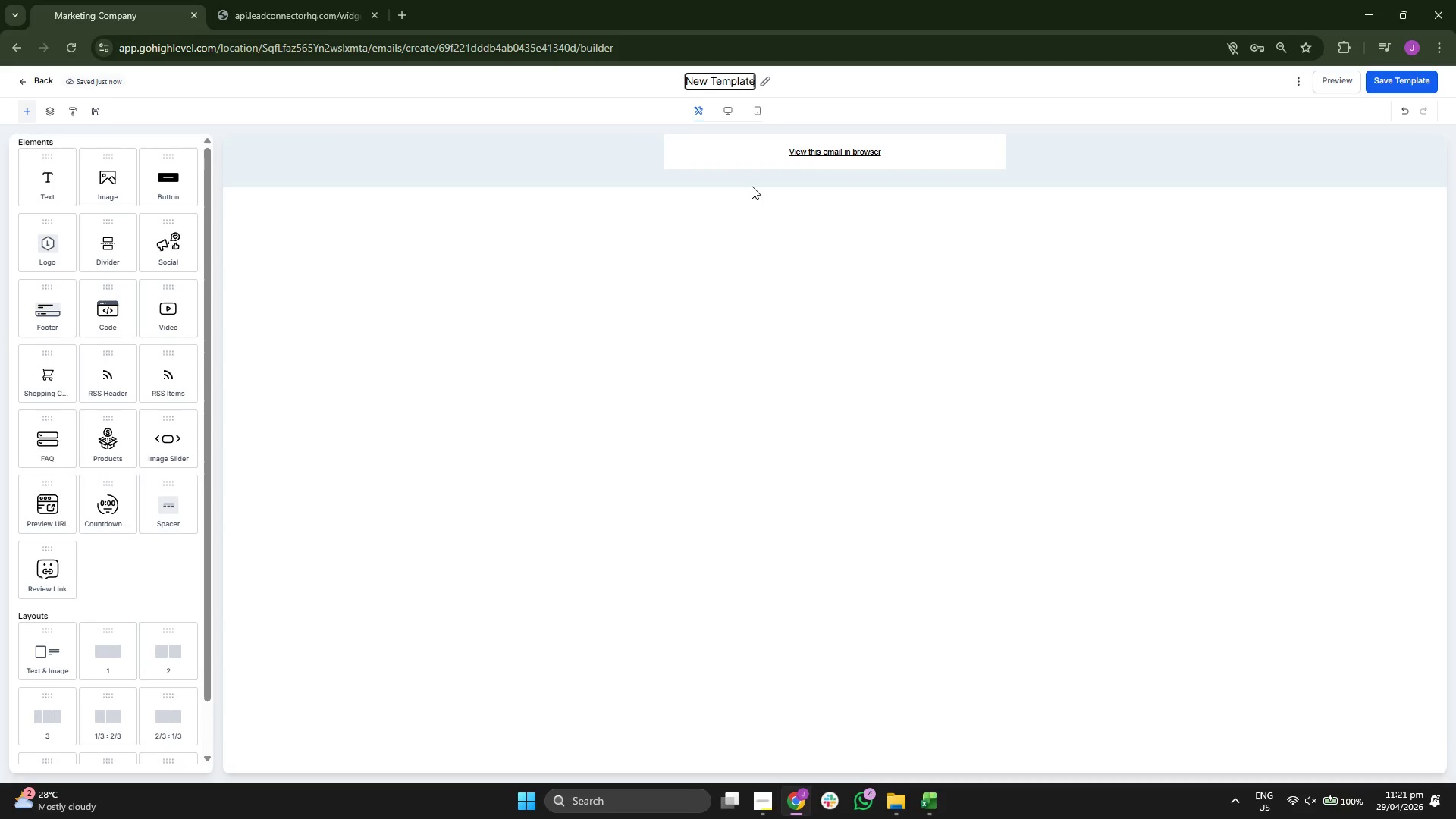 
key(Backspace)
key(Backspace)
key(Backspace)
key(Backspace)
key(Backspace)
key(Backspace)
key(Backspace)
key(Backspace)
key(Backspace)
key(Backspace)
key(Backspace)
key(Backspace)
key(Backspace)
key(Backspace)
type(Email 3: T)
key(Backspace)
type(Instu)
key(Backspace)
type(ruc )
key(Backspace)
type(tor Sot)
key(Backspace)
key(Backspace)
type(pot)
 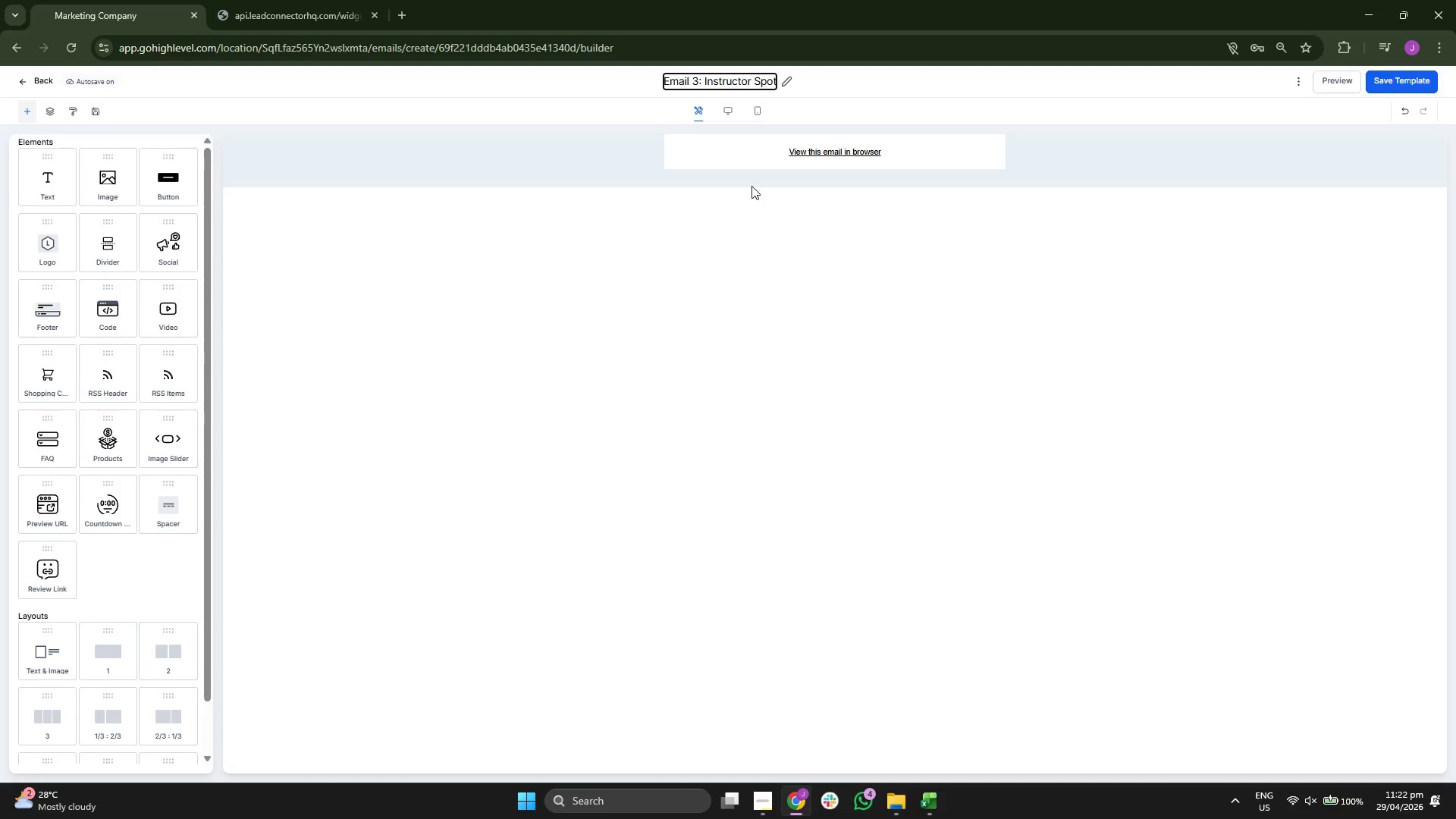 
type(ligh)
 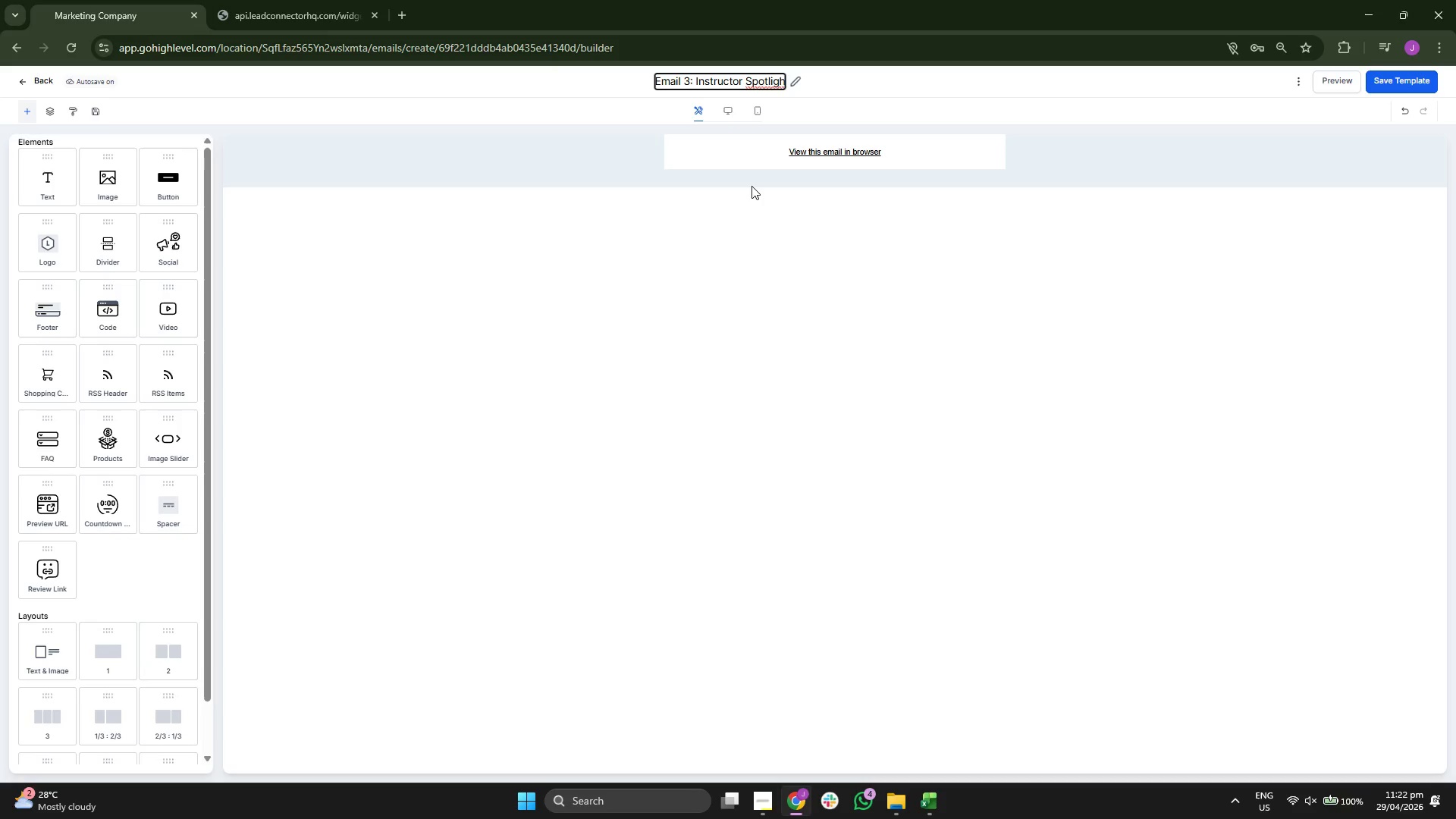 
key(T)
 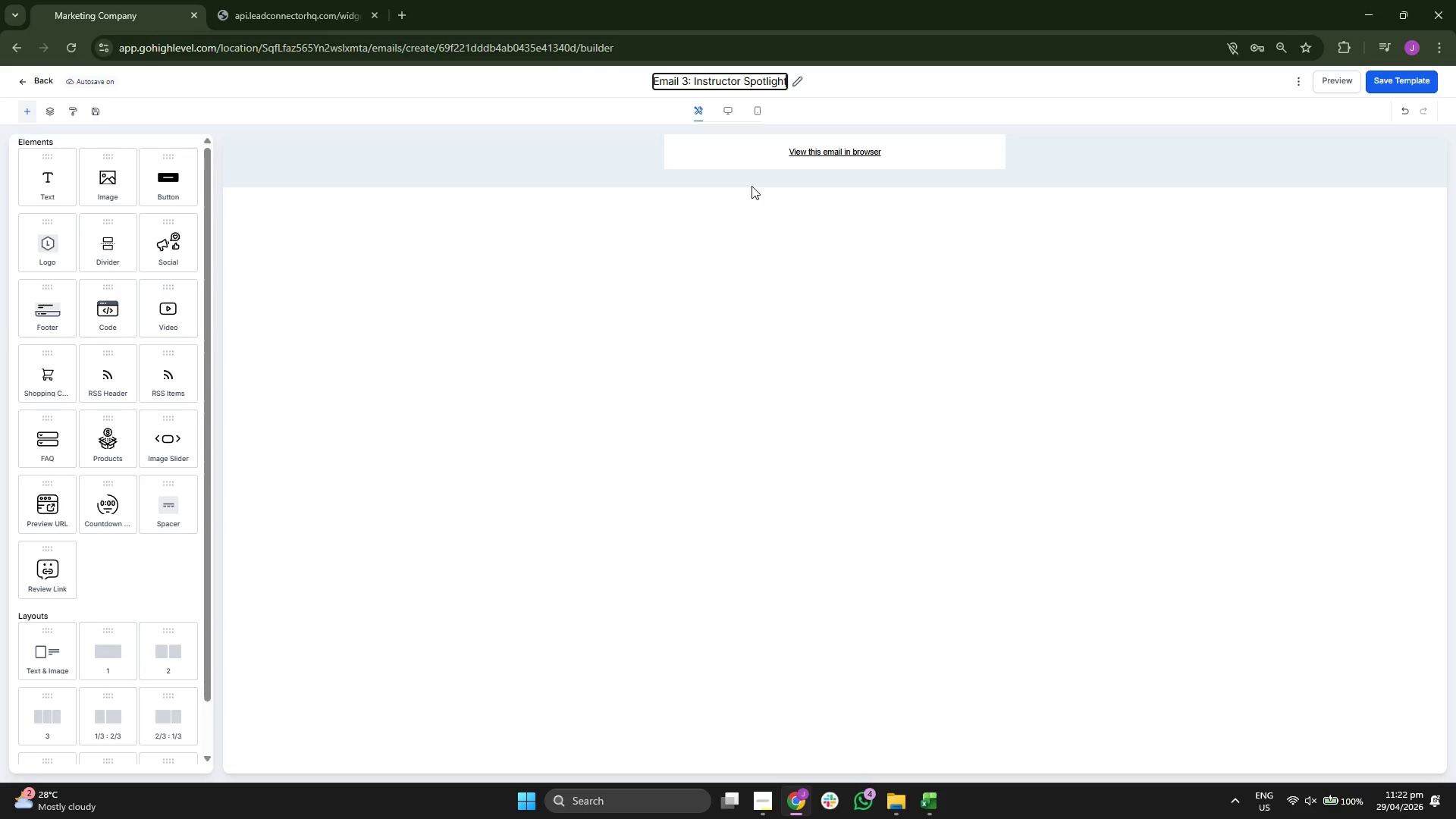 
left_click([733, 288])
 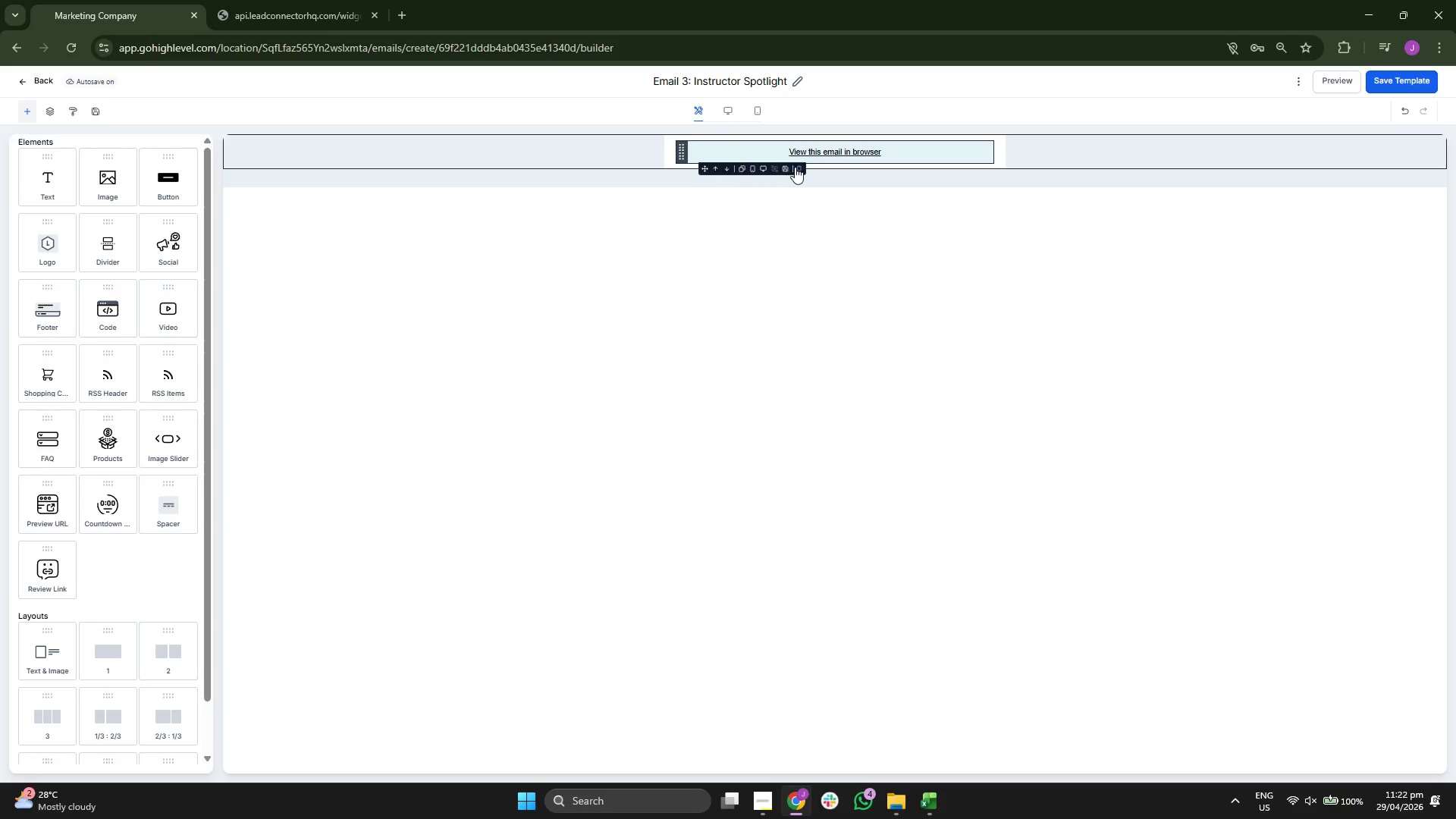 
left_click([800, 168])
 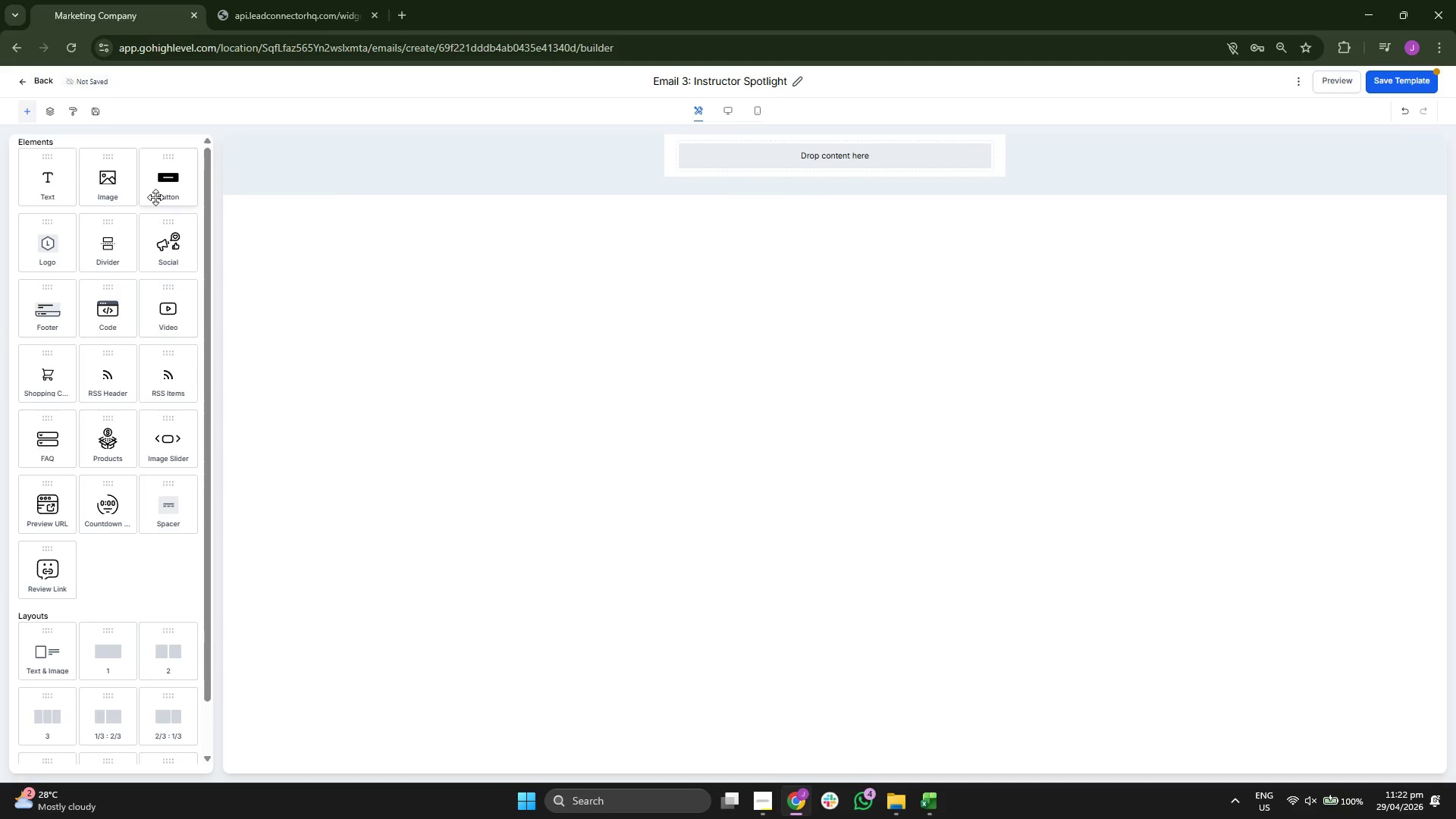 
left_click_drag(start_coordinate=[45, 183], to_coordinate=[735, 163])
 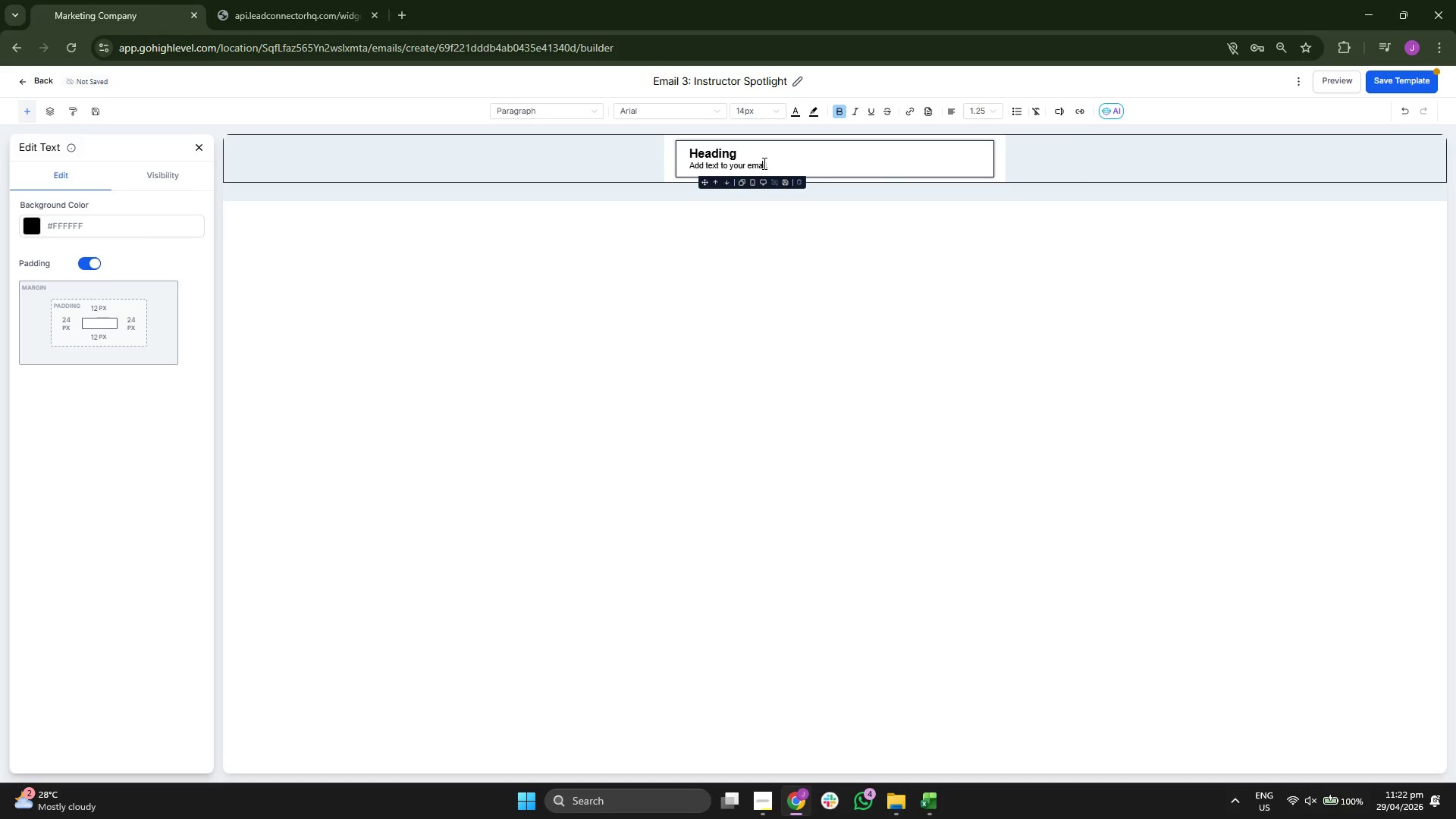 
double_click([768, 149])
 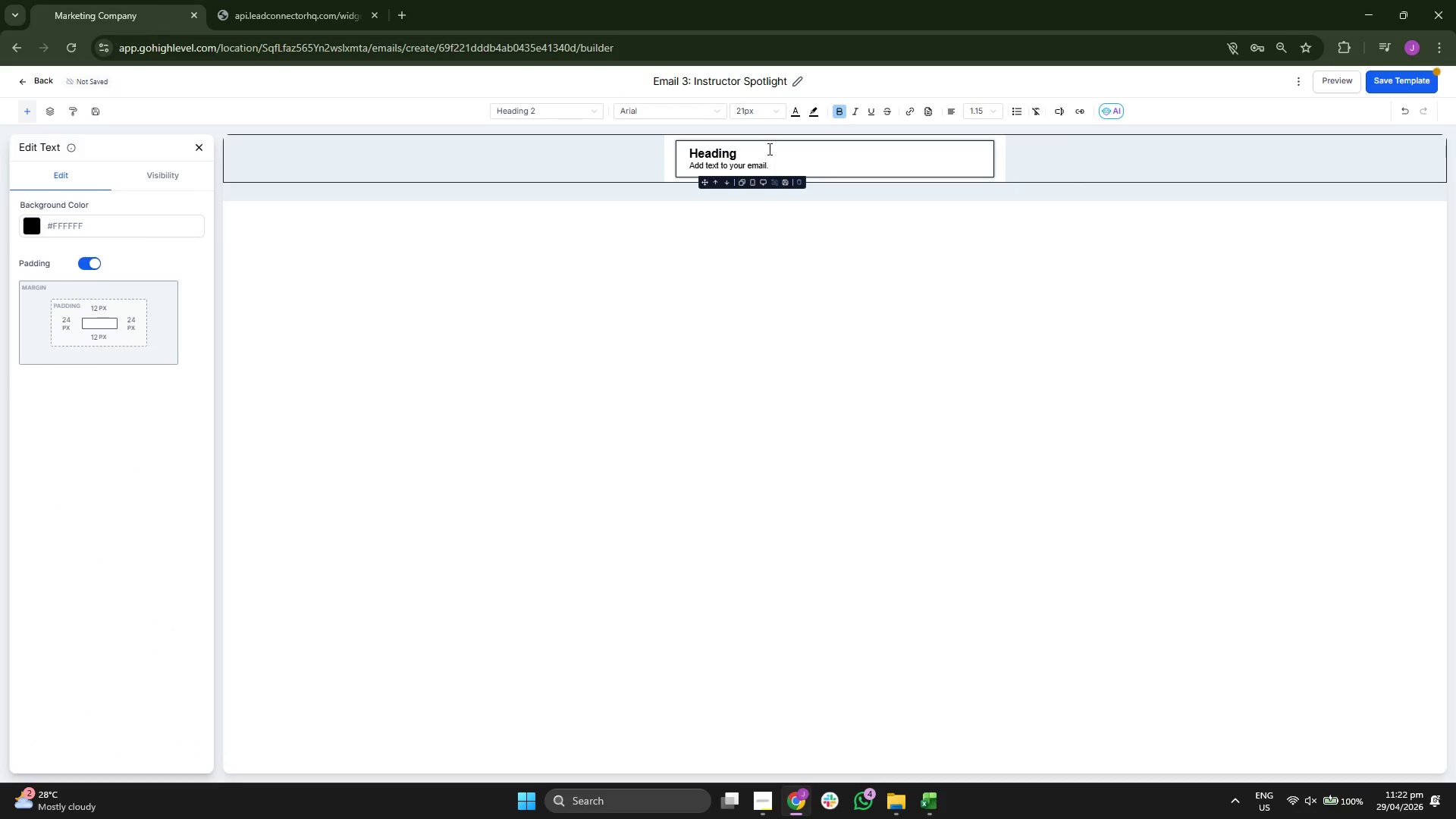 
key(Backspace)
 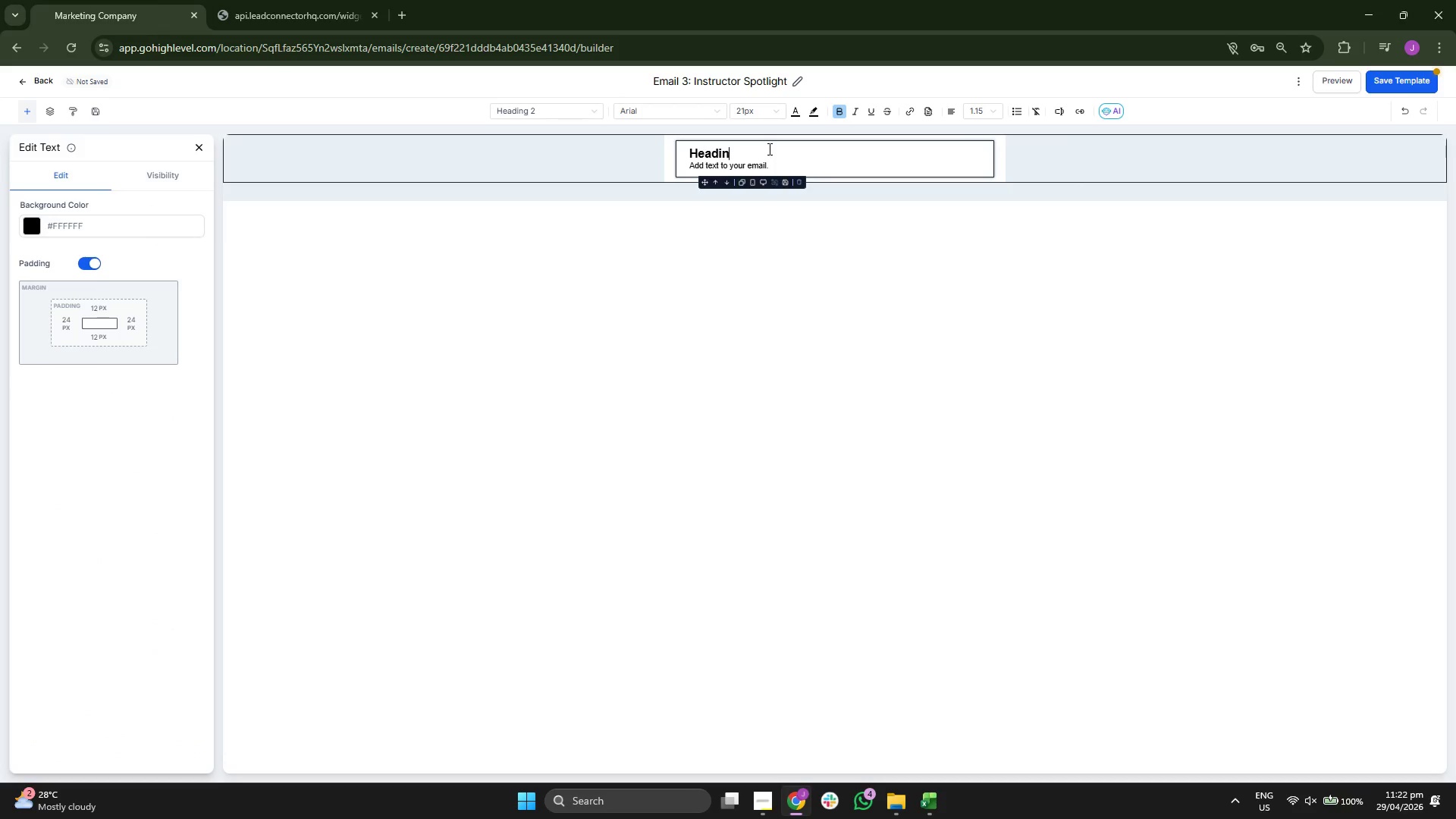 
key(Backspace)
 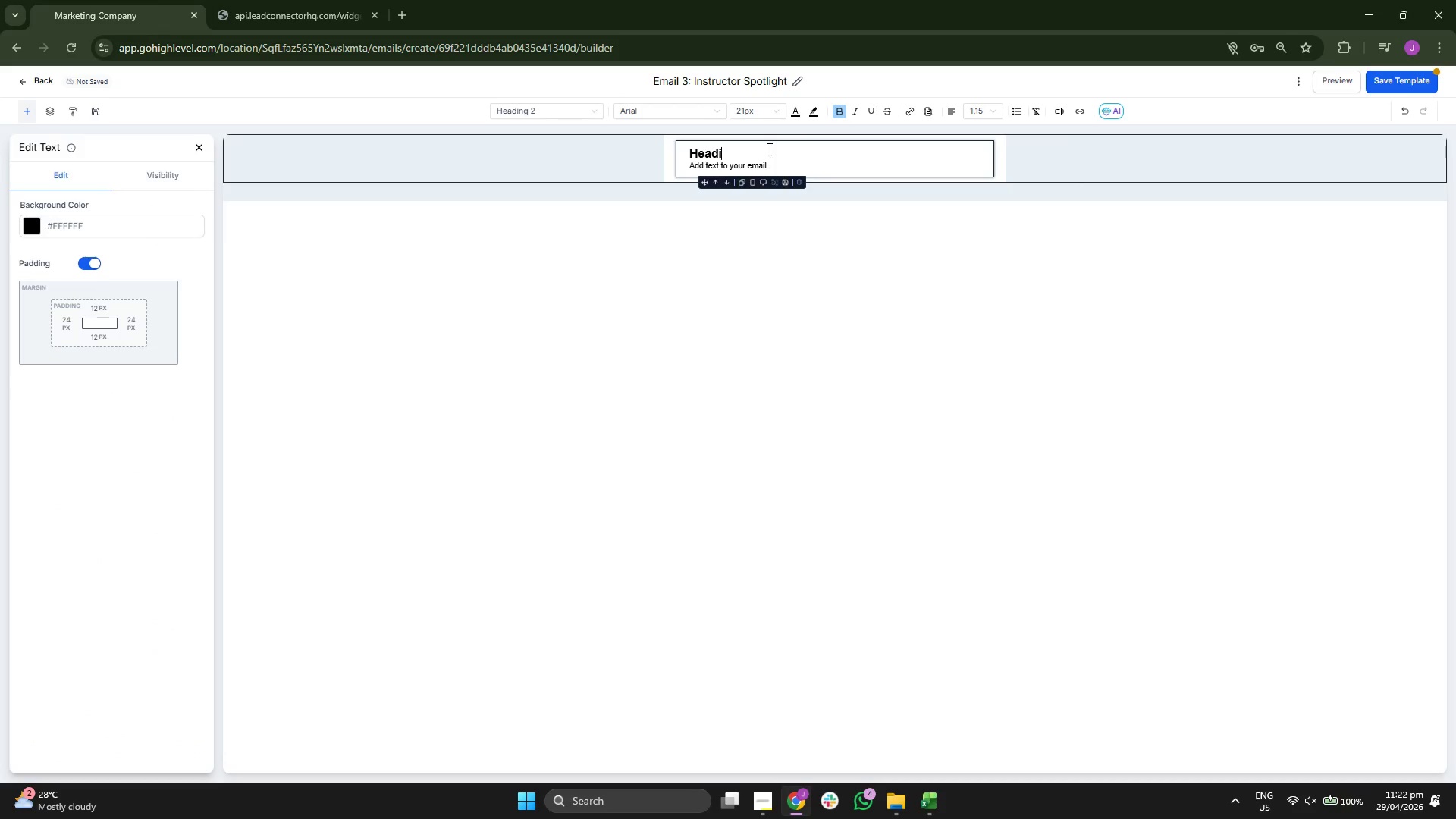 
key(Backspace)
 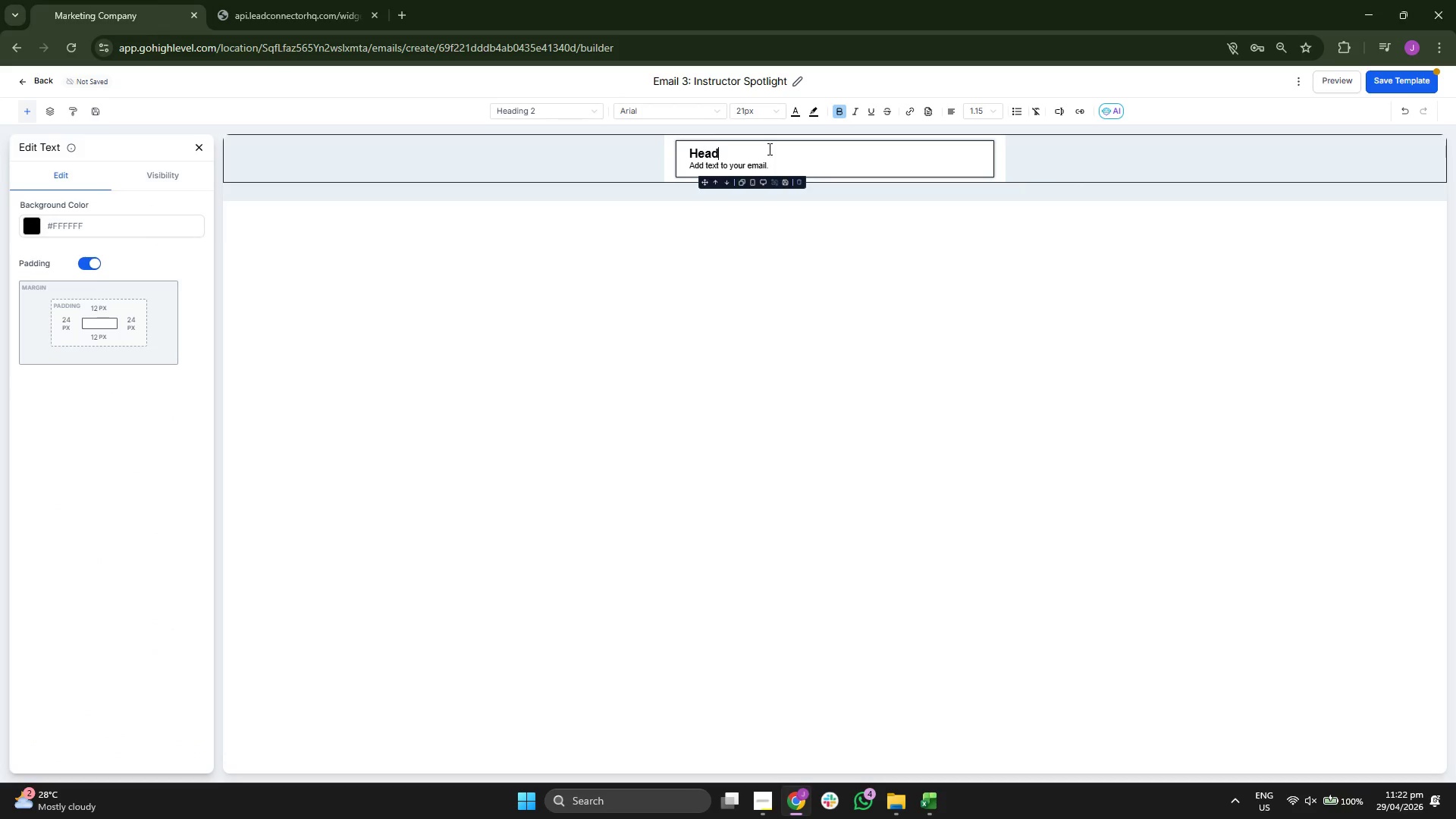 
key(Backspace)
 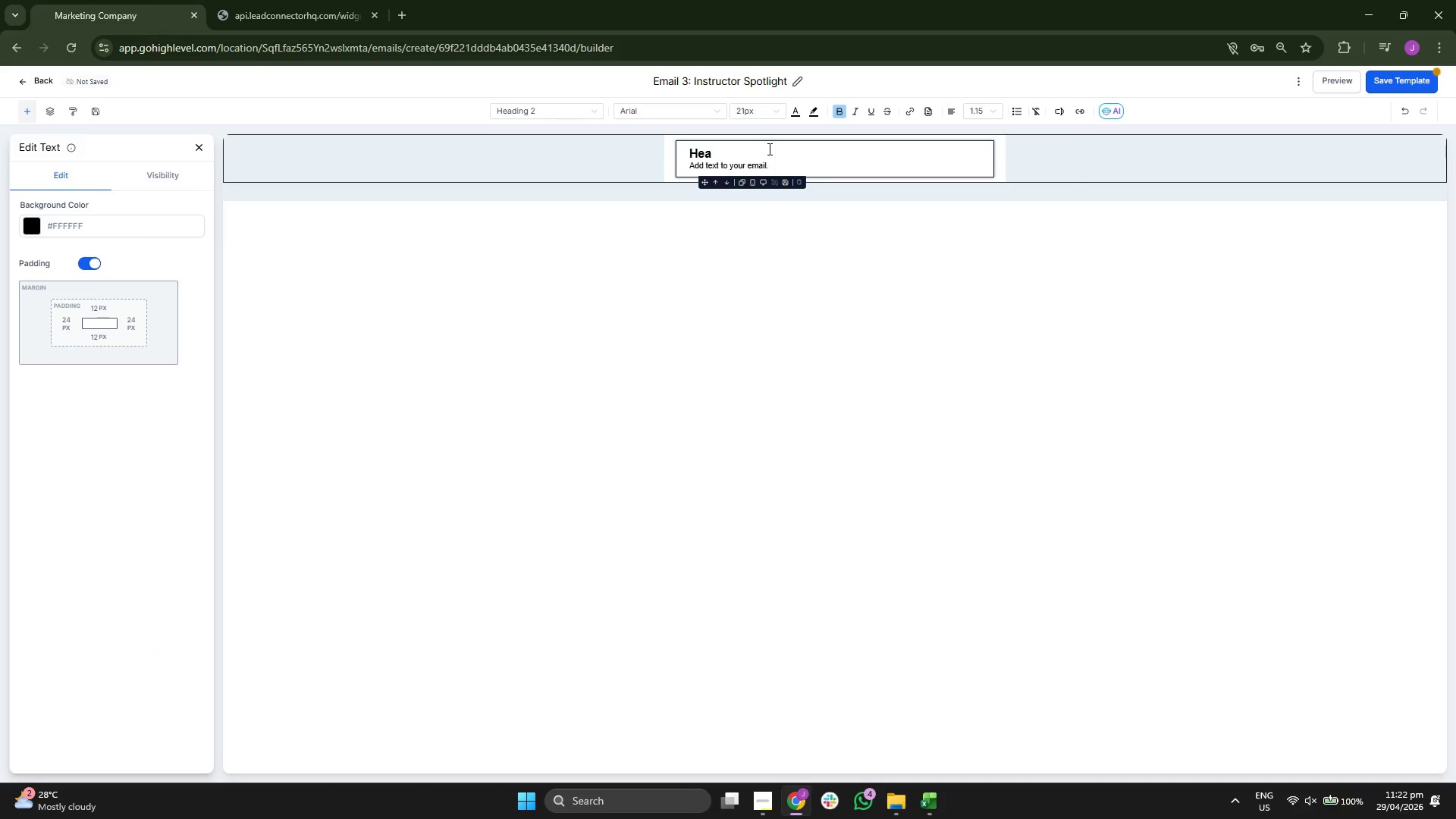 
key(Backspace)
 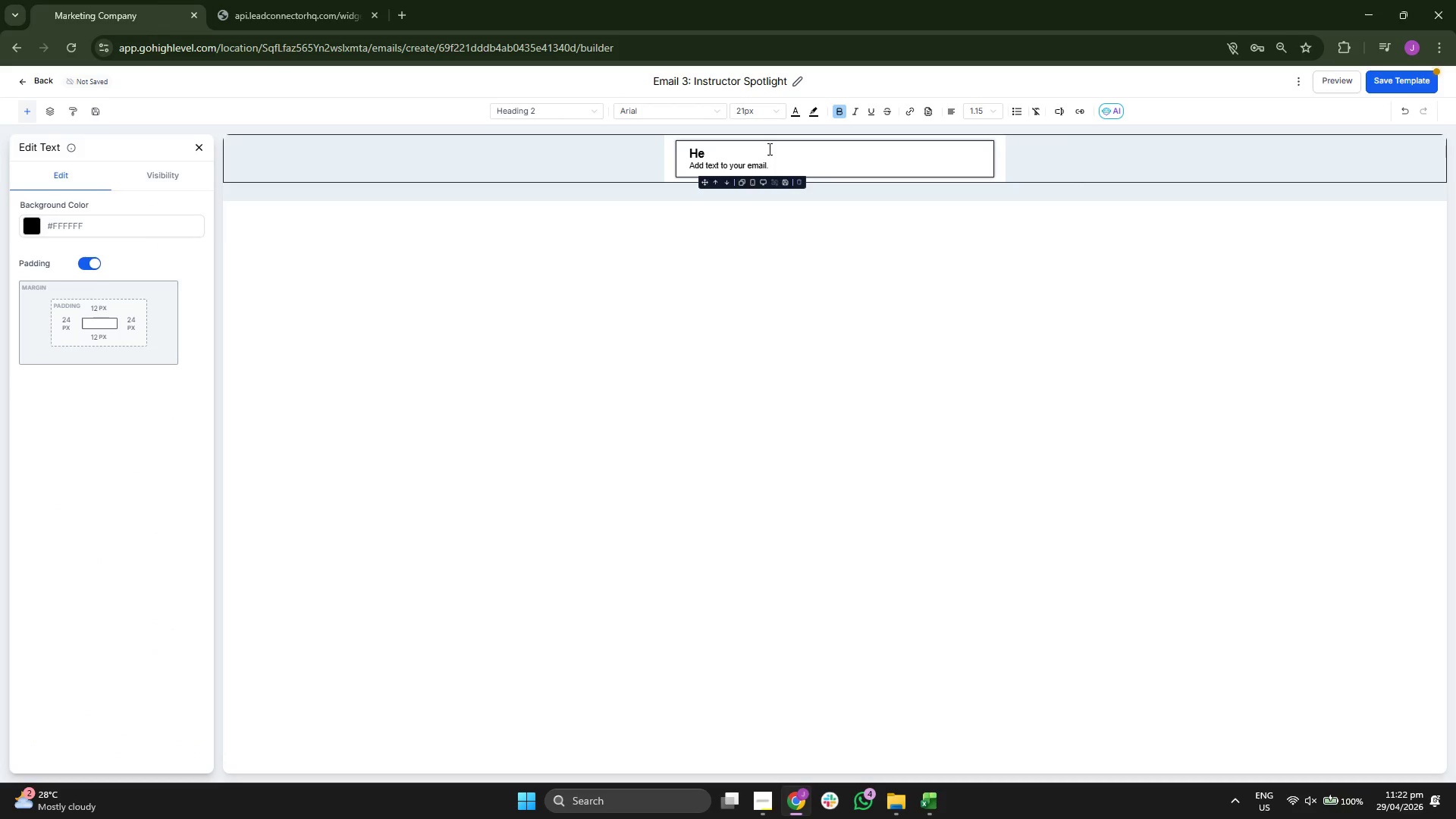 
key(Backspace)
 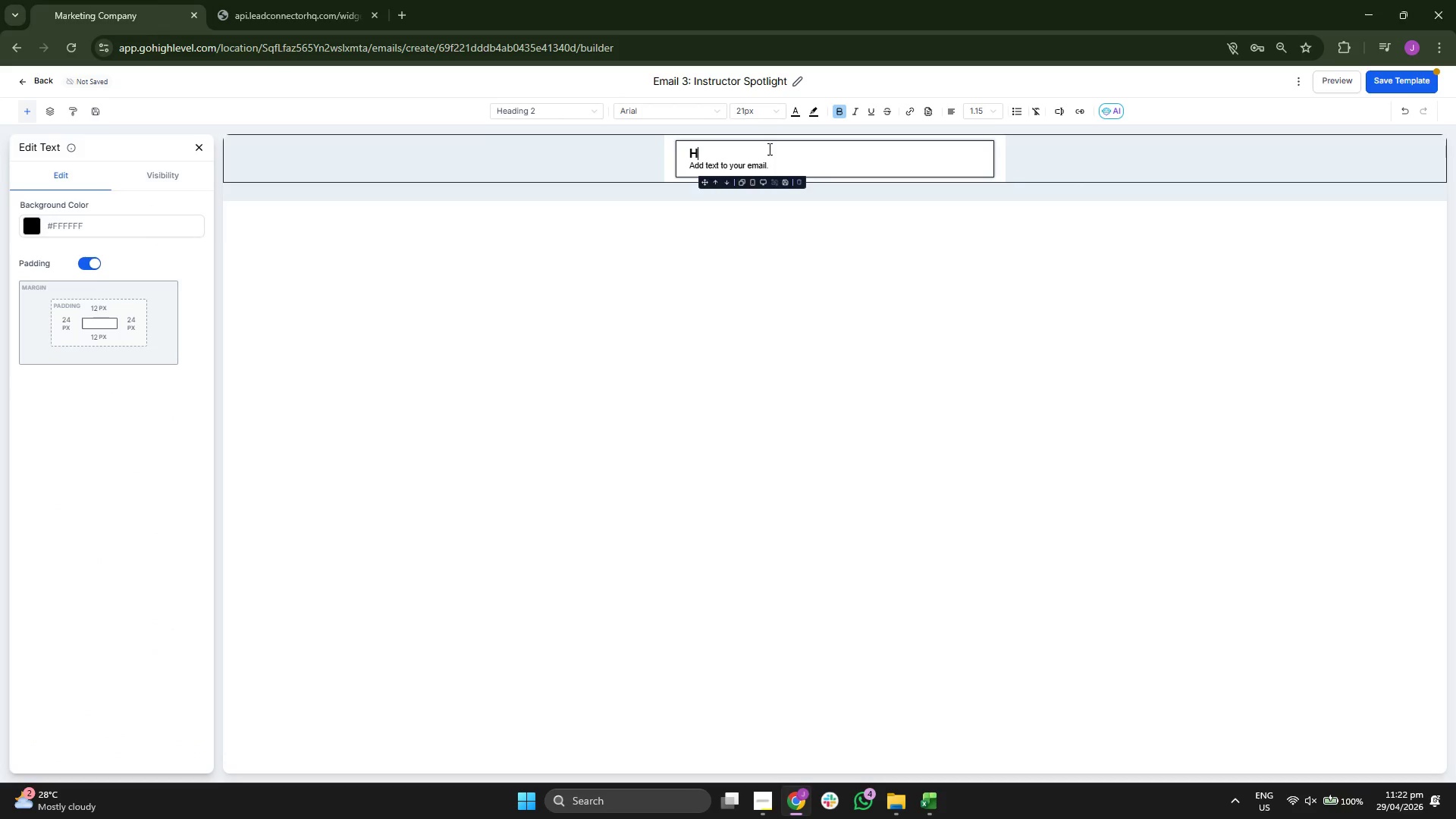 
key(Backspace)
 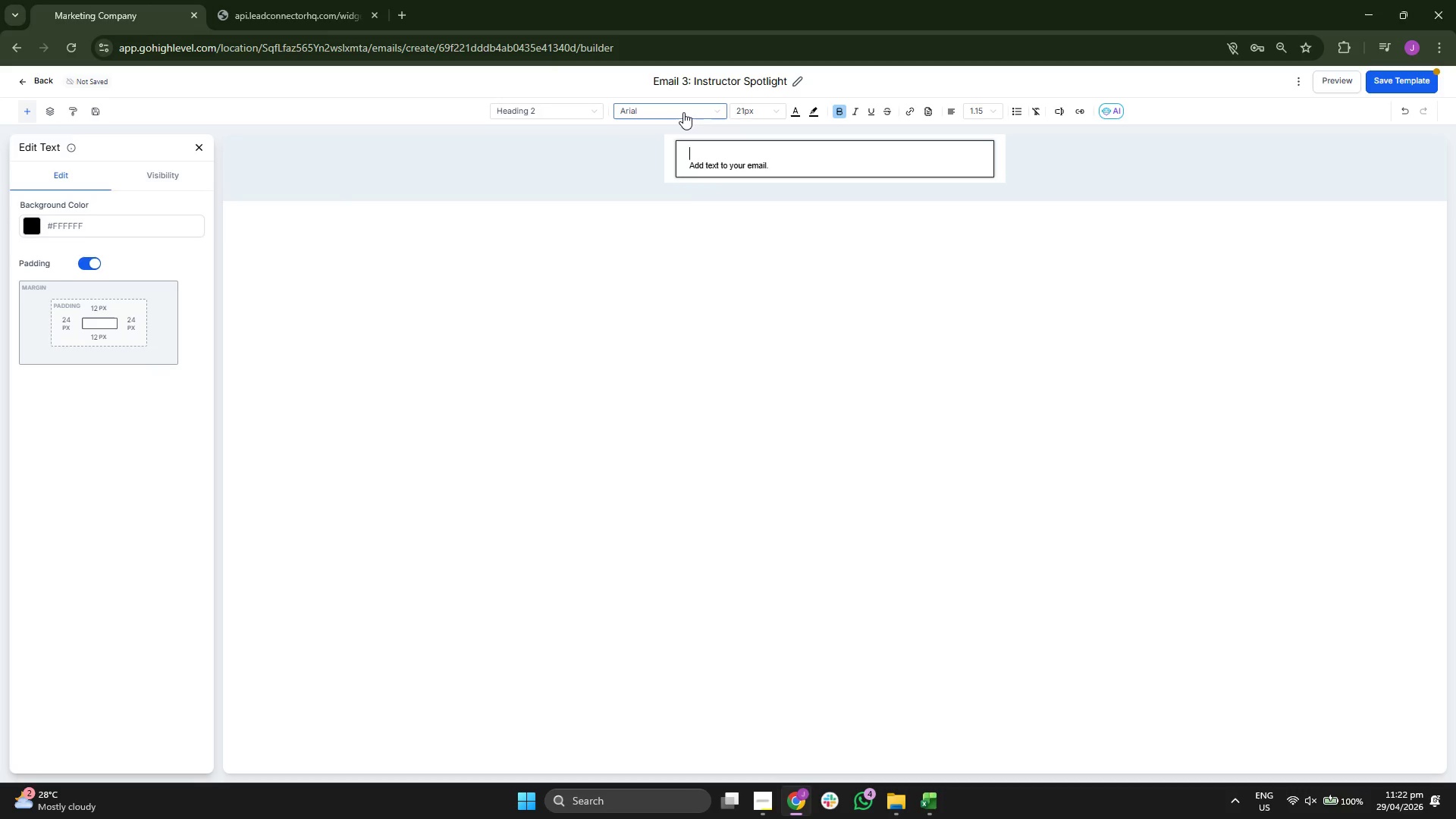 
left_click([993, 108])
 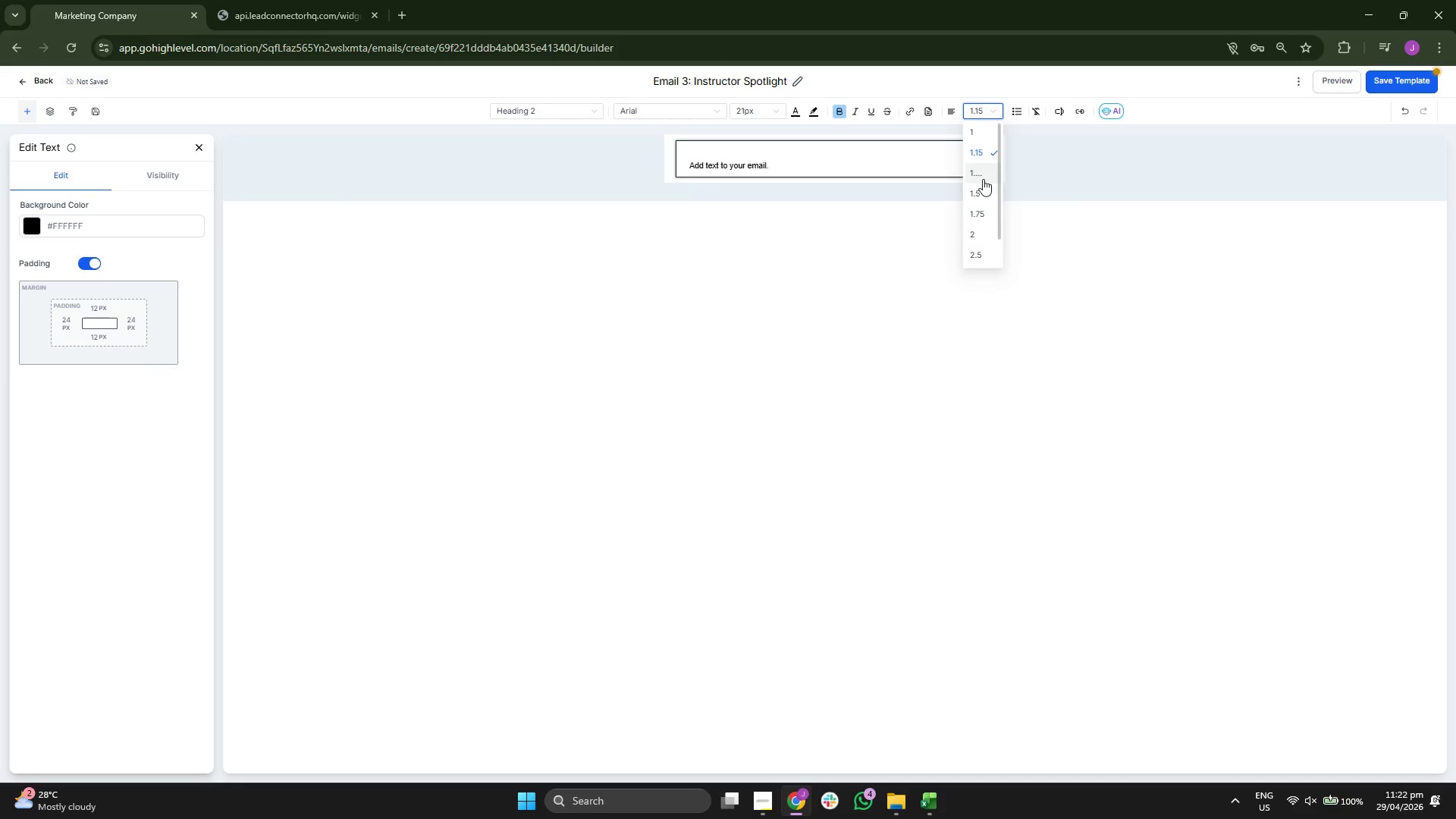 
left_click([978, 190])
 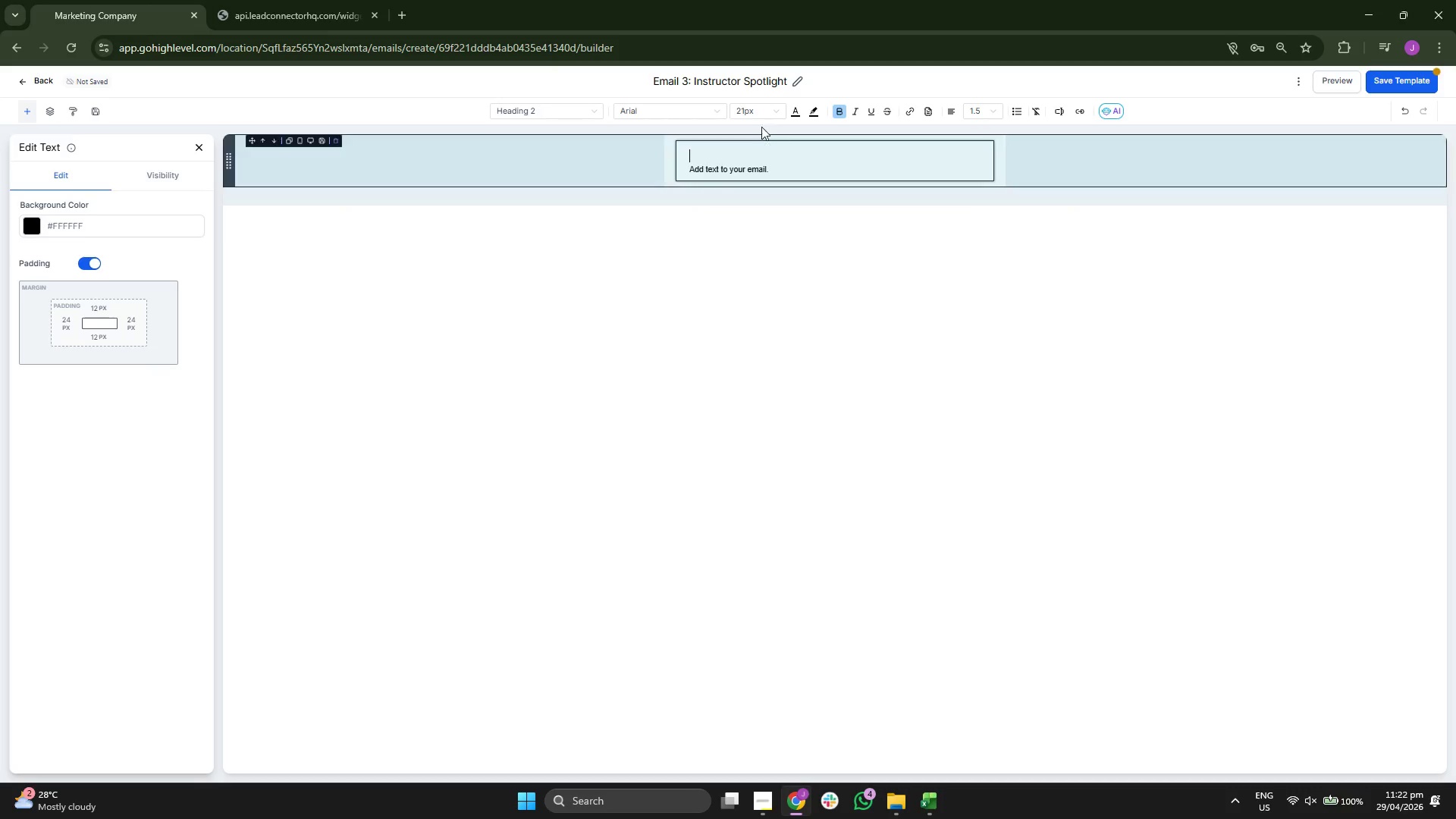 
left_click([755, 118])
 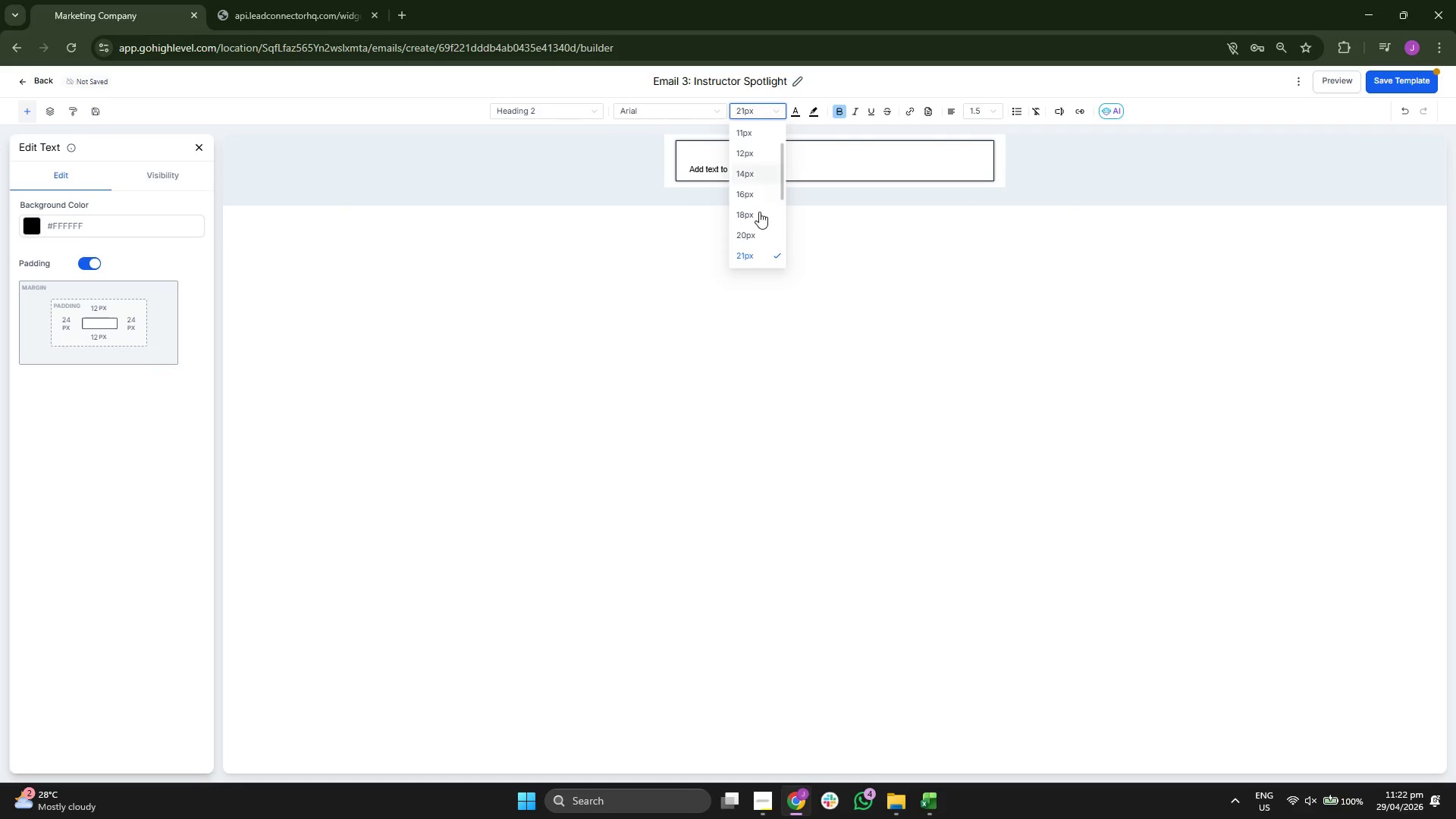 
scroll: coordinate [755, 211], scroll_direction: down, amount: 1.0
 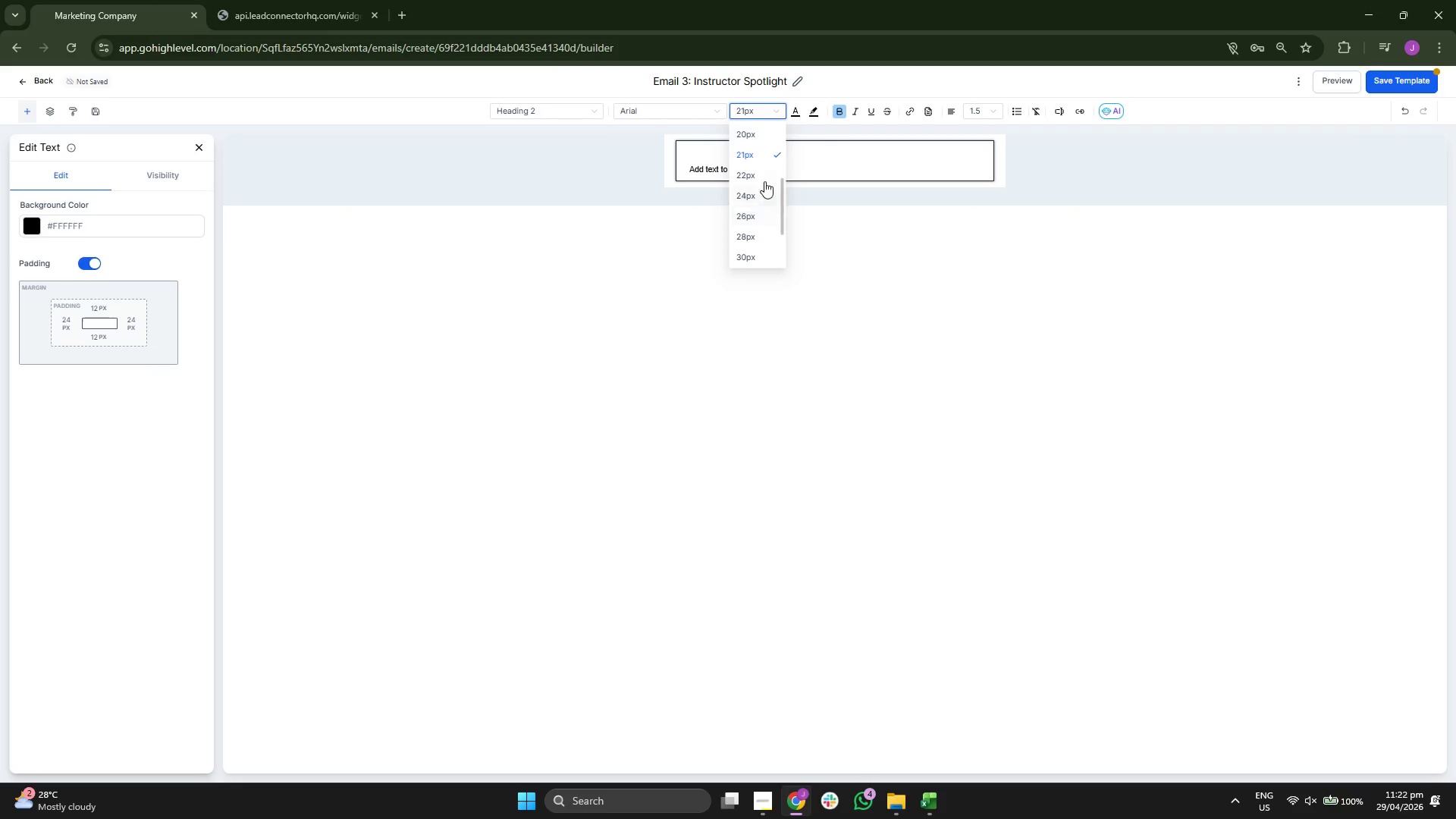 
left_click([762, 178])
 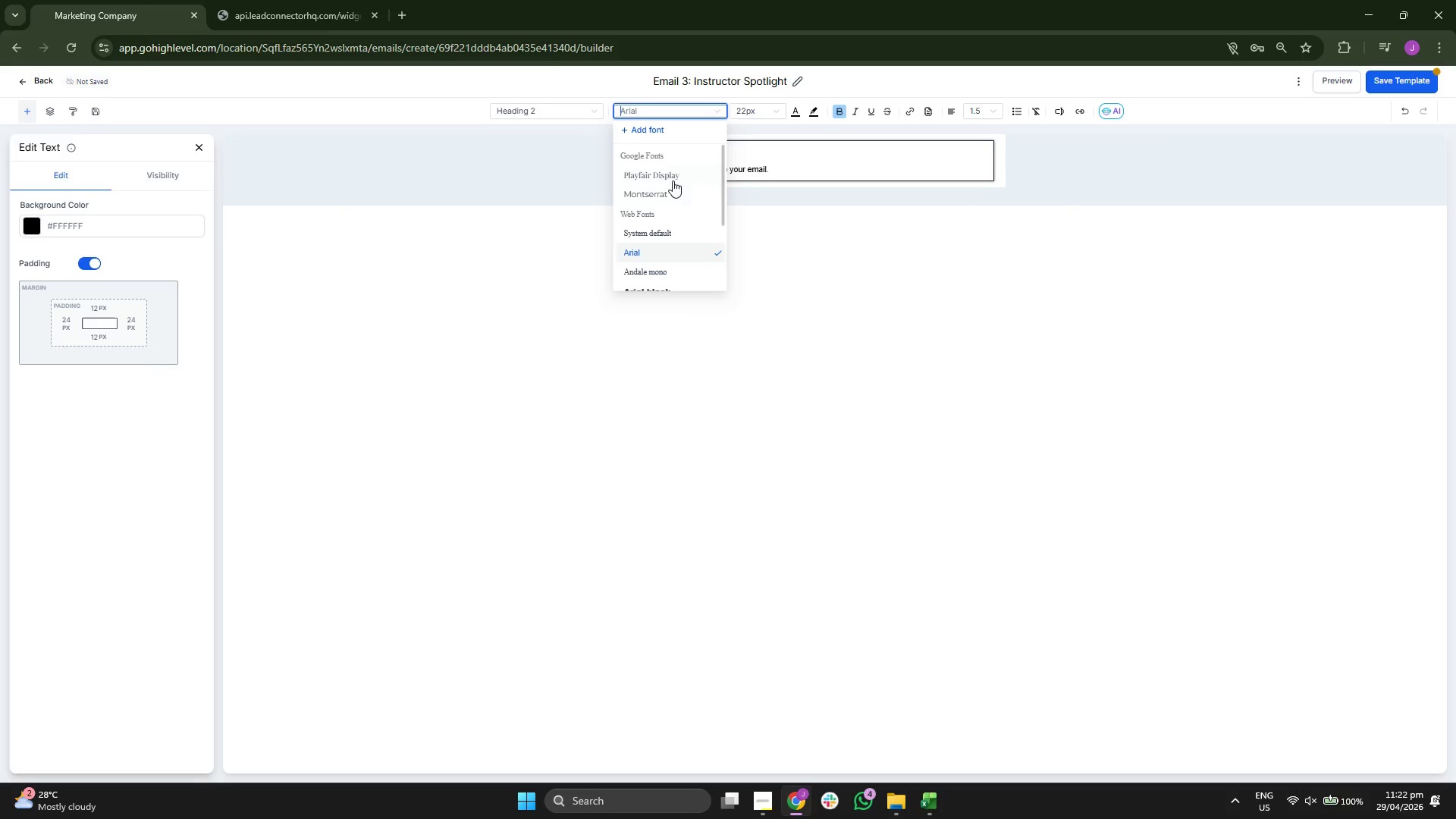 
left_click([667, 176])
 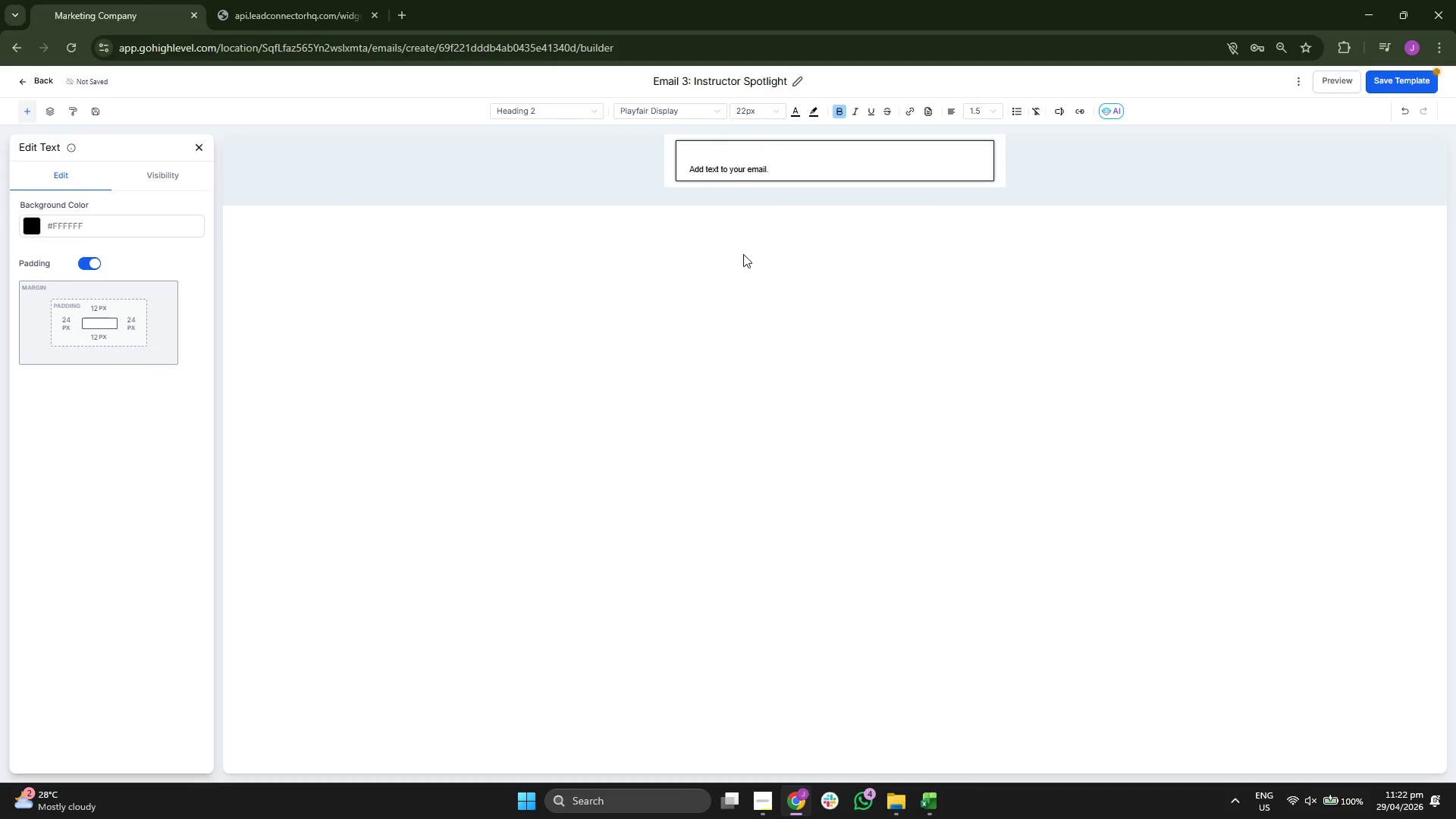 
left_click([680, 113])
 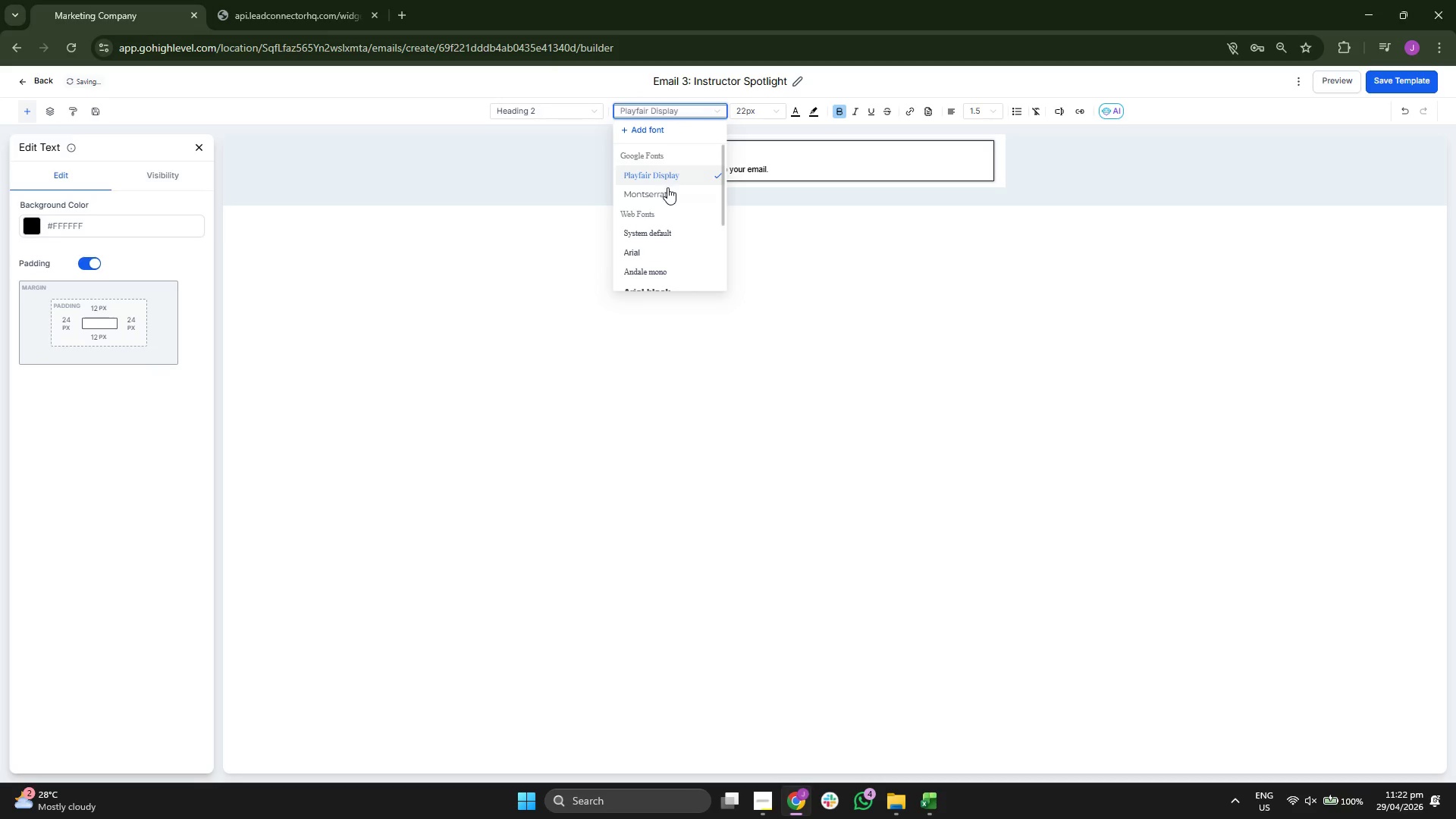 
key(CapsLock)
 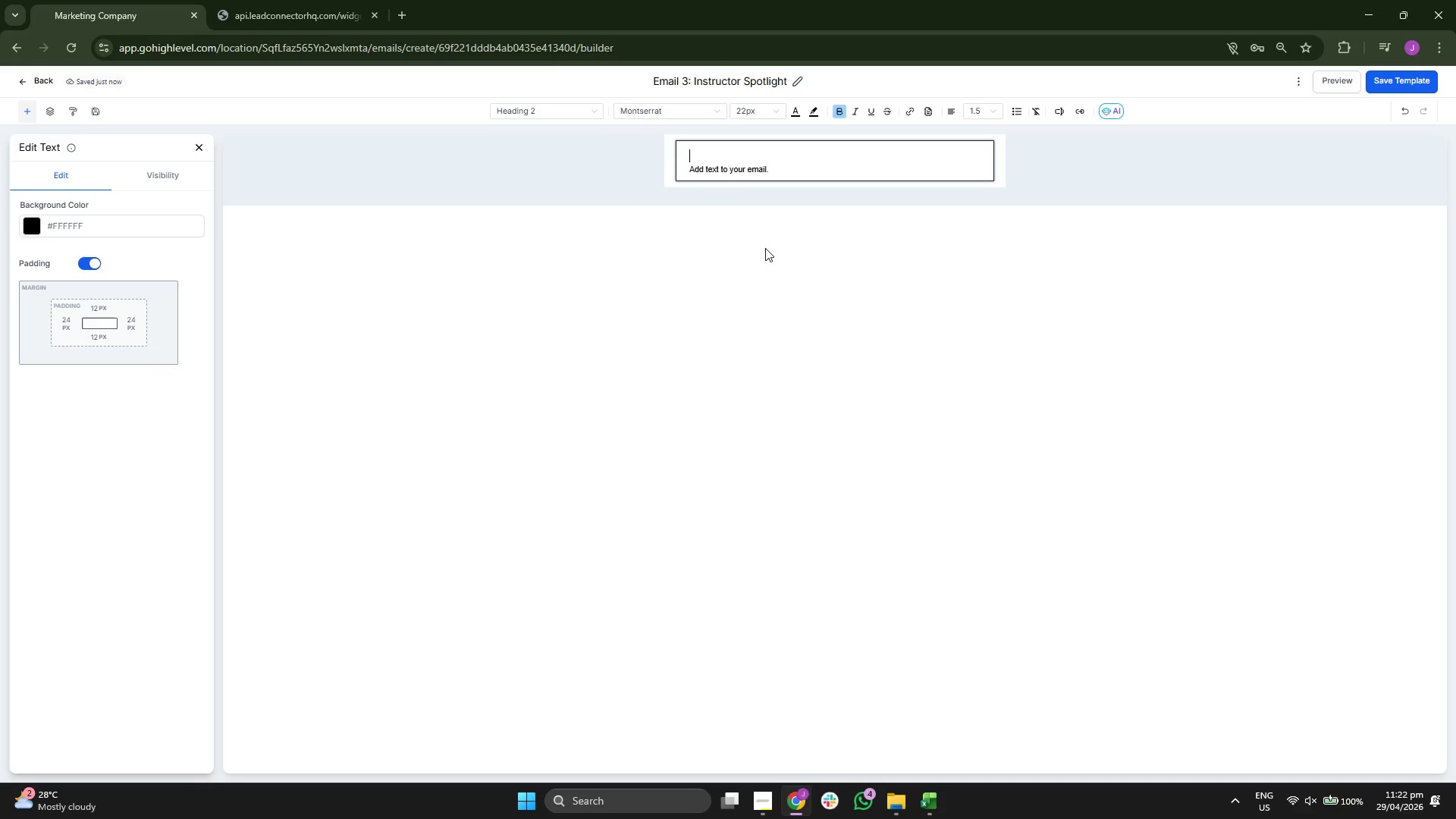 
key(A)
 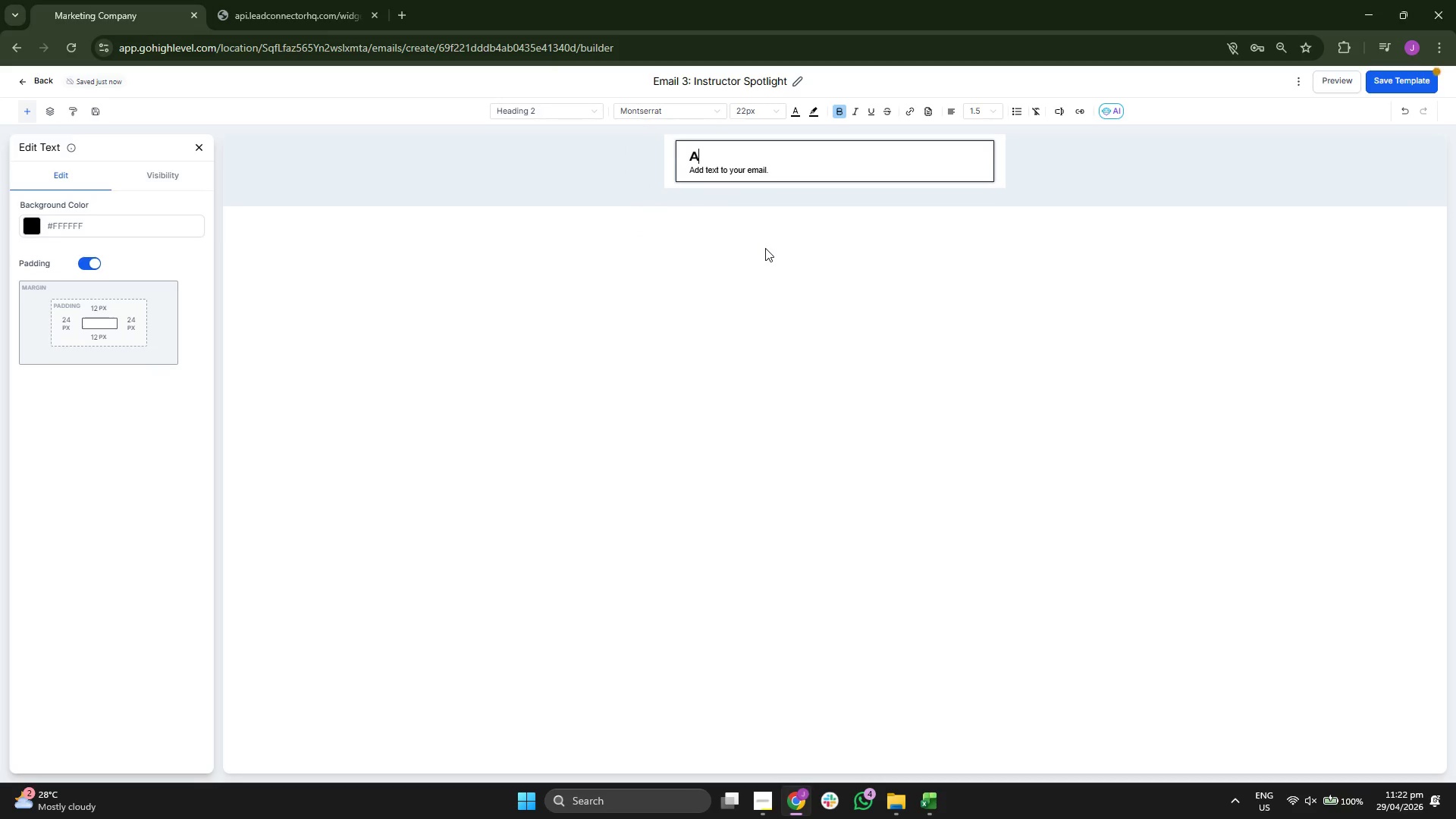 
key(CapsLock)
 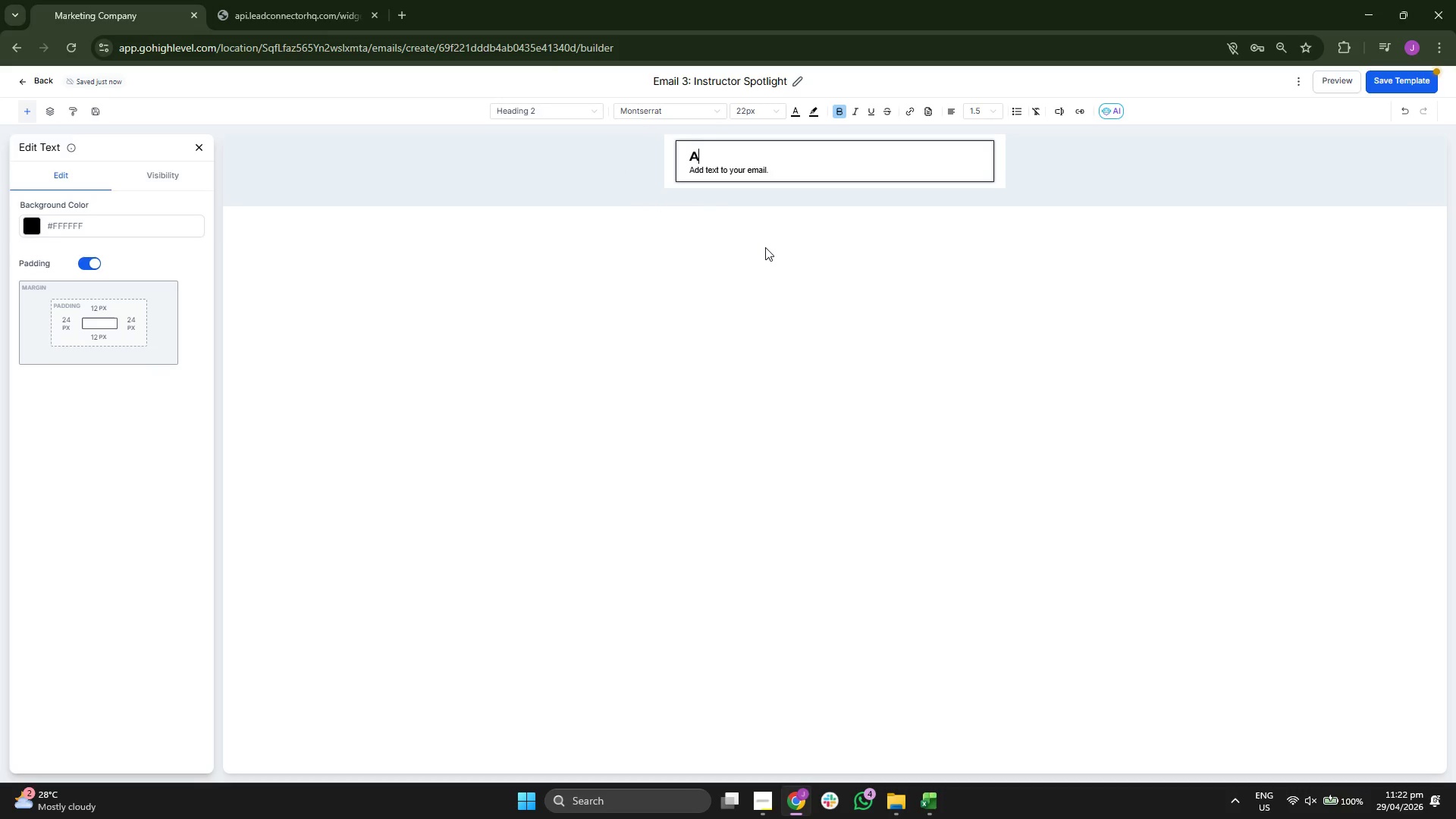 
key(T)
 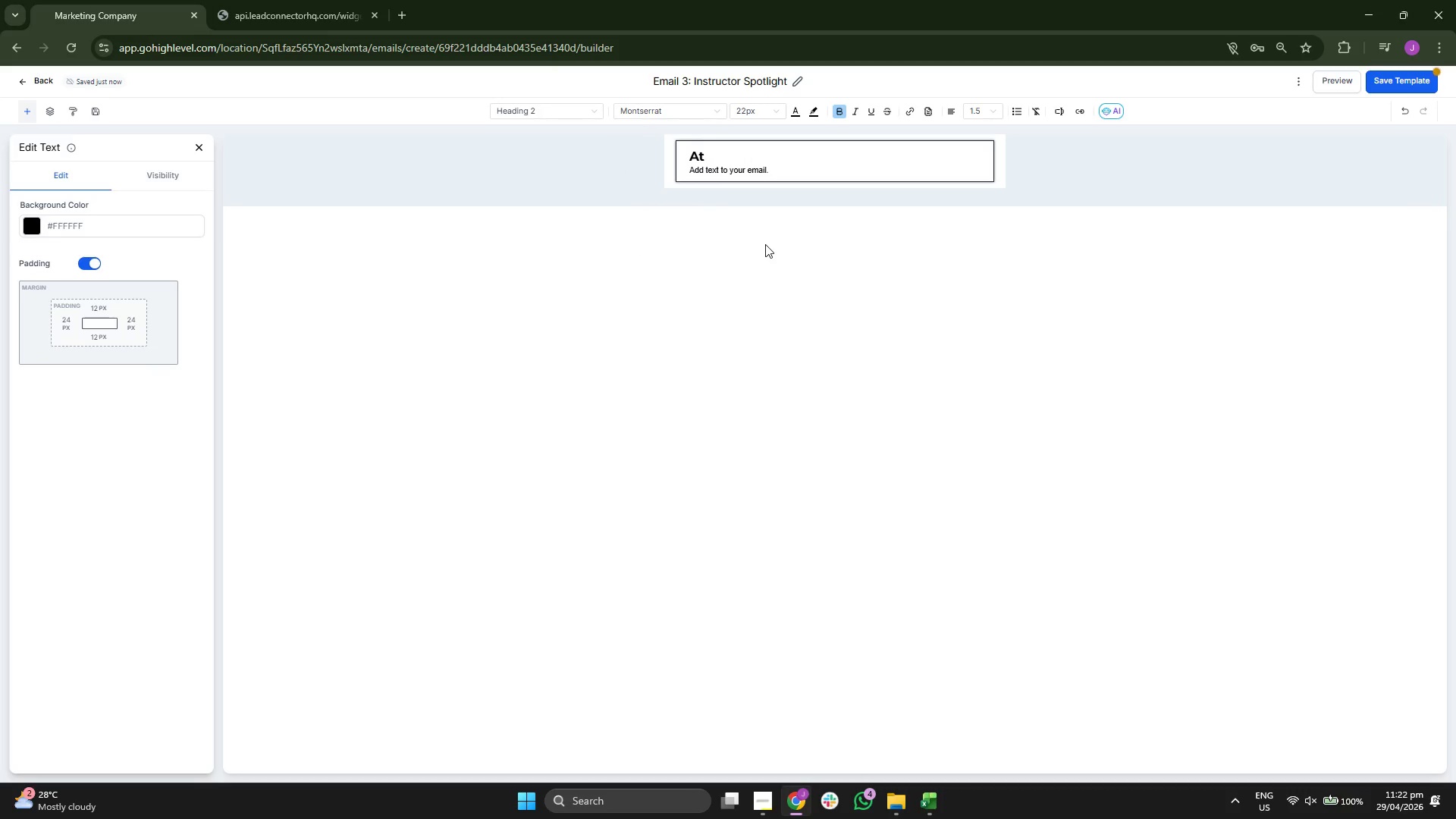 
key(Backspace)
 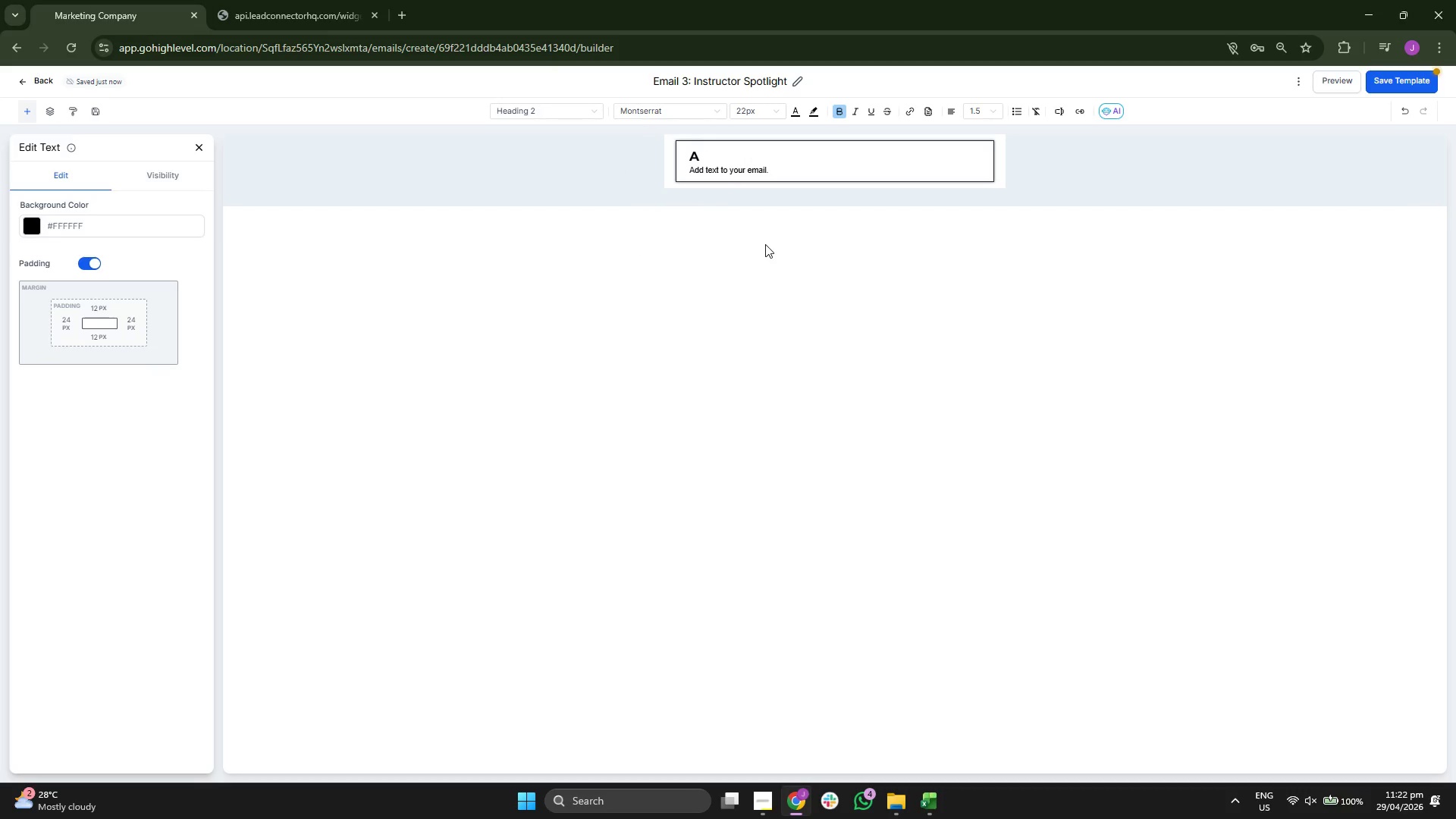 
key(Backspace)
 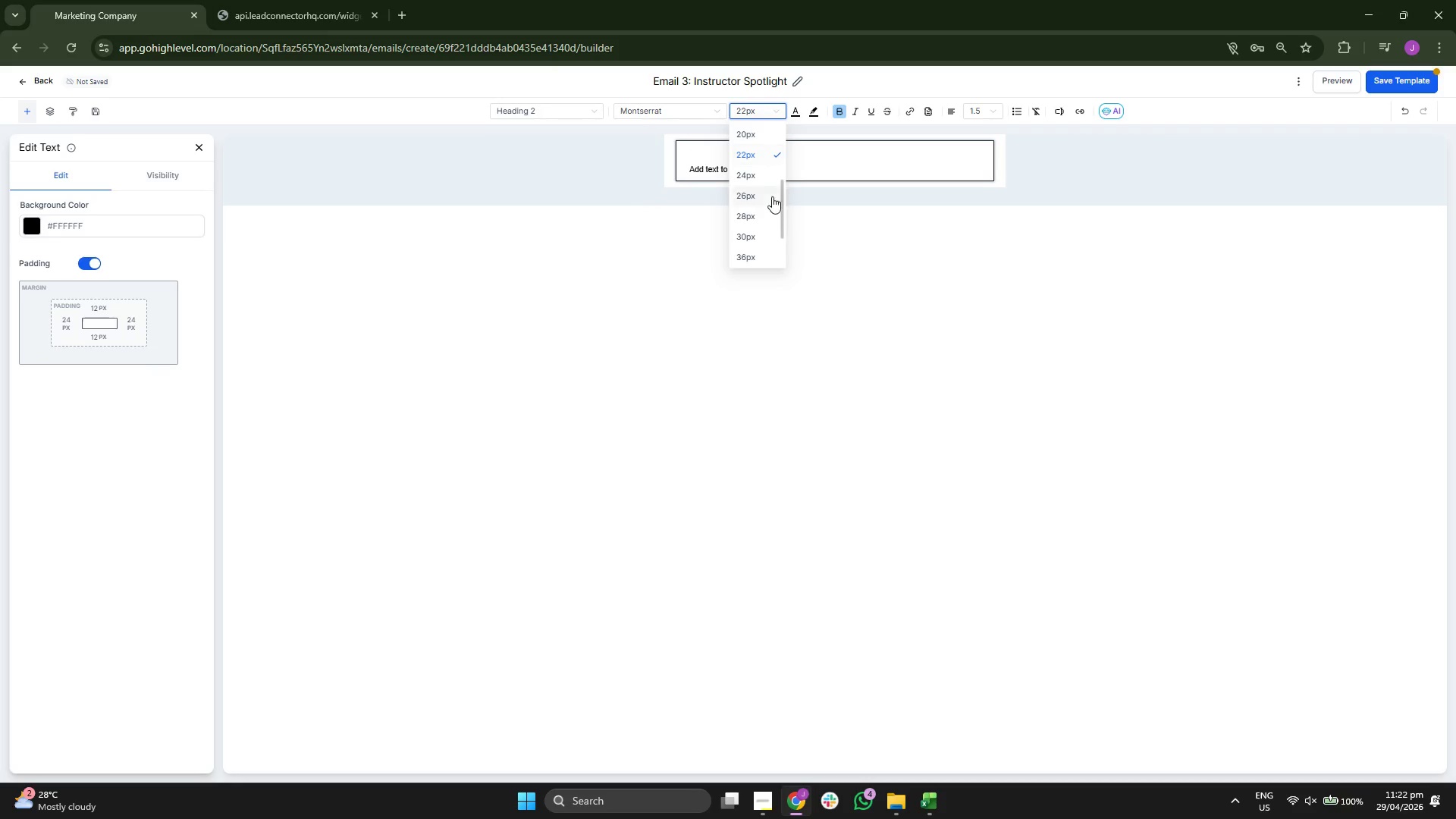 
scroll: coordinate [773, 165], scroll_direction: up, amount: 1.0
 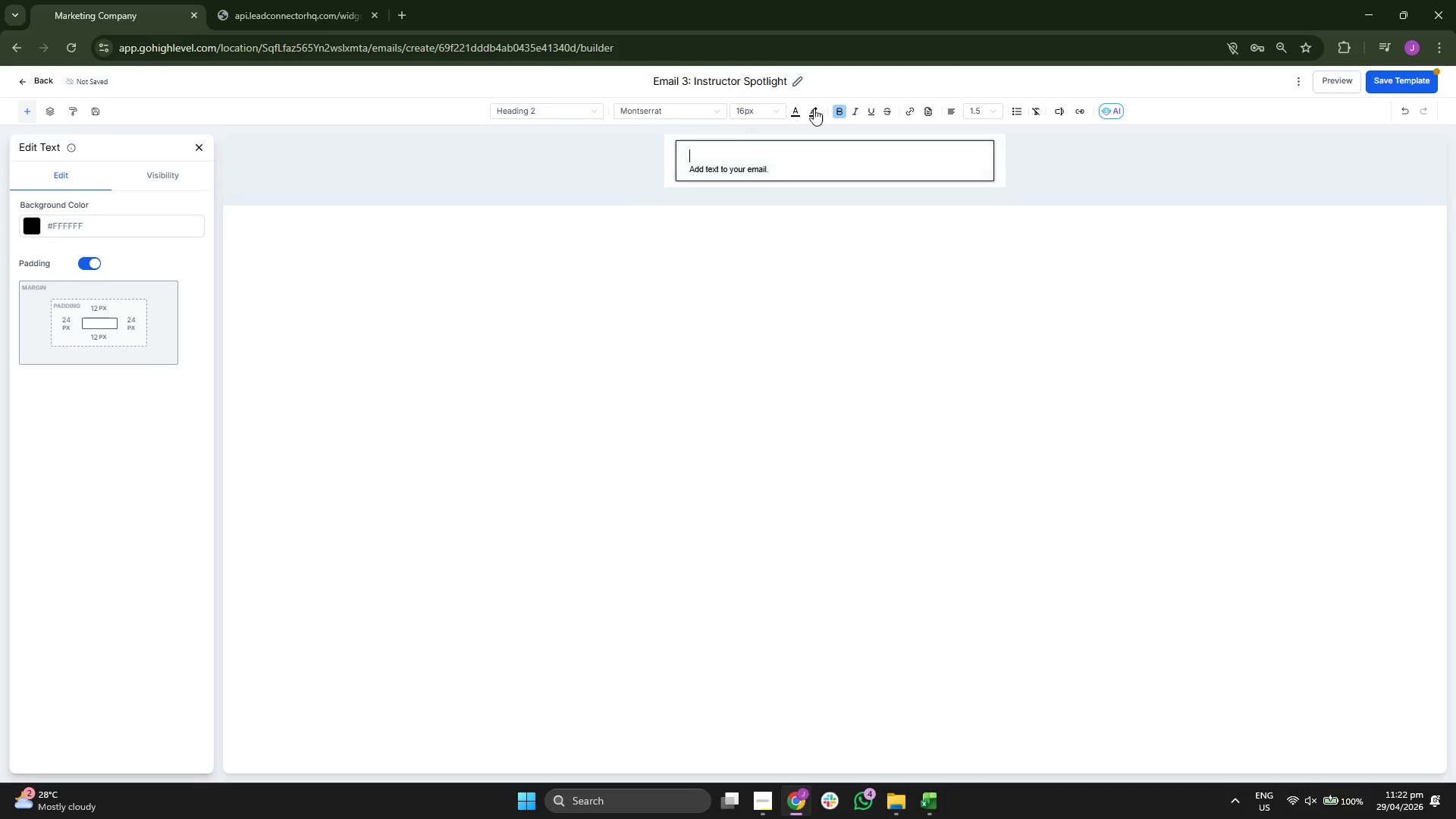 
left_click([846, 109])
 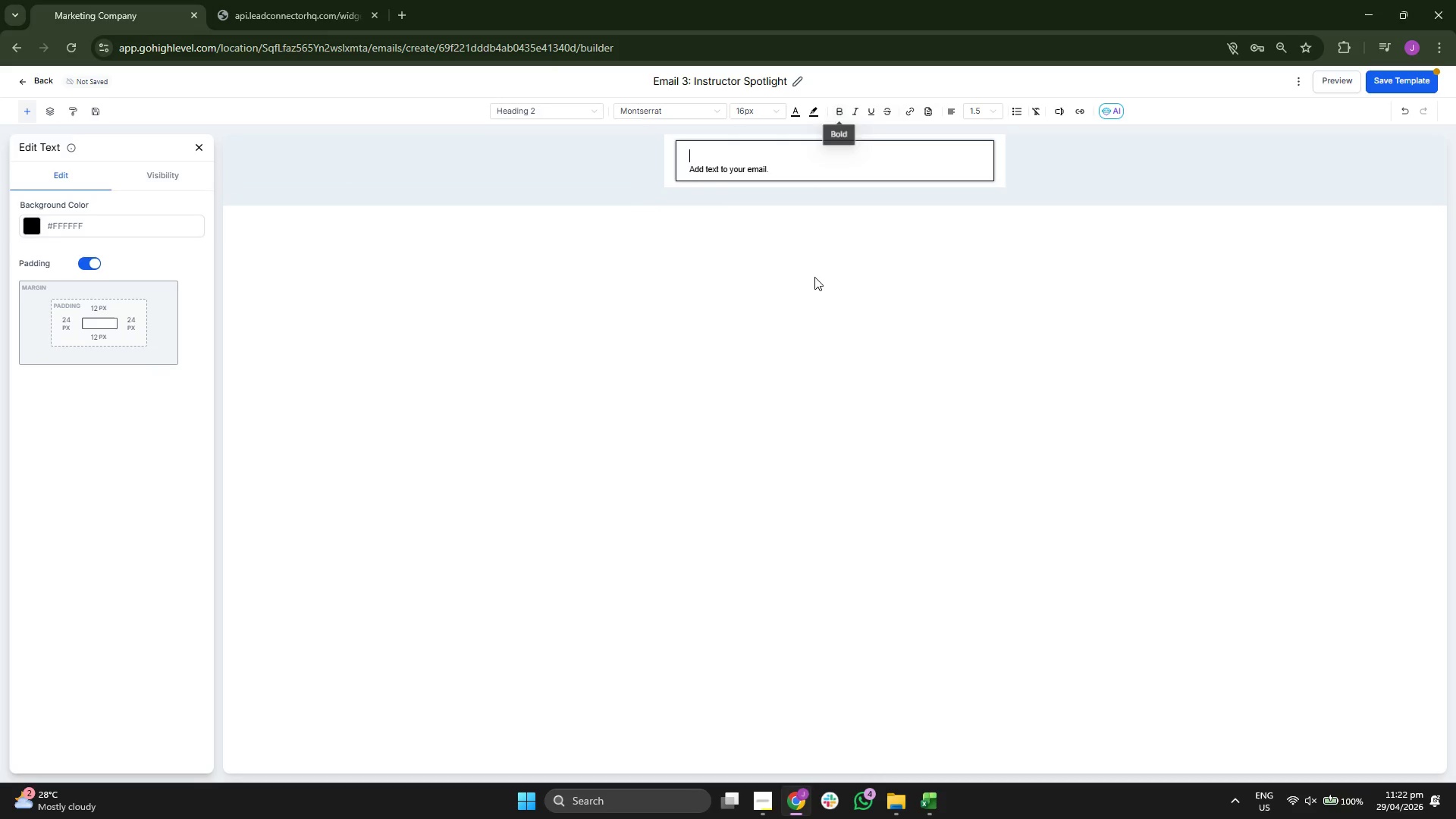 
key(CapsLock)
 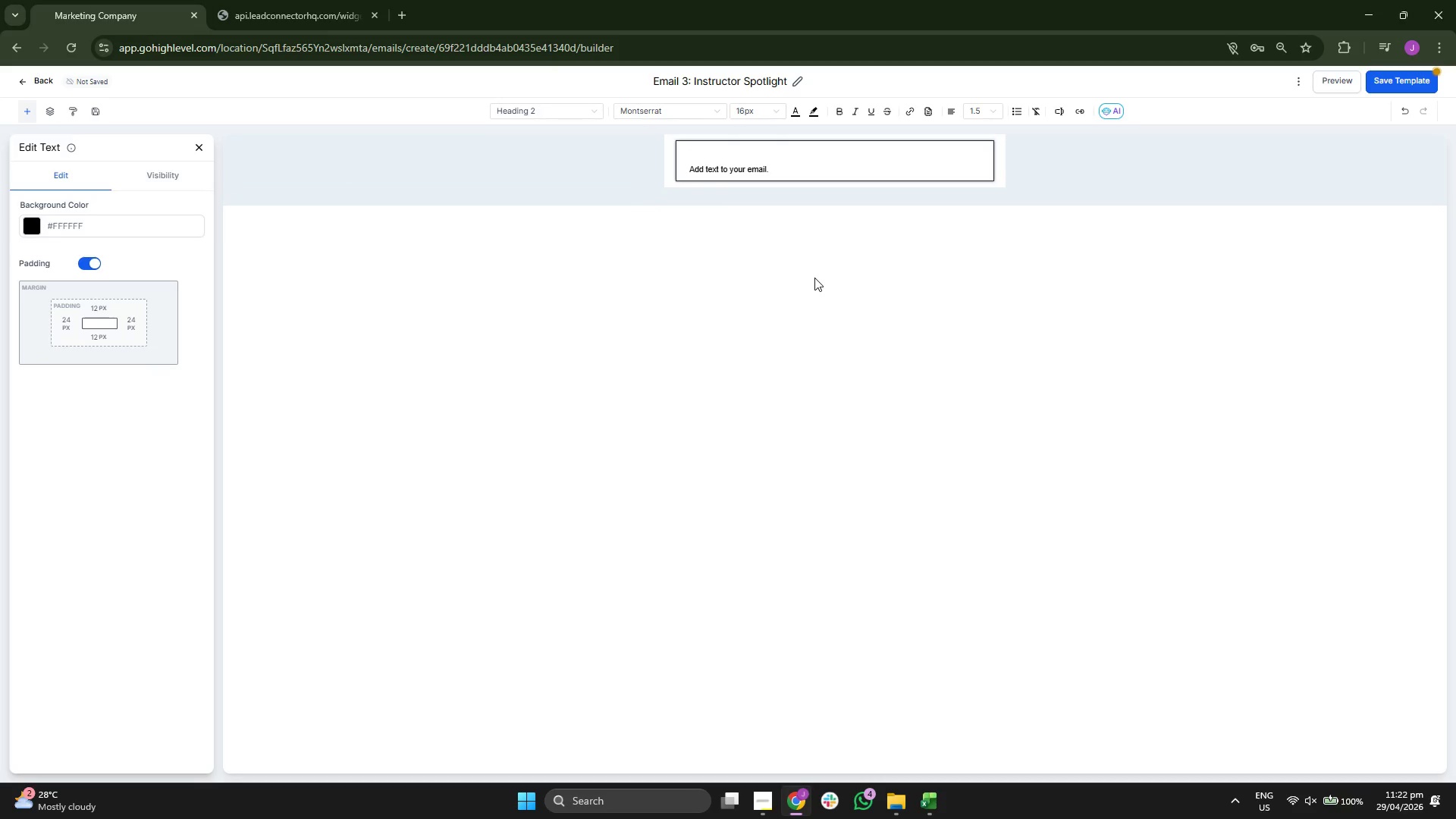 
key(A)
 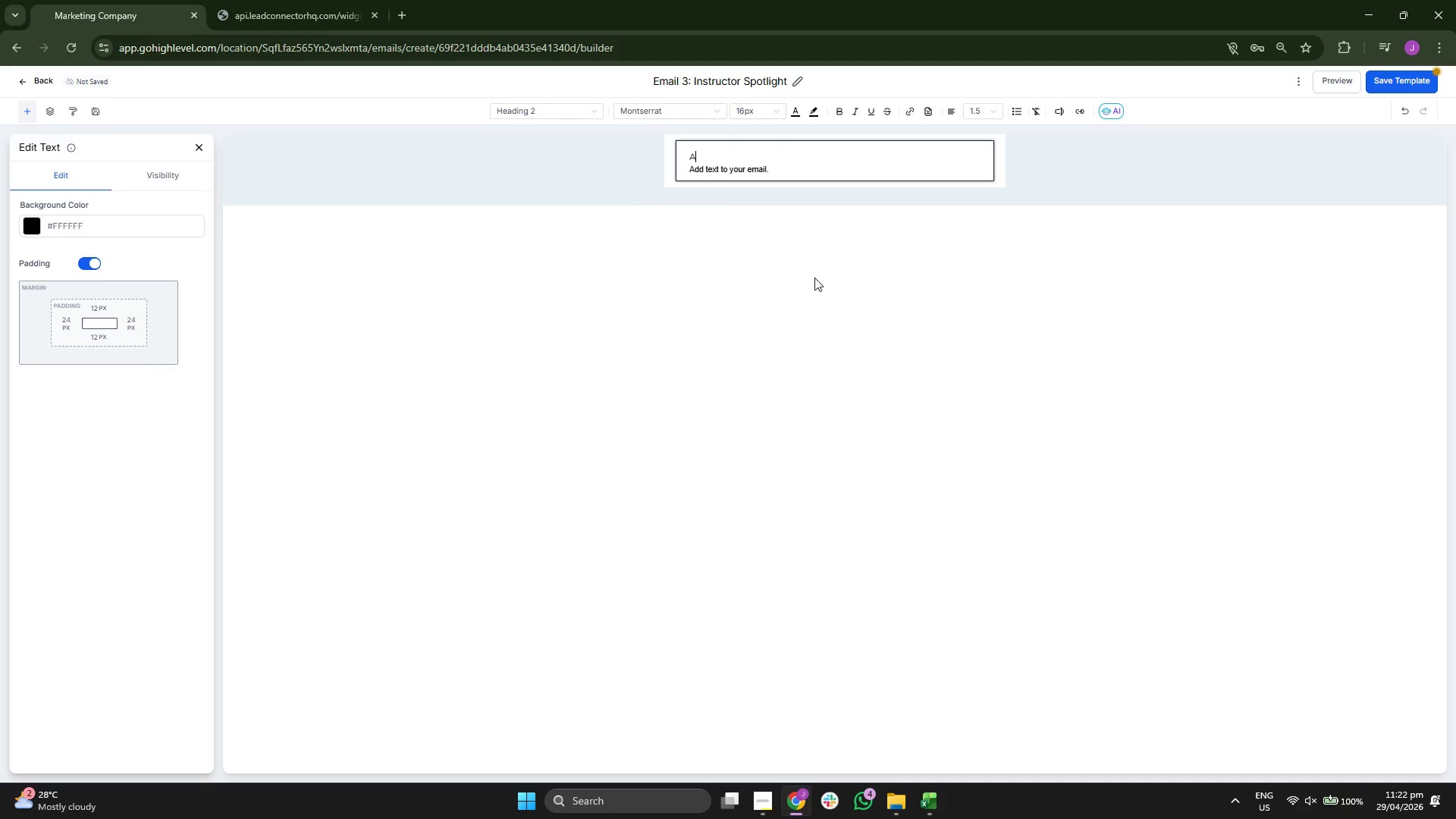 
key(CapsLock)
 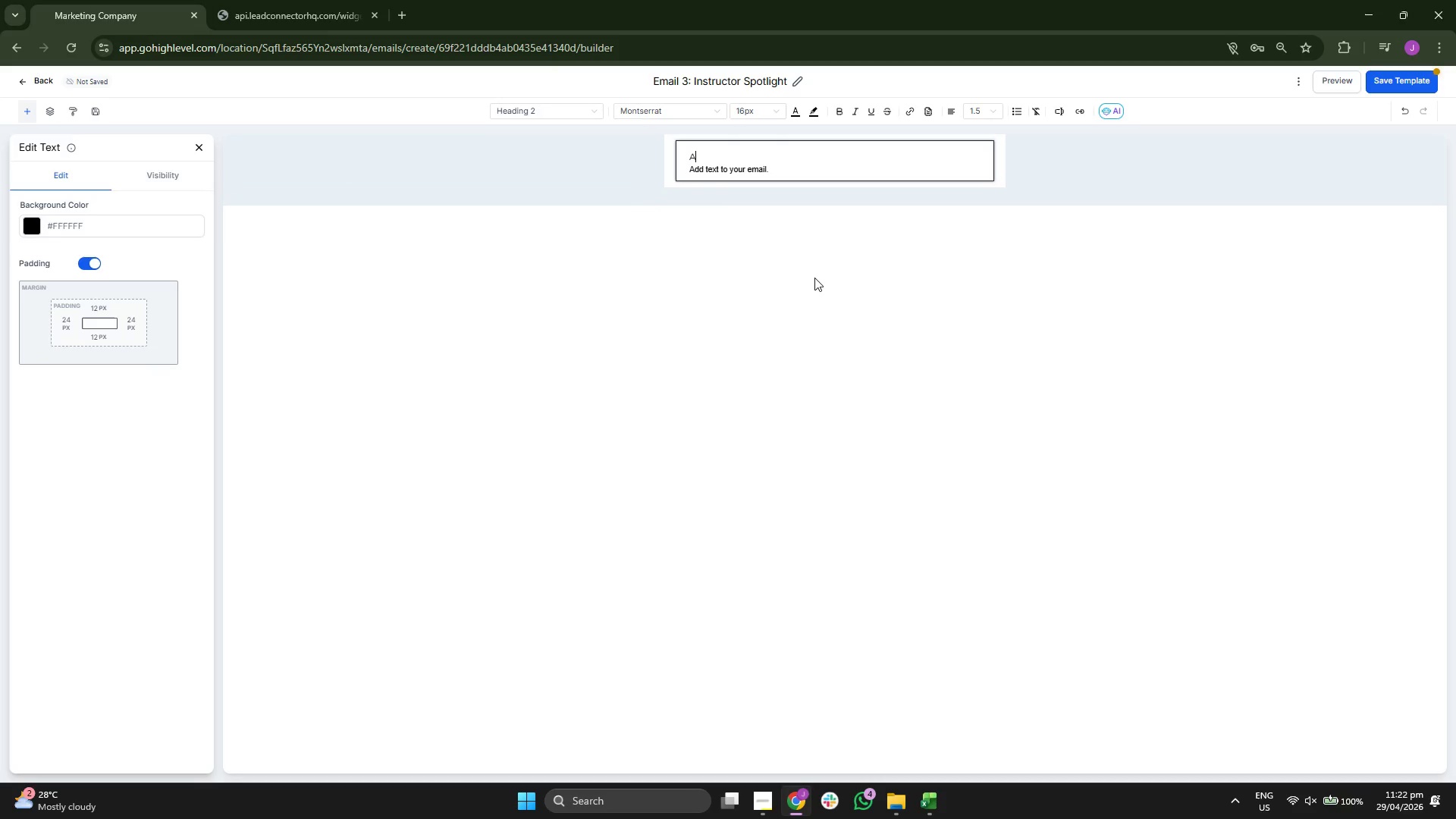 
key(T)
 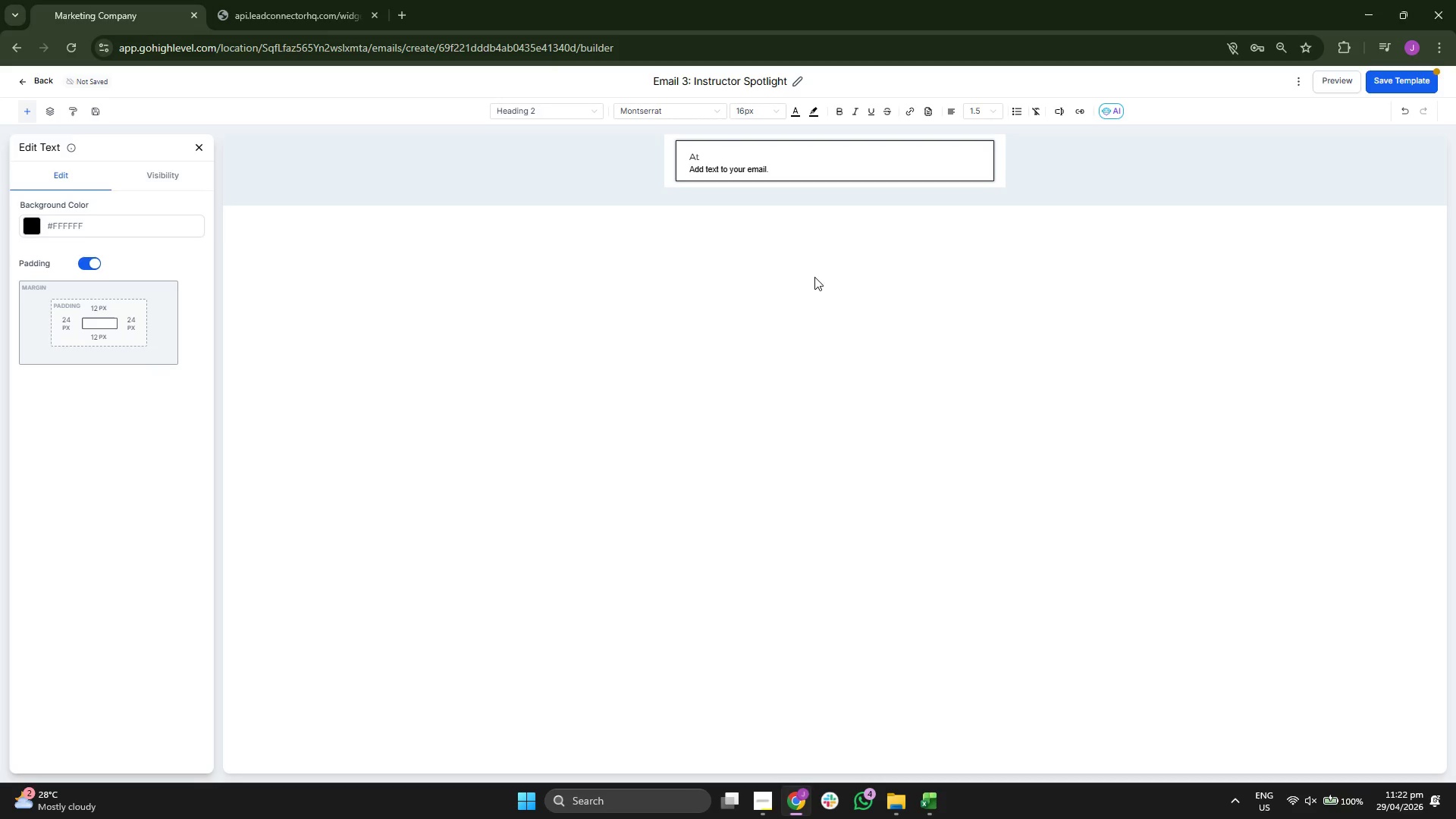 
key(Space)
 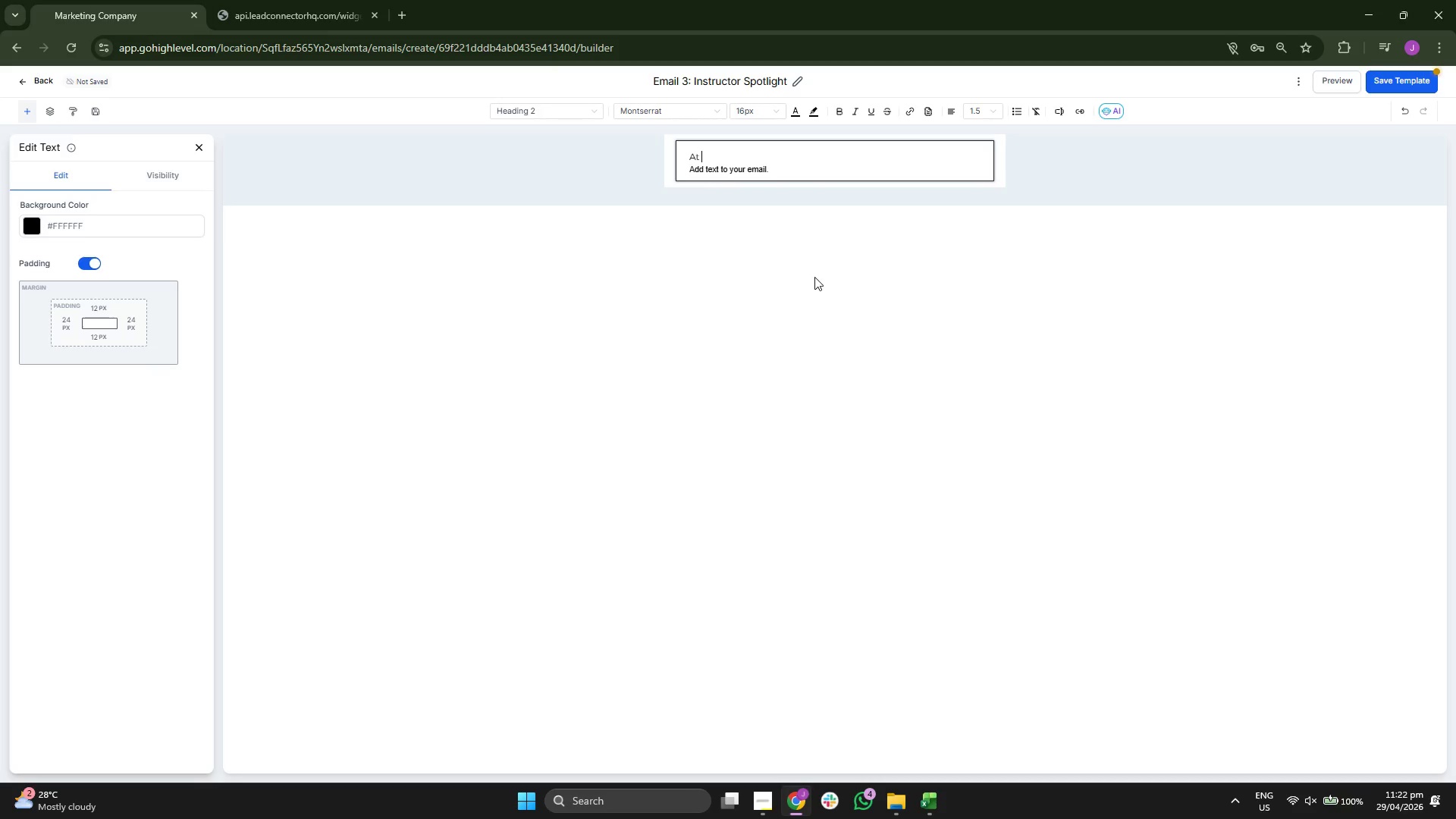 
left_click([793, 165])
 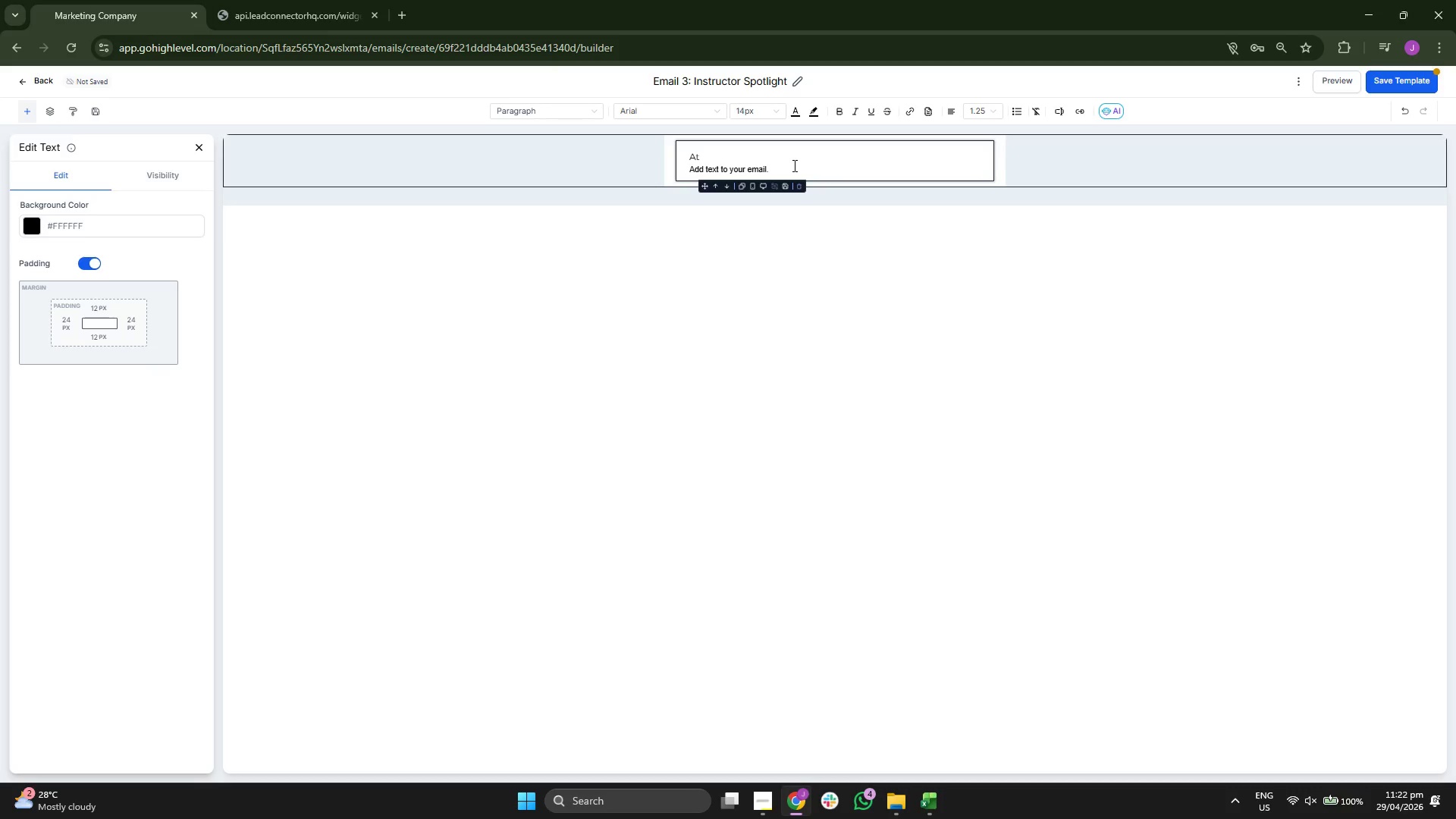 
hold_key(key=Backspace, duration=1.0)
 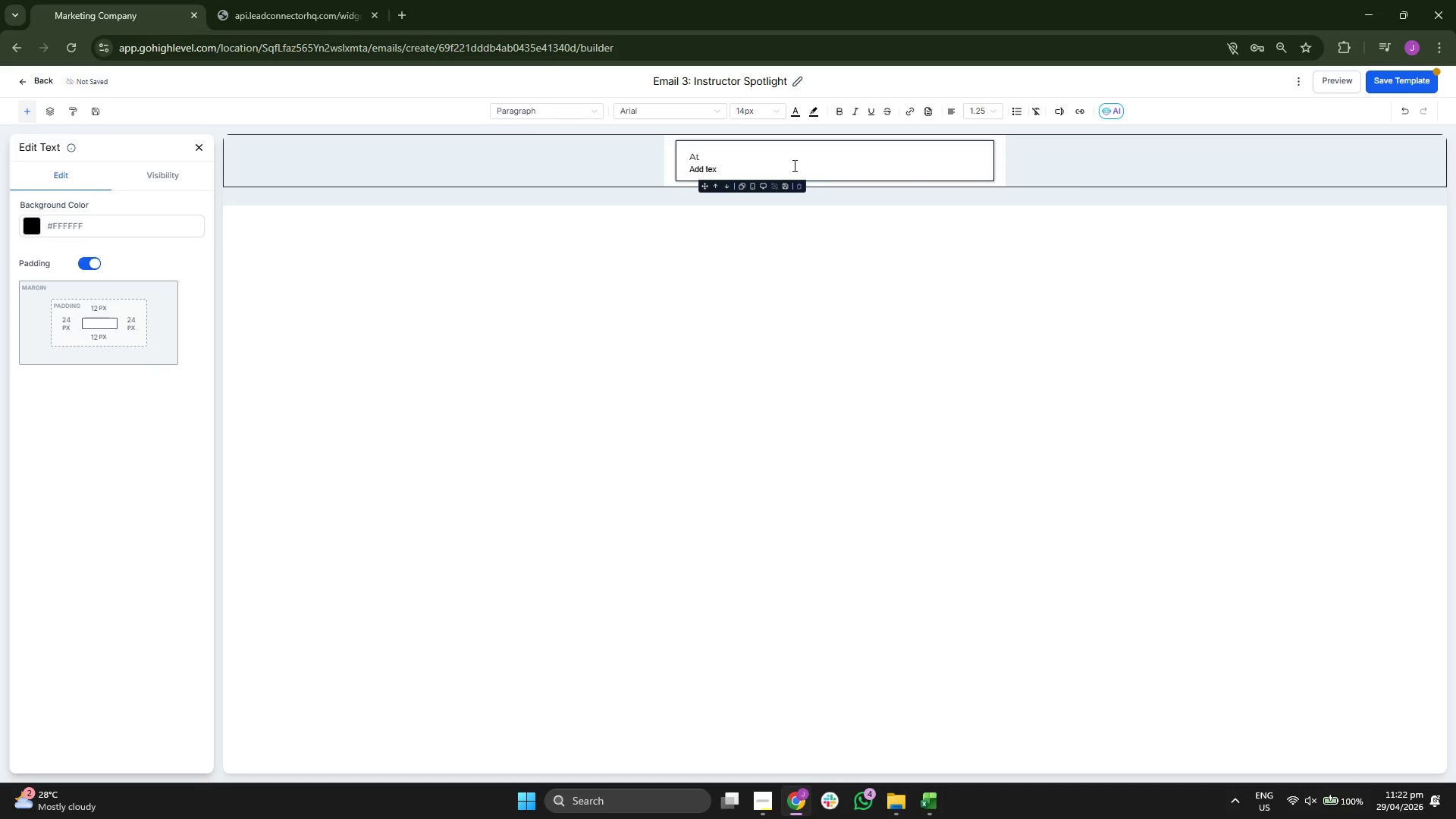 
key(Backspace)
key(Backspace)
key(Backspace)
key(Backspace)
key(Backspace)
key(Backspace)
key(Backspace)
key(Backspace)
type(Staccato  St)
key(Backspace)
key(Backspace)
key(Backspace)
type(Strings, we d)
 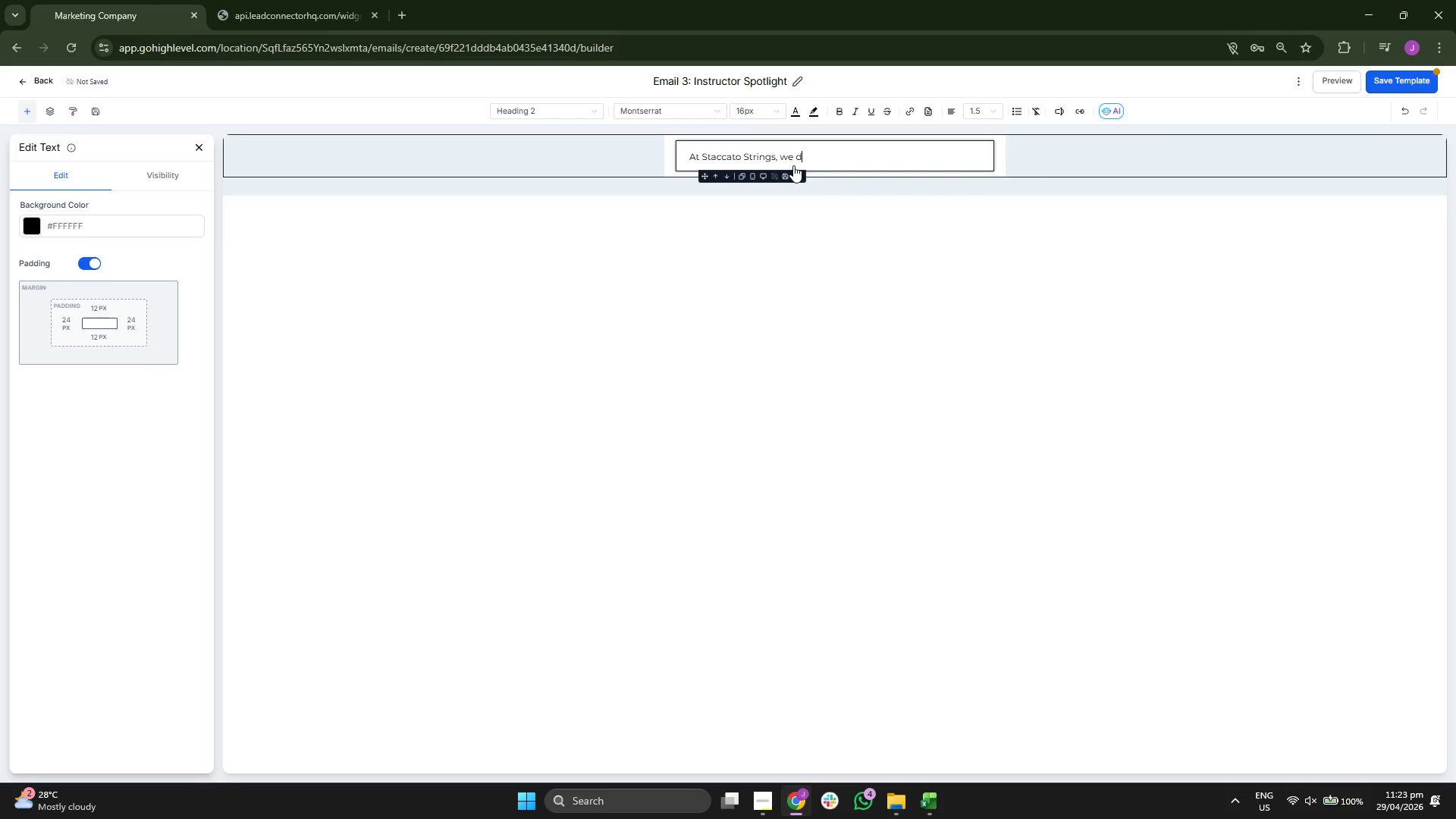 
type(on't)
 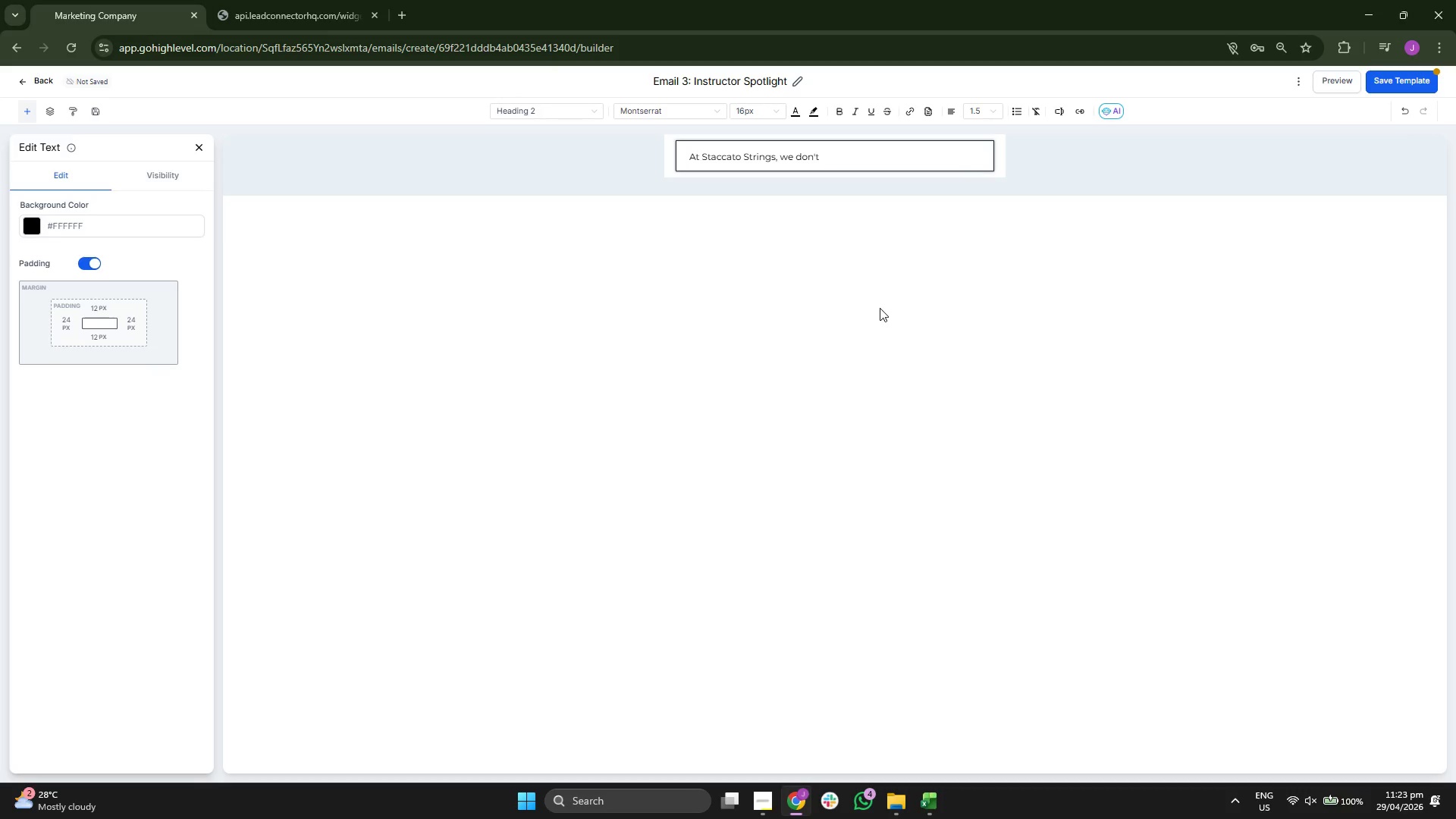 
type( just hire mus)
 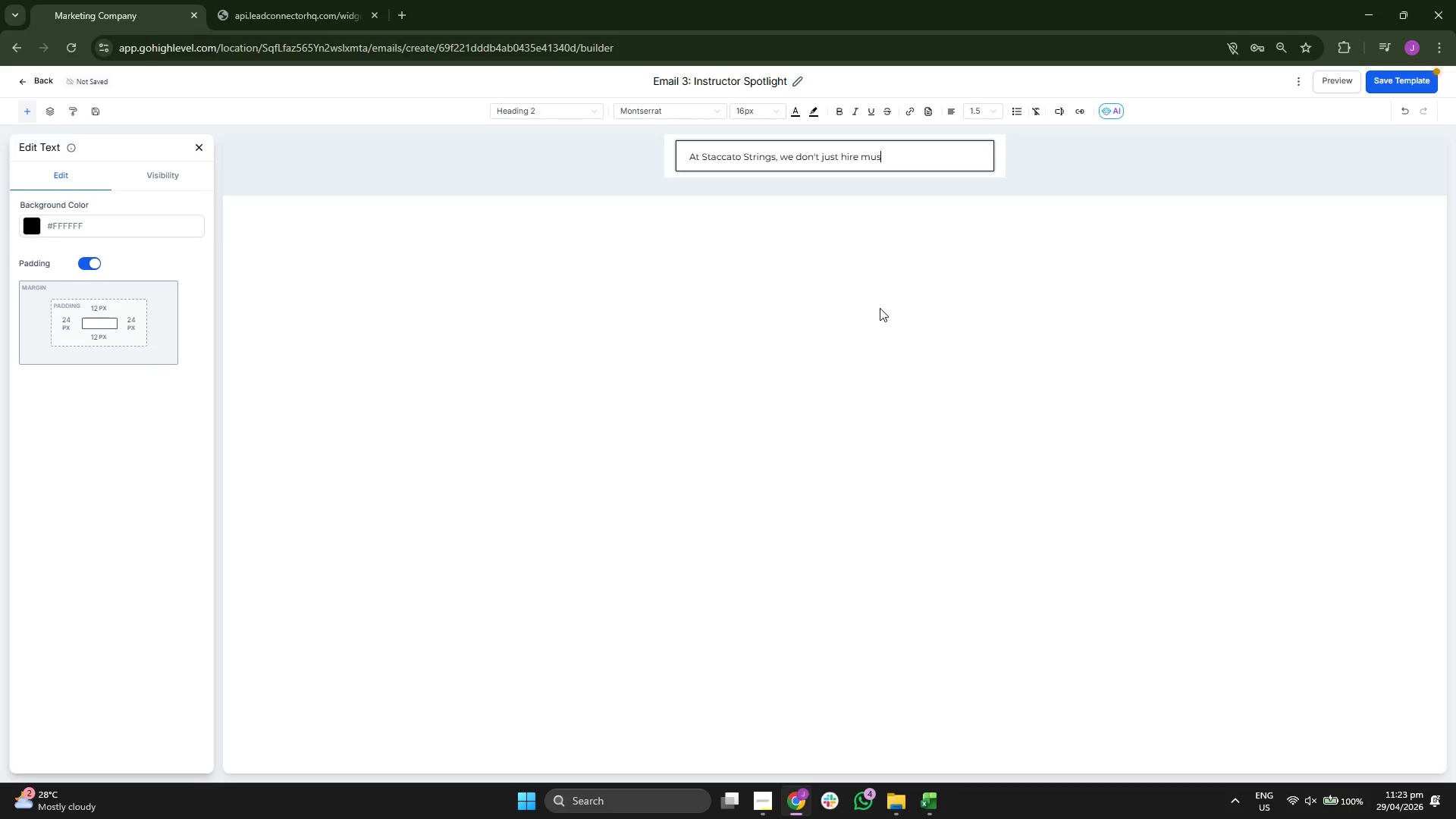 
type(ic)
 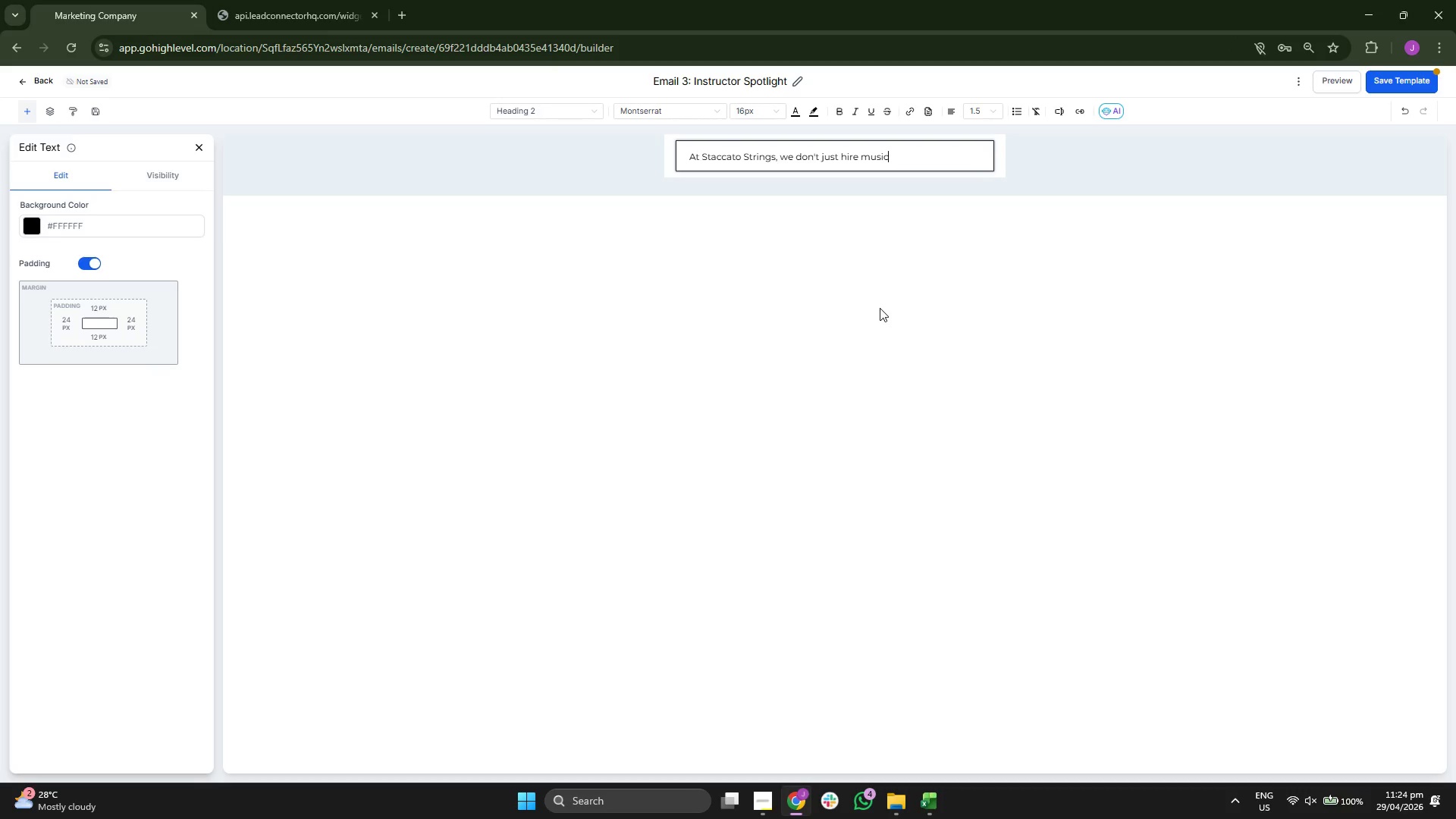 
type(ian)
 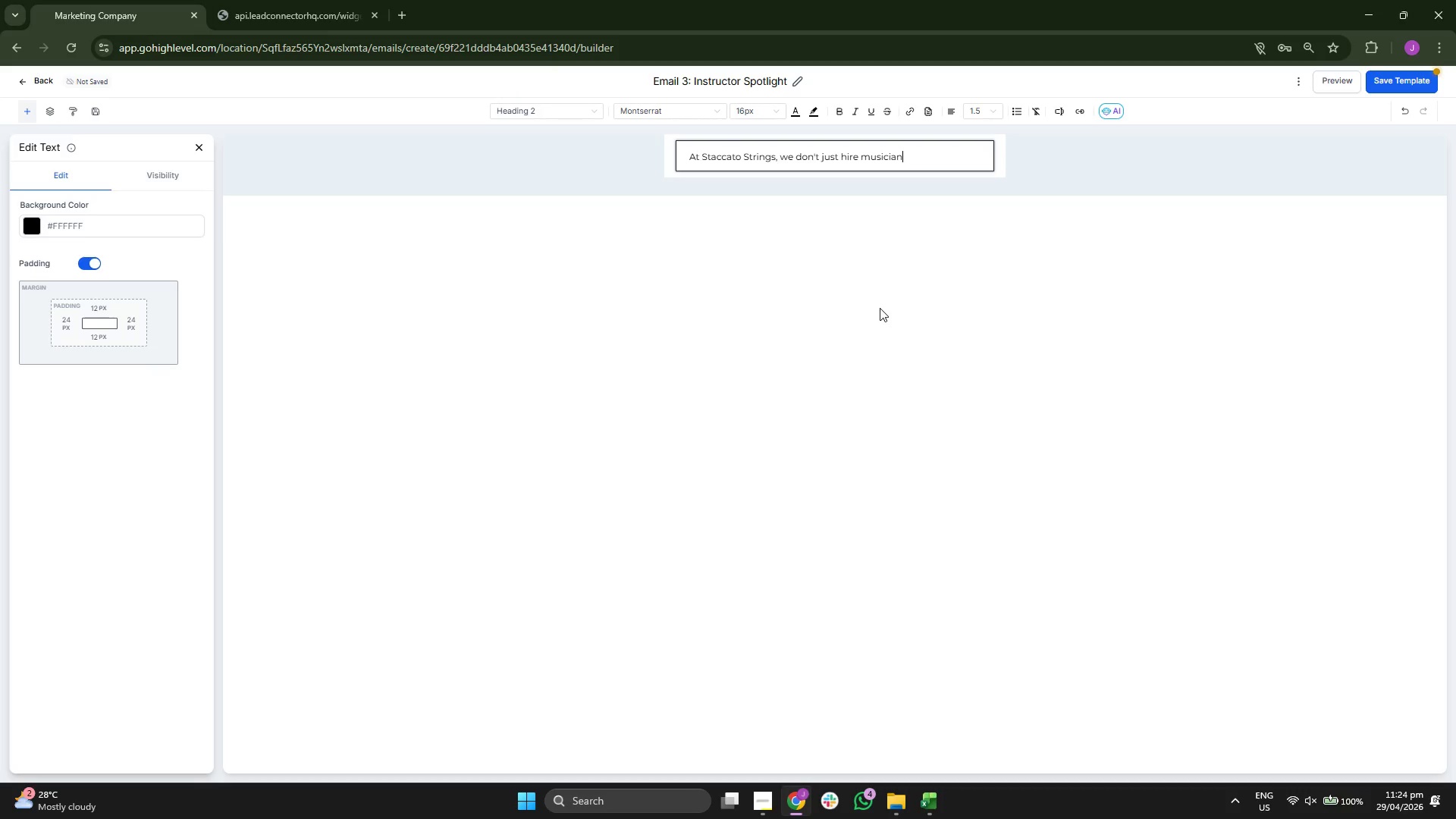 
key(S)
 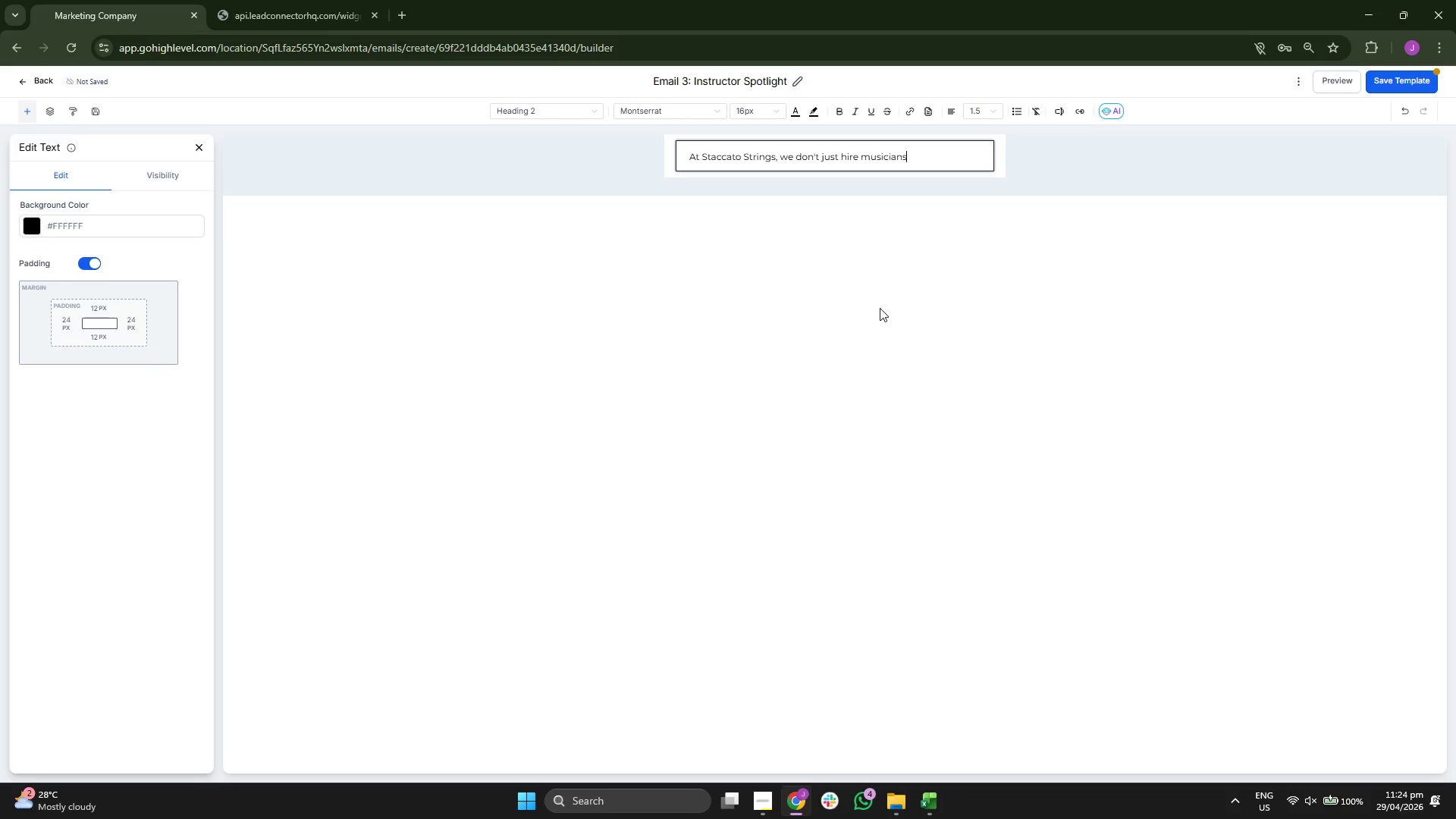 
wait(6.23)
 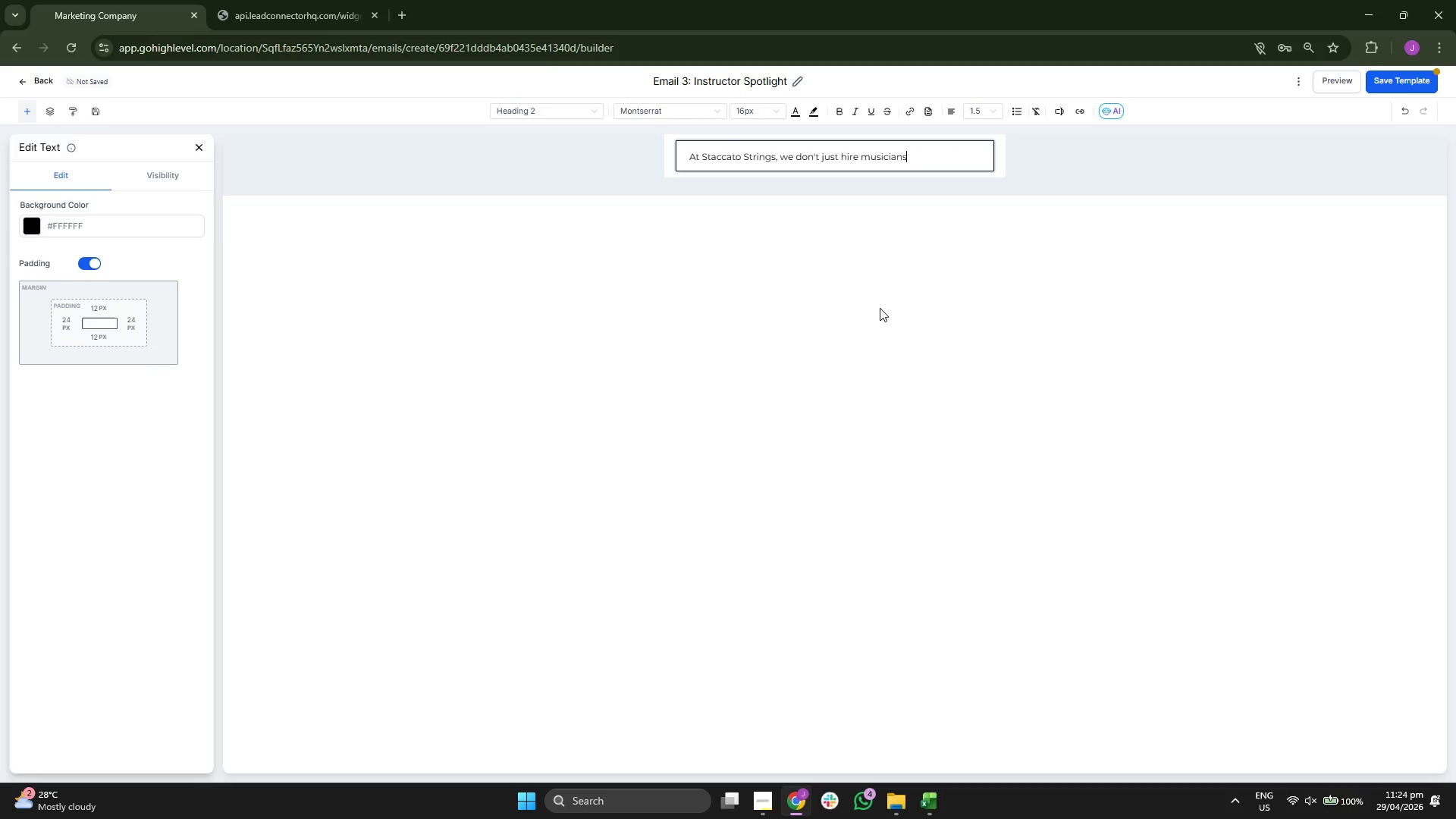 
type( we)
key(Backspace)
key(Backspace)
key(Backspace)
type(, we hire)
 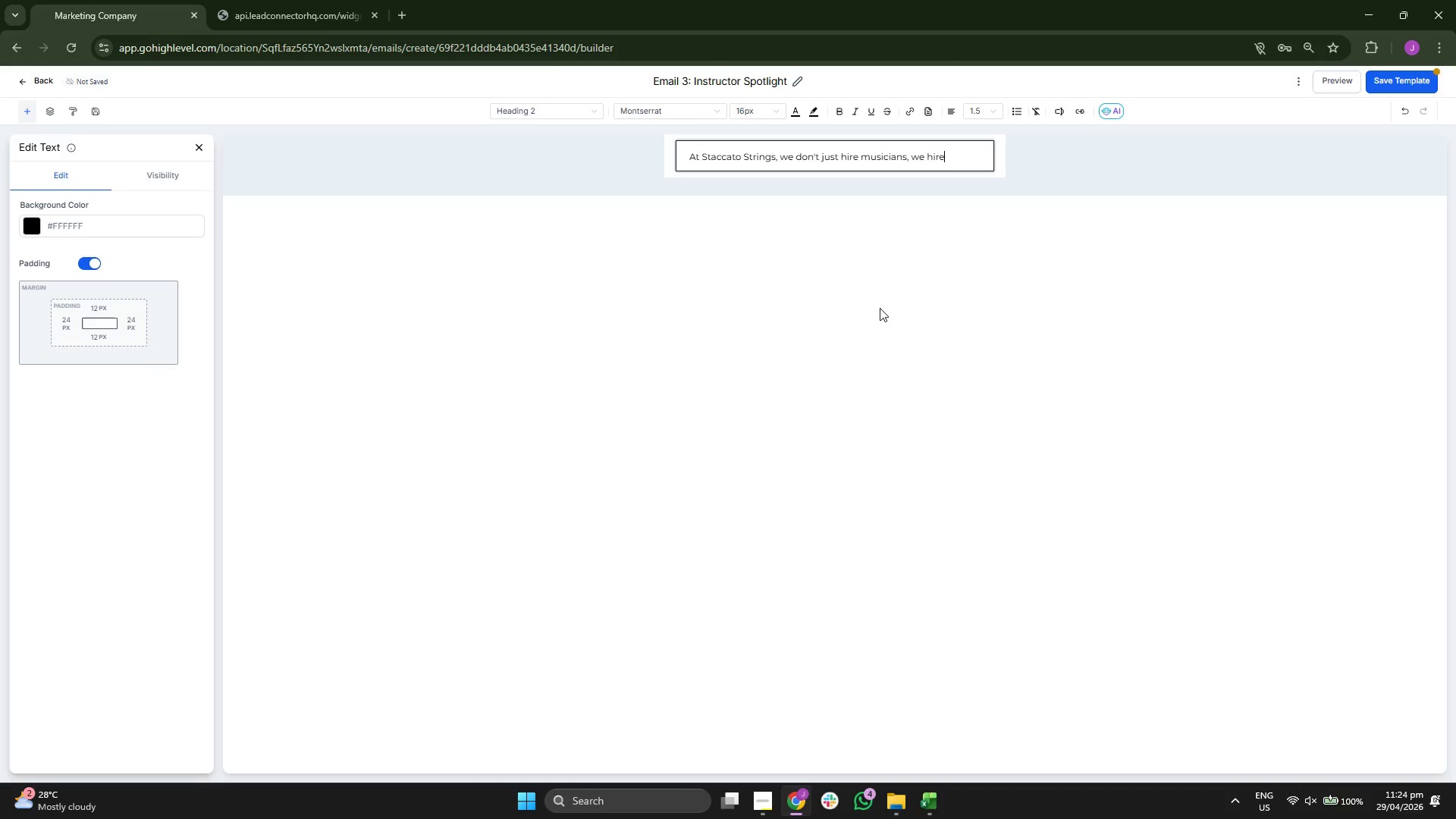 
key(Space)
 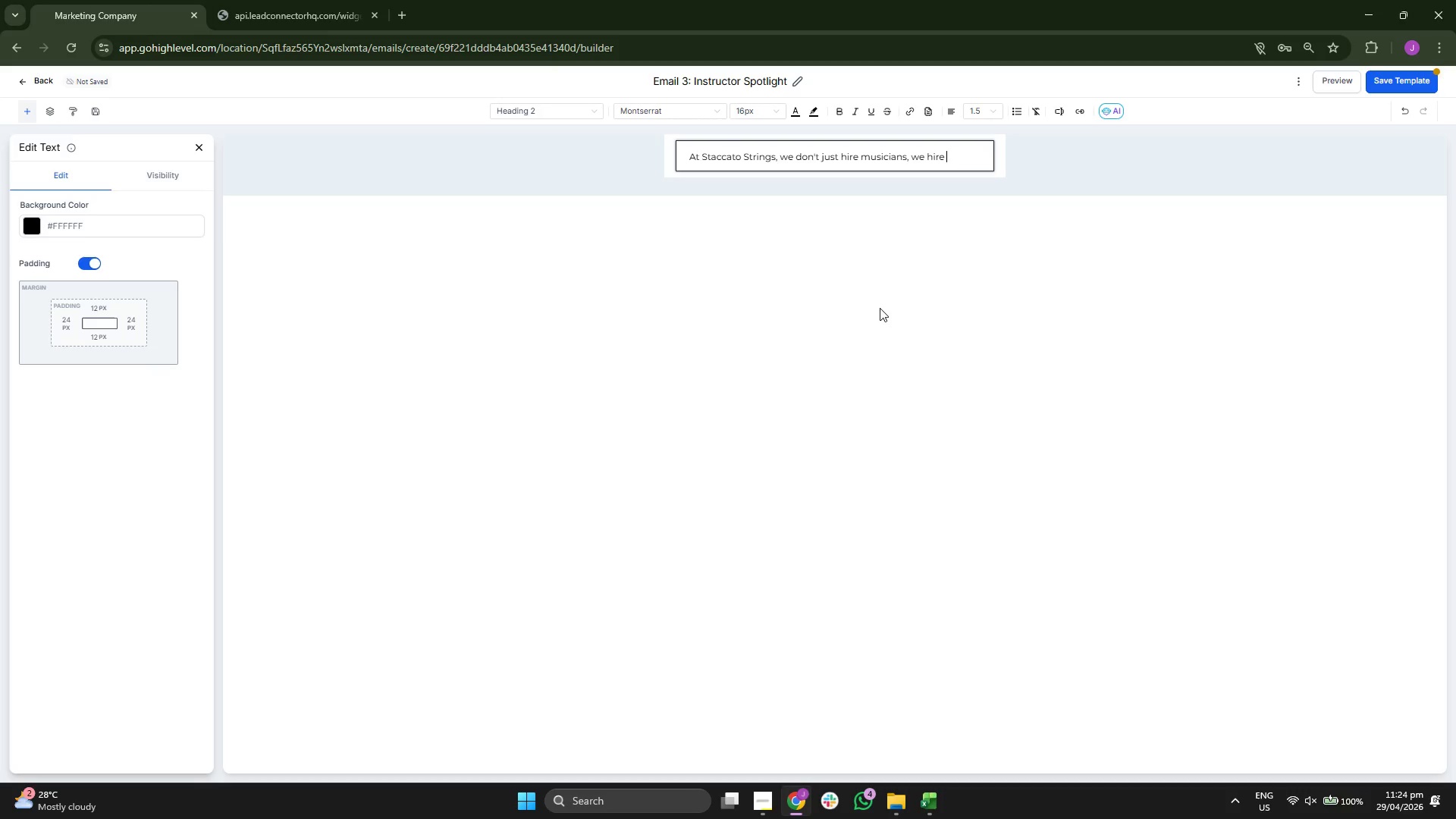 
key(M)
 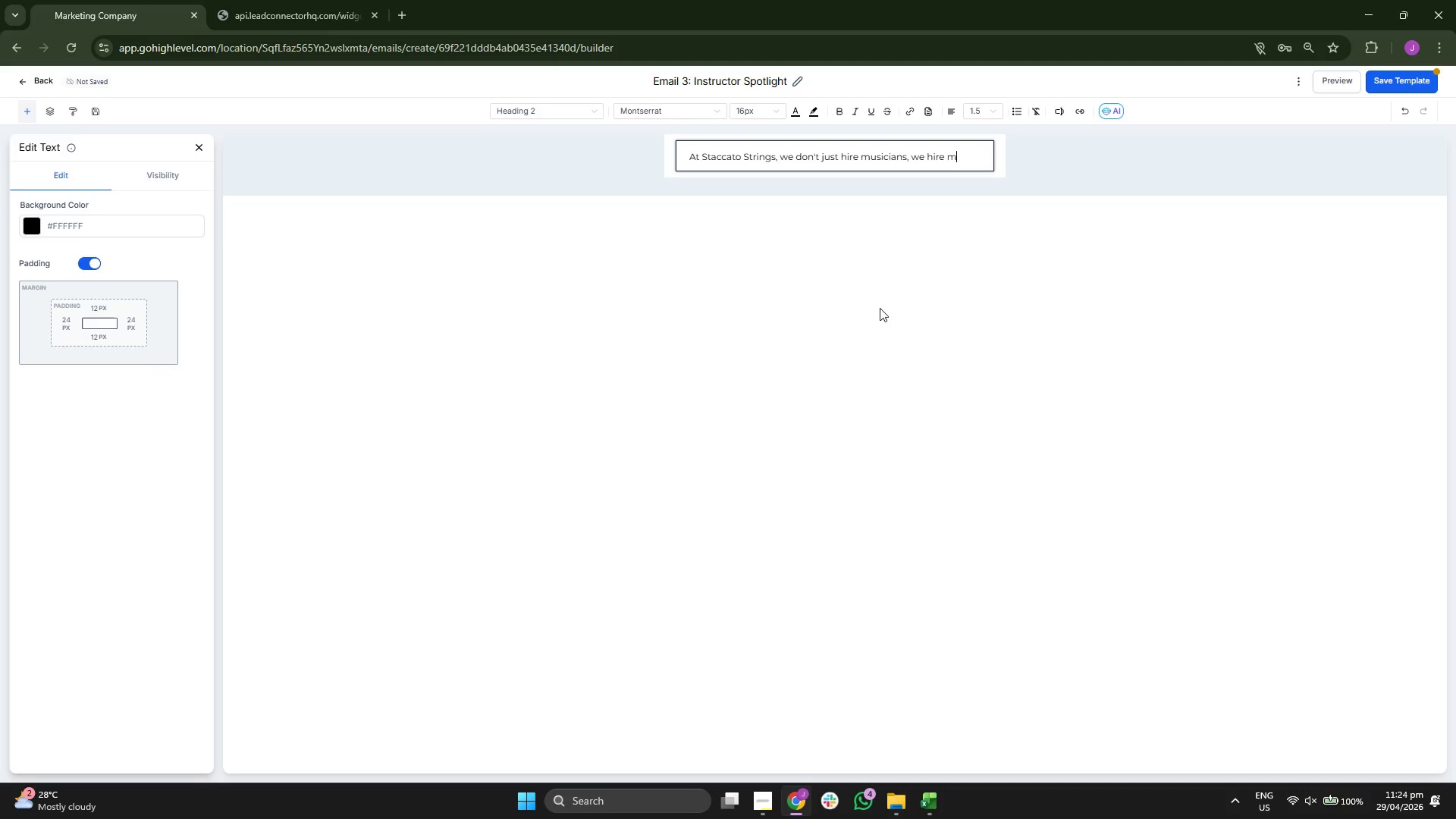 
type(ent)
 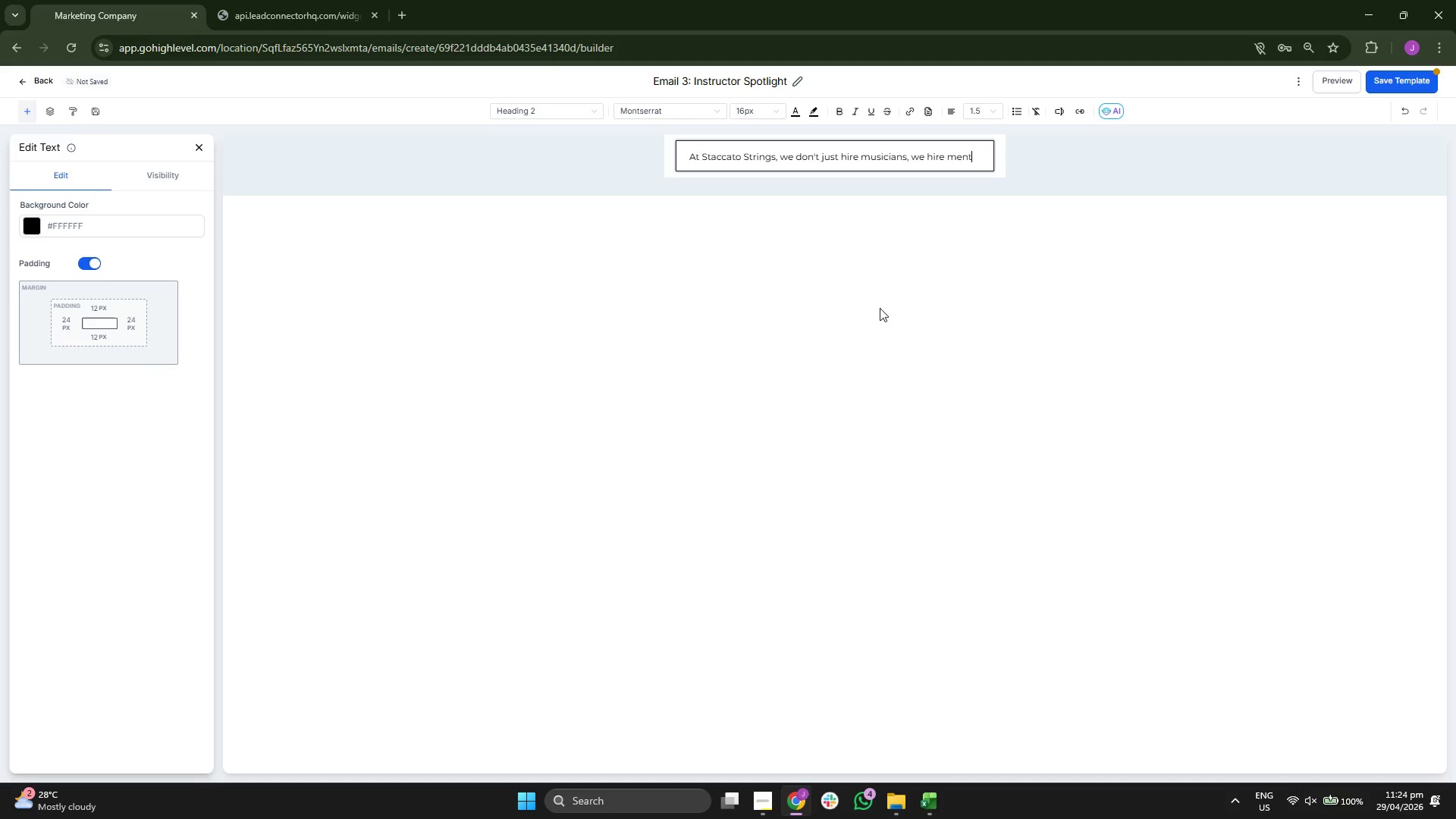 
type(ors.)
 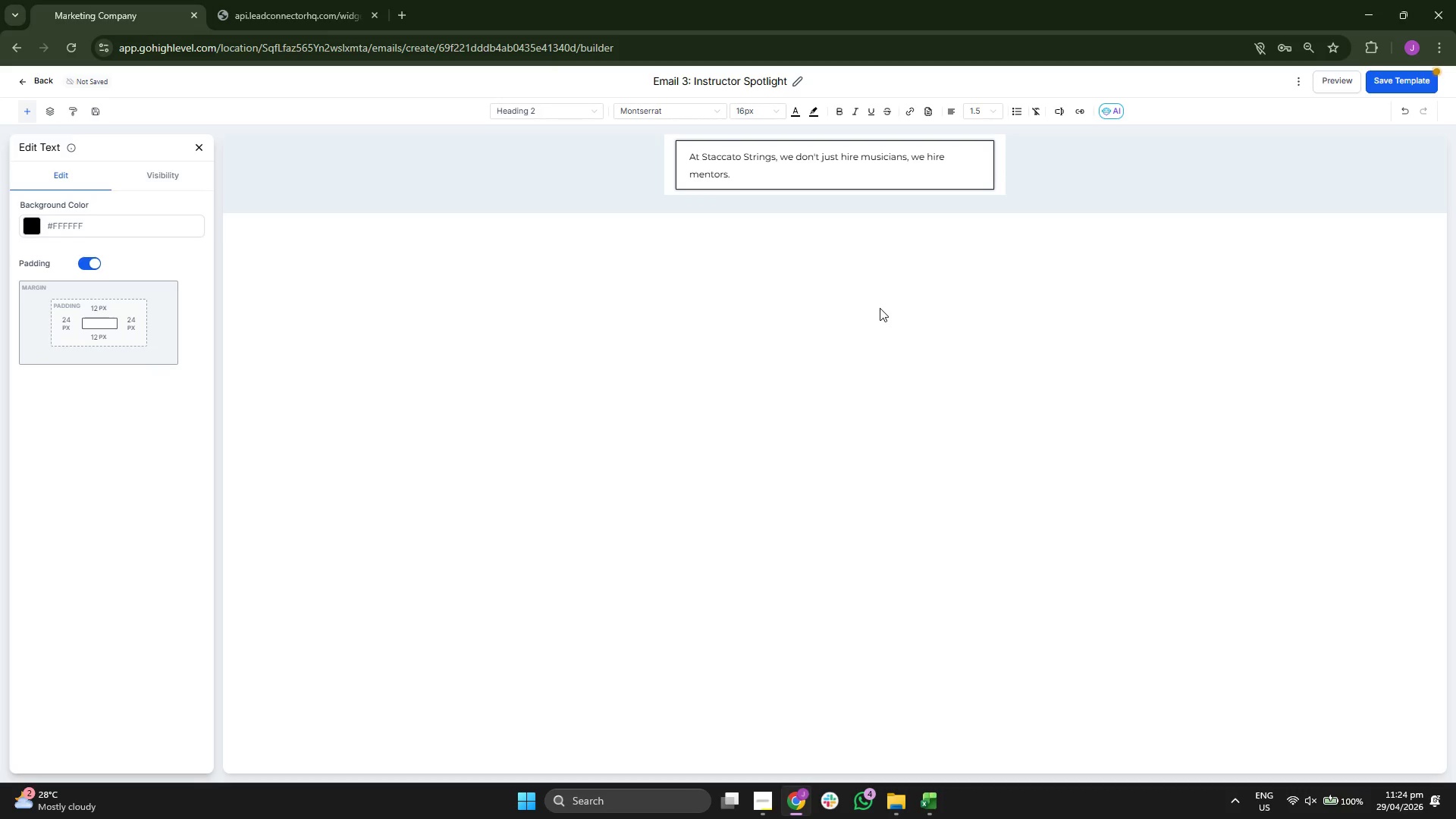 
key(Enter)
 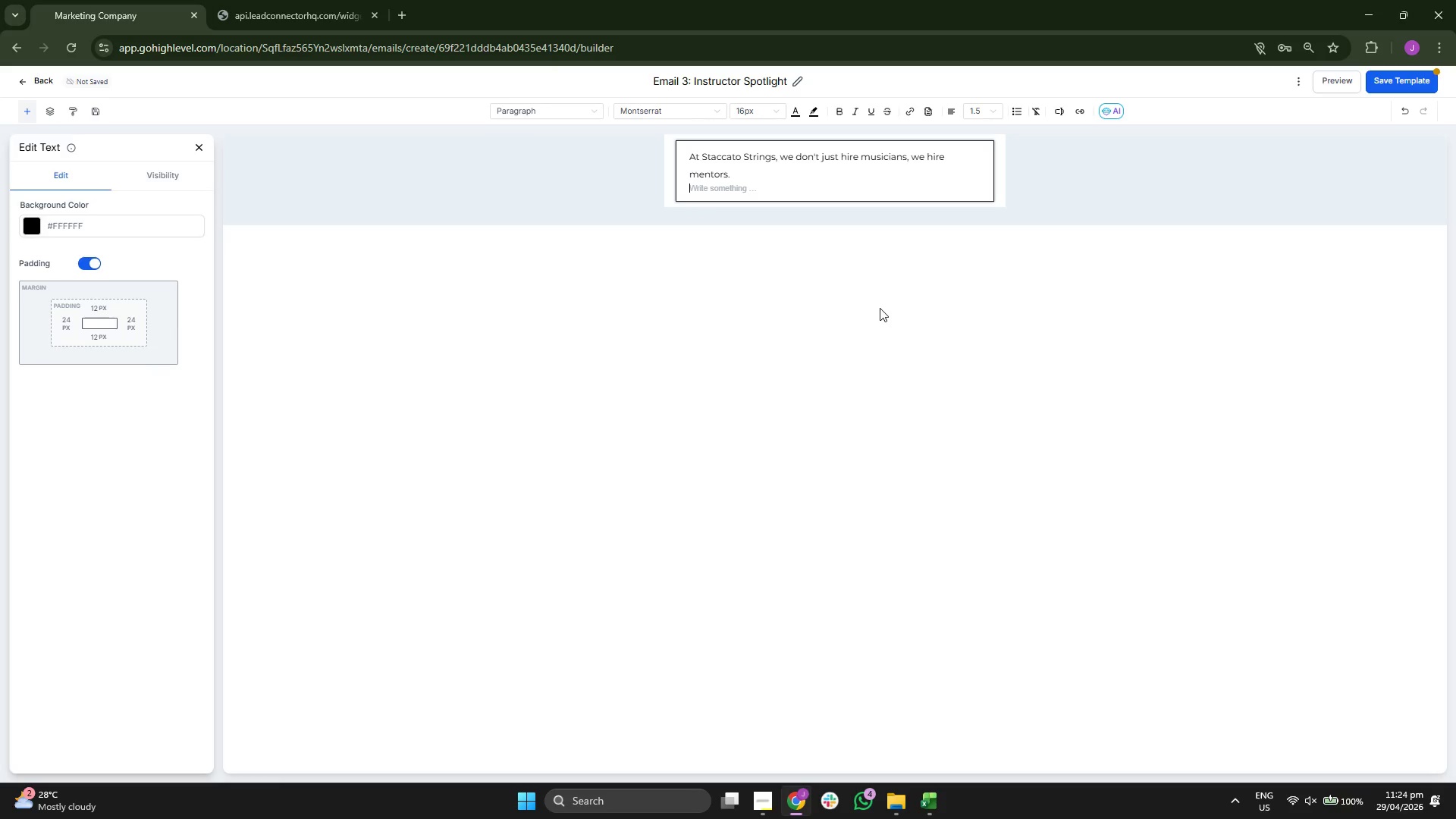 
key(Enter)
 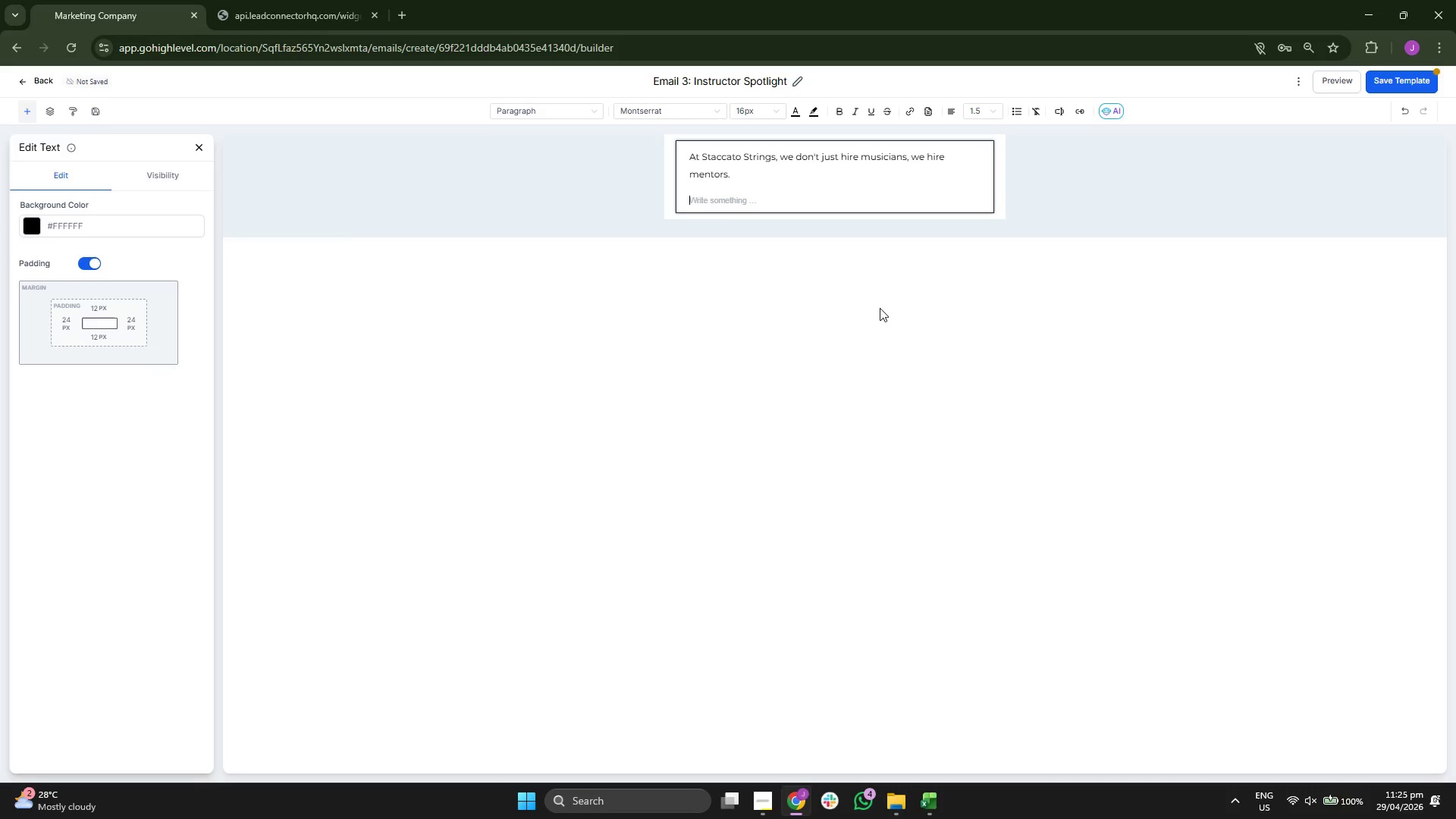 
left_click([839, 108])
 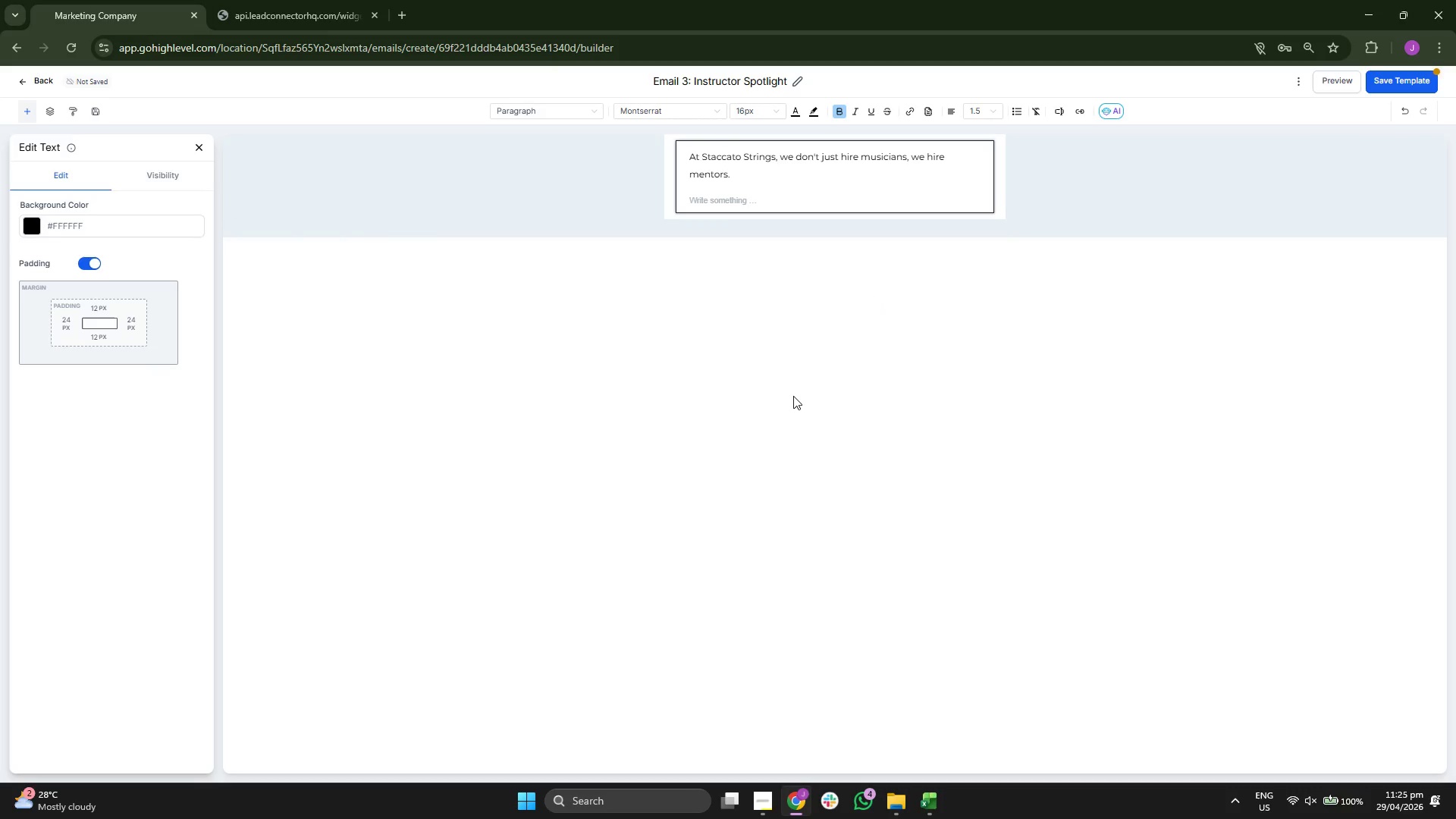 
type(Instructor Spotlight)
 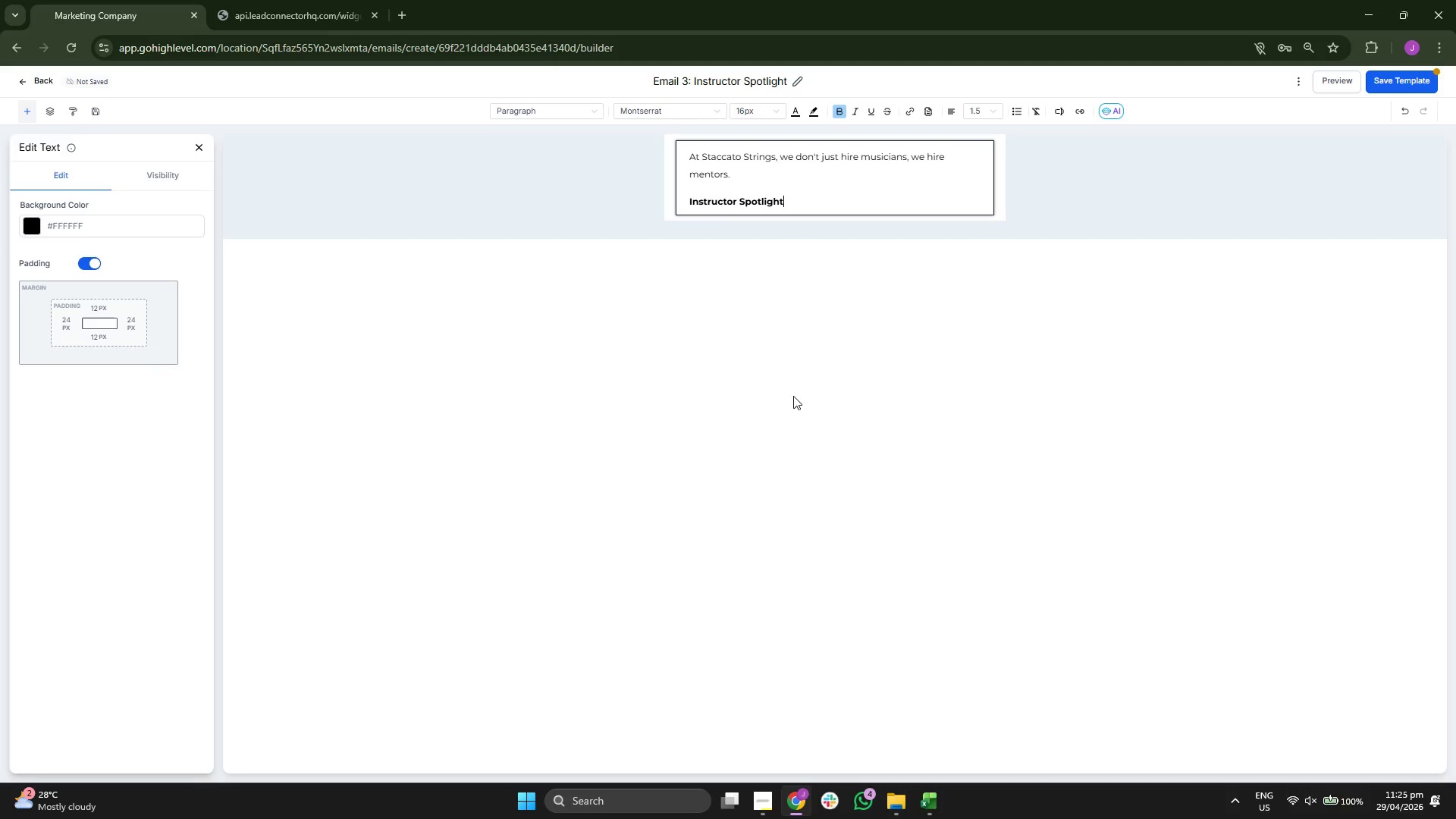 
key(Shift+Semicolon)
 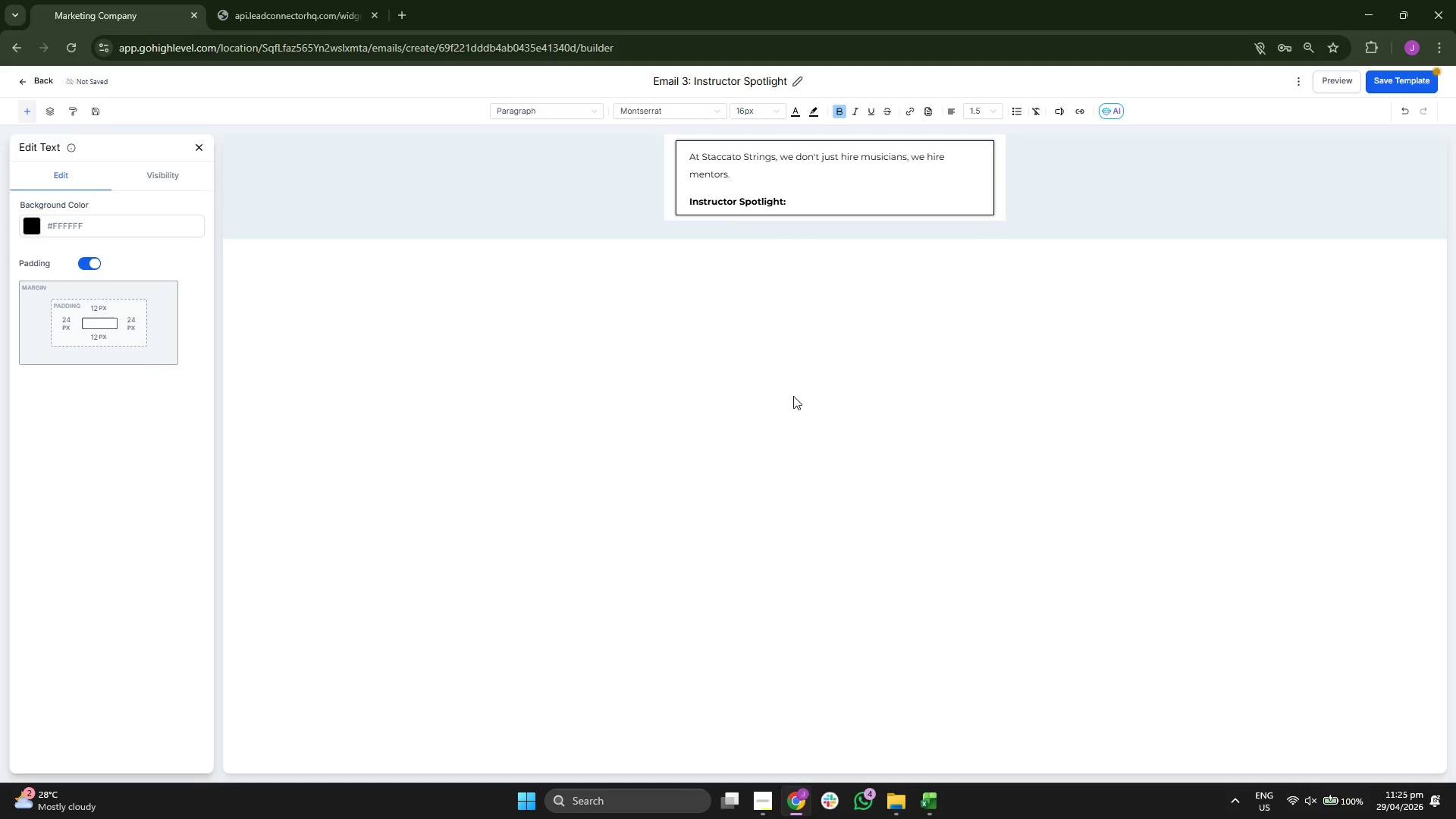 
key(Space)
 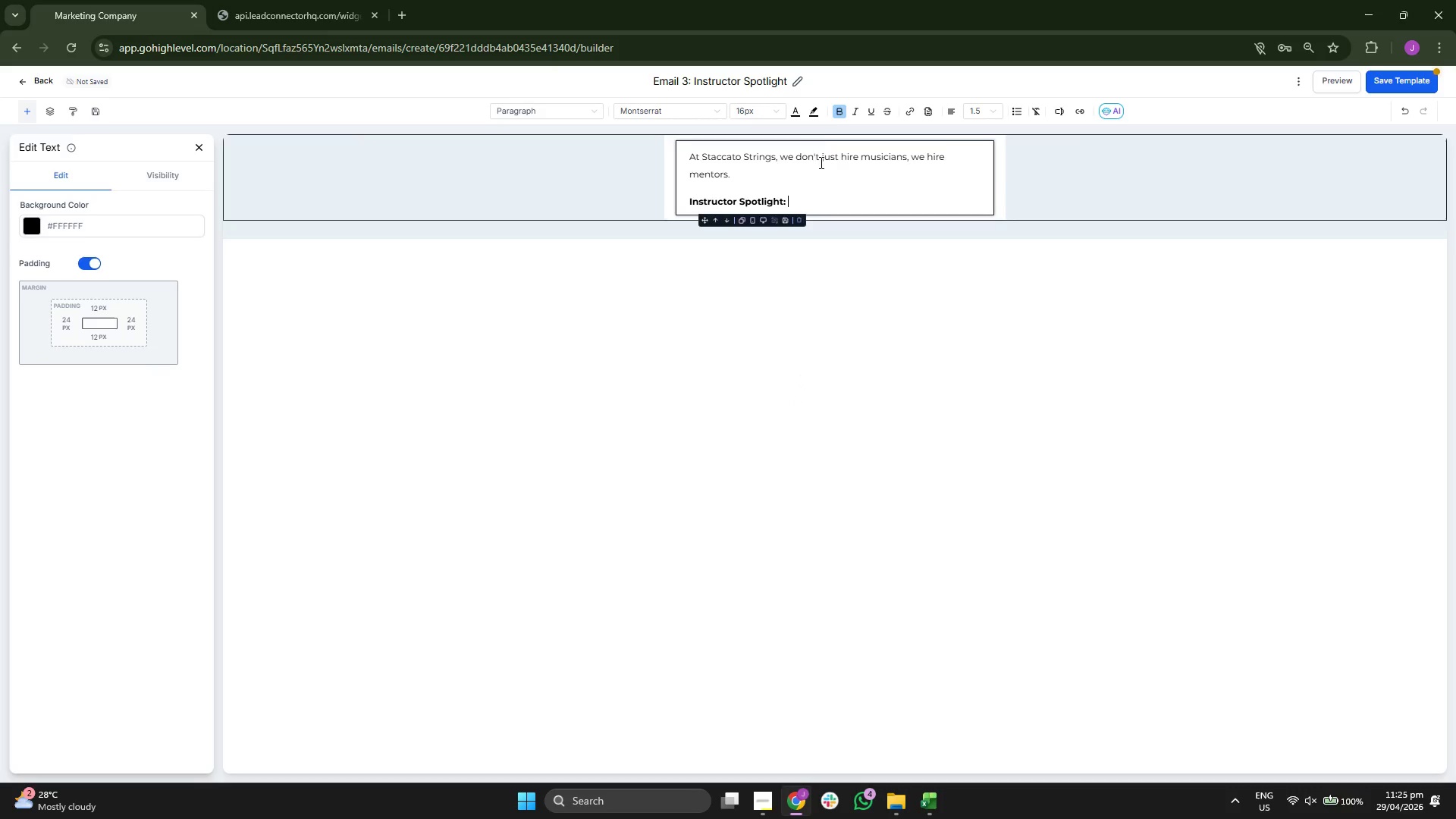 
left_click([839, 108])
 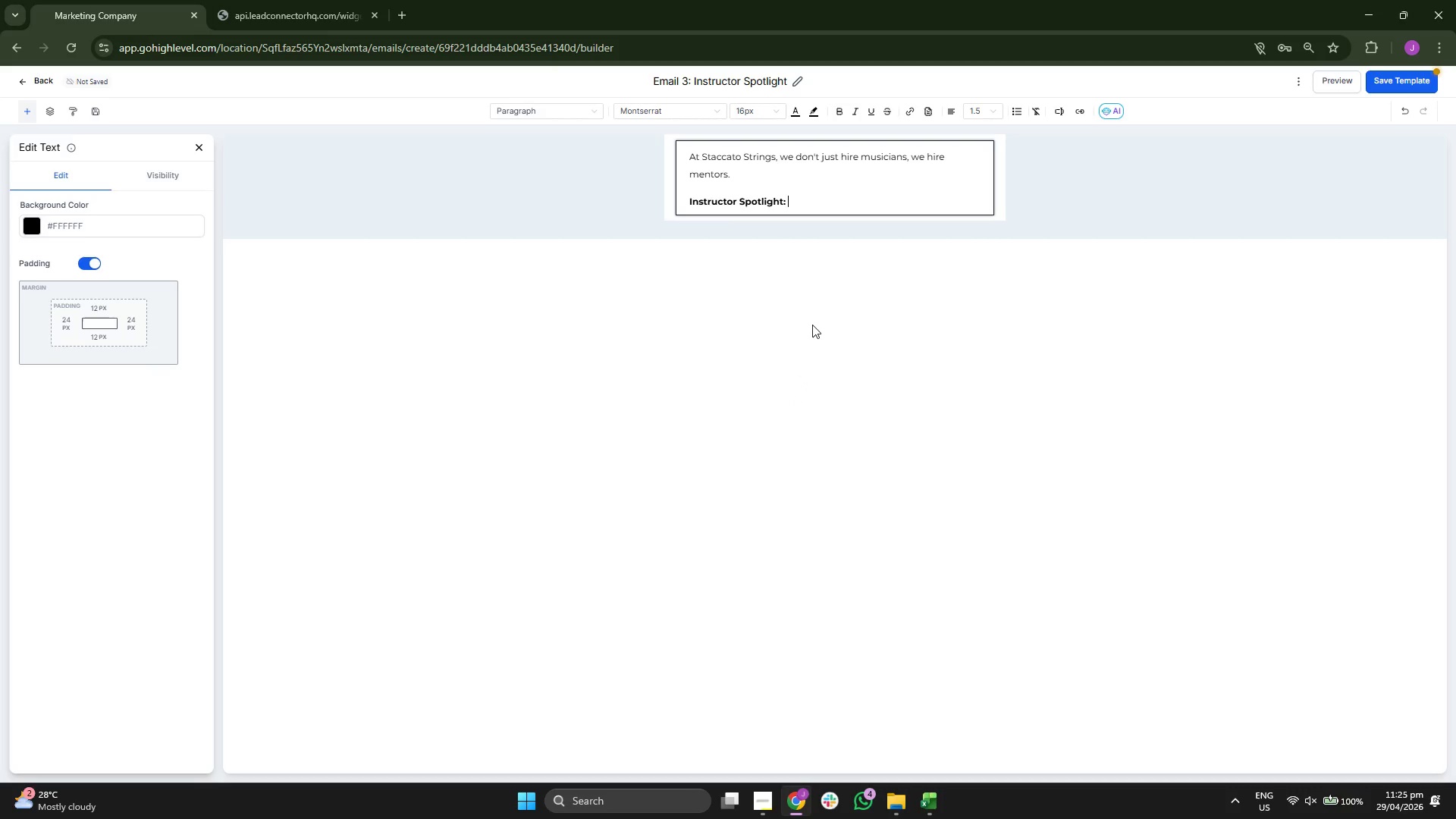 
type({{conta)
 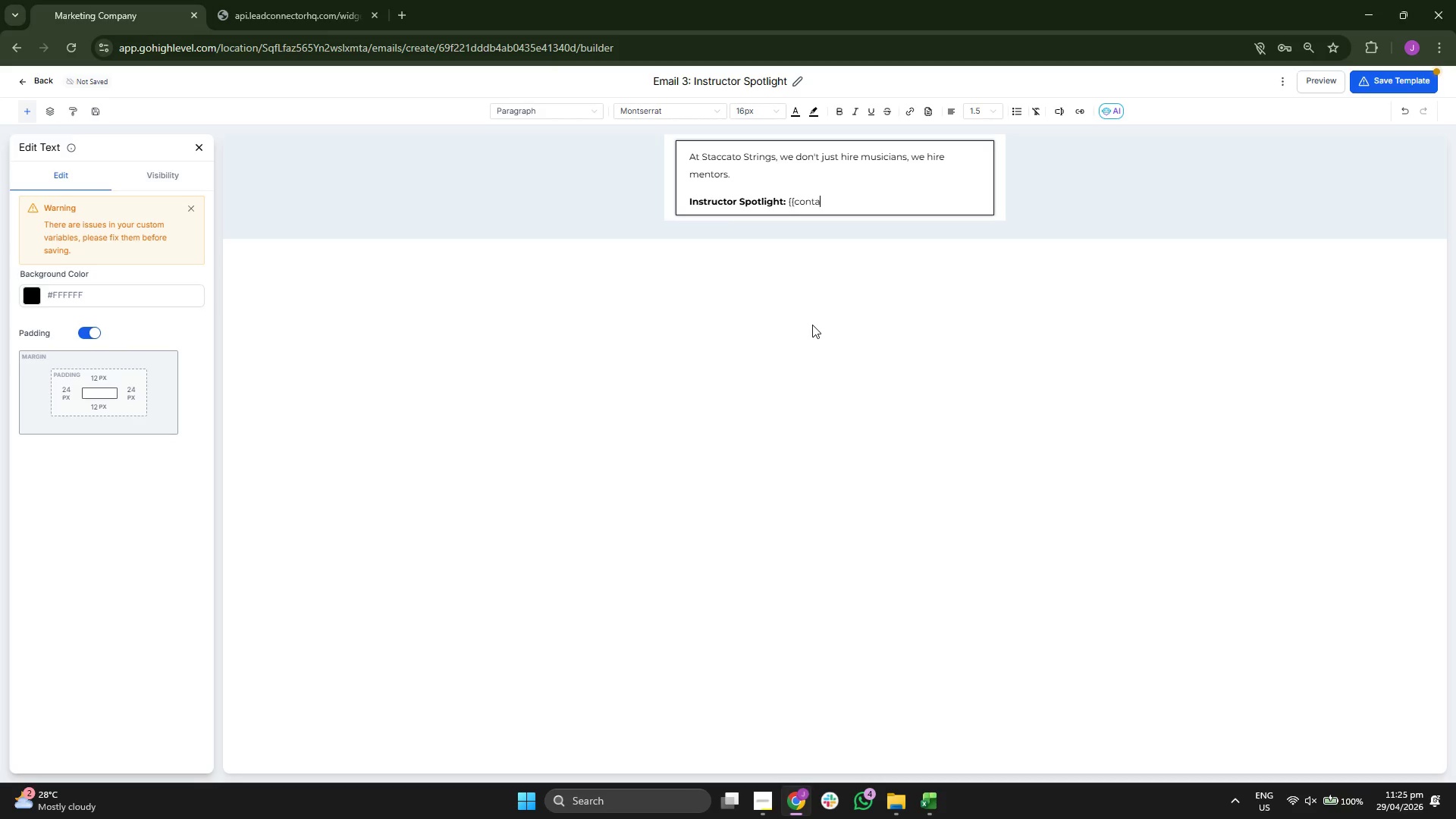 
type(ct )
key(Backspace)
type(.tri)
 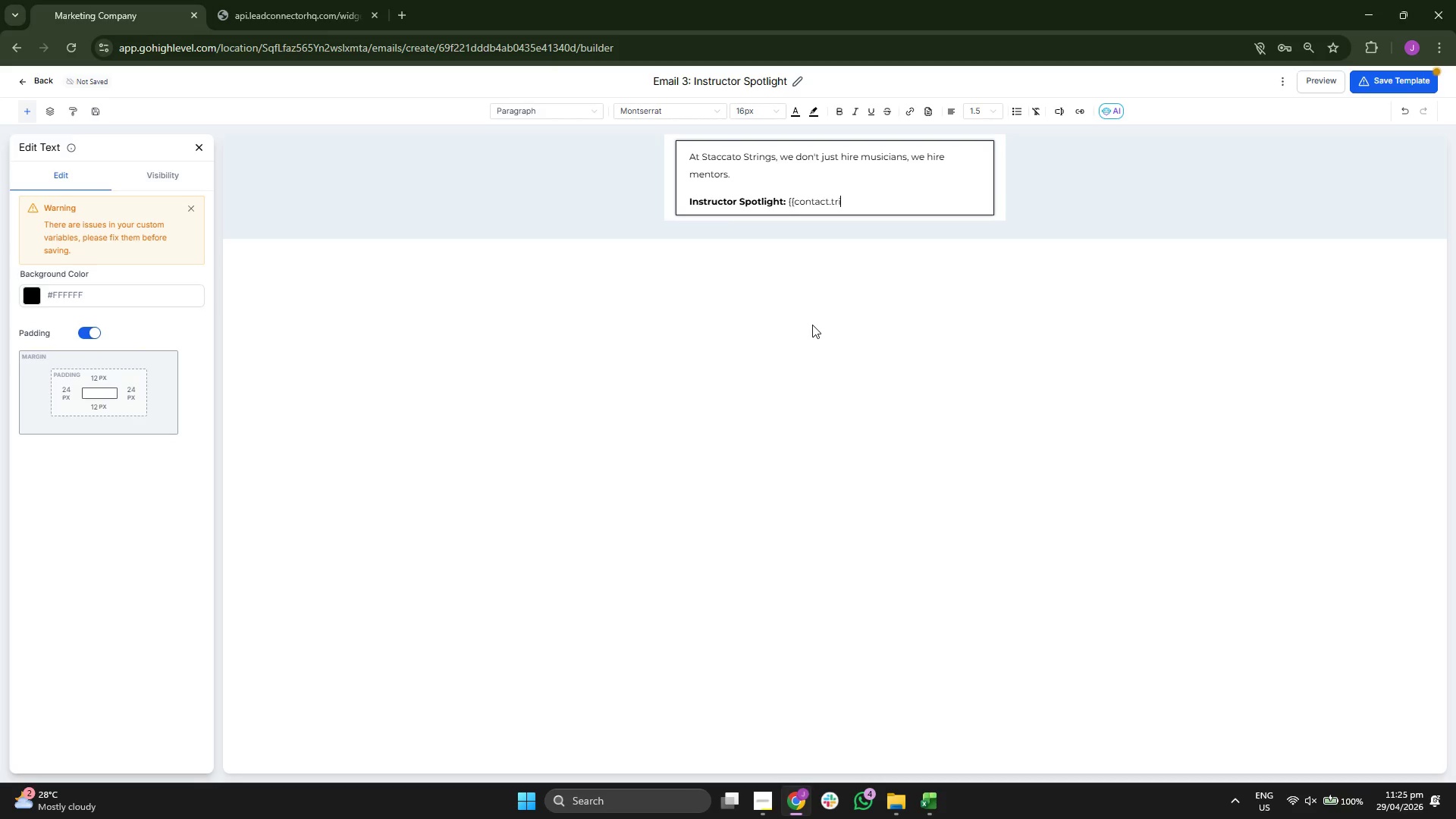 
type(al)
 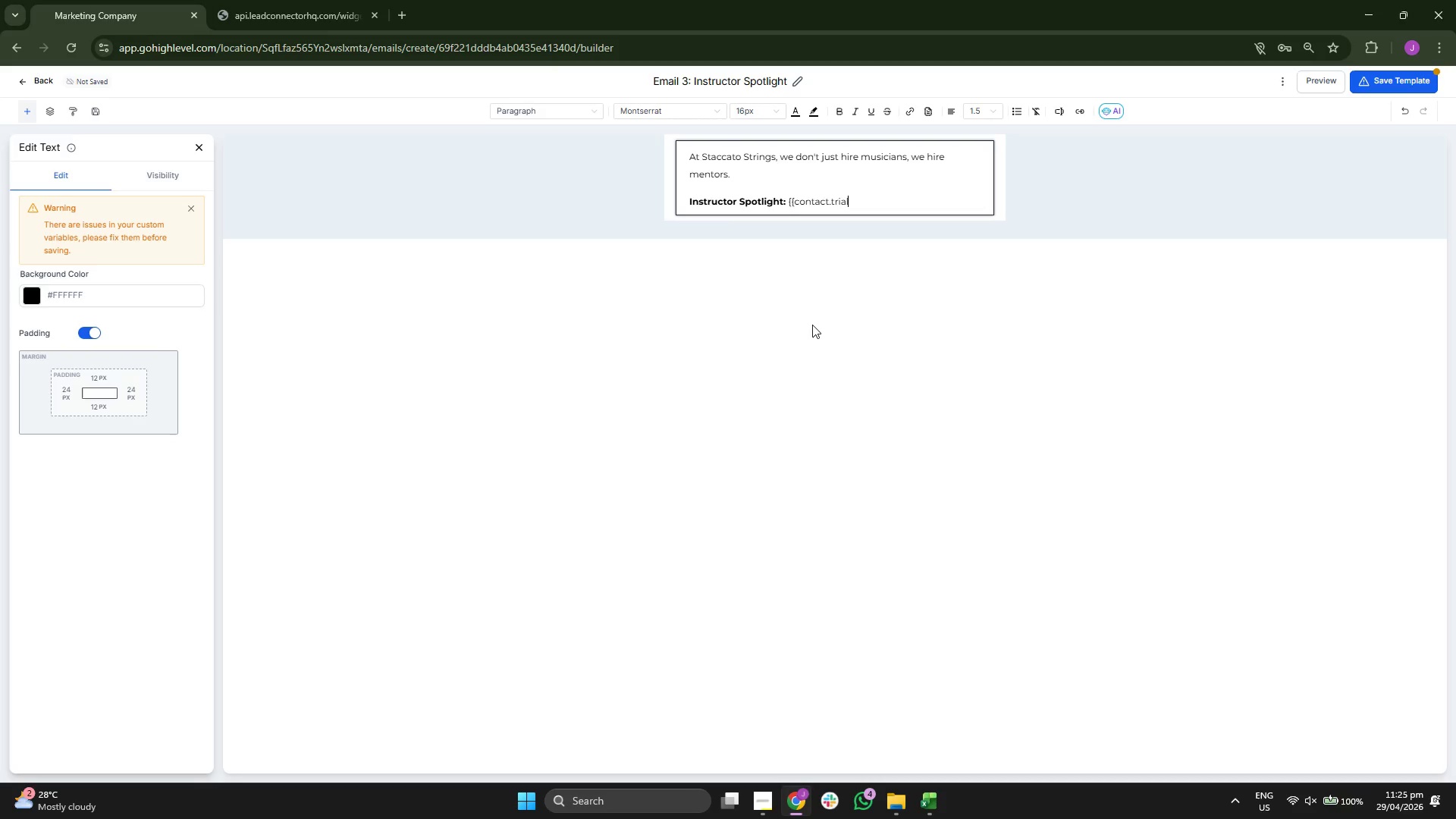 
type(_instruct)
 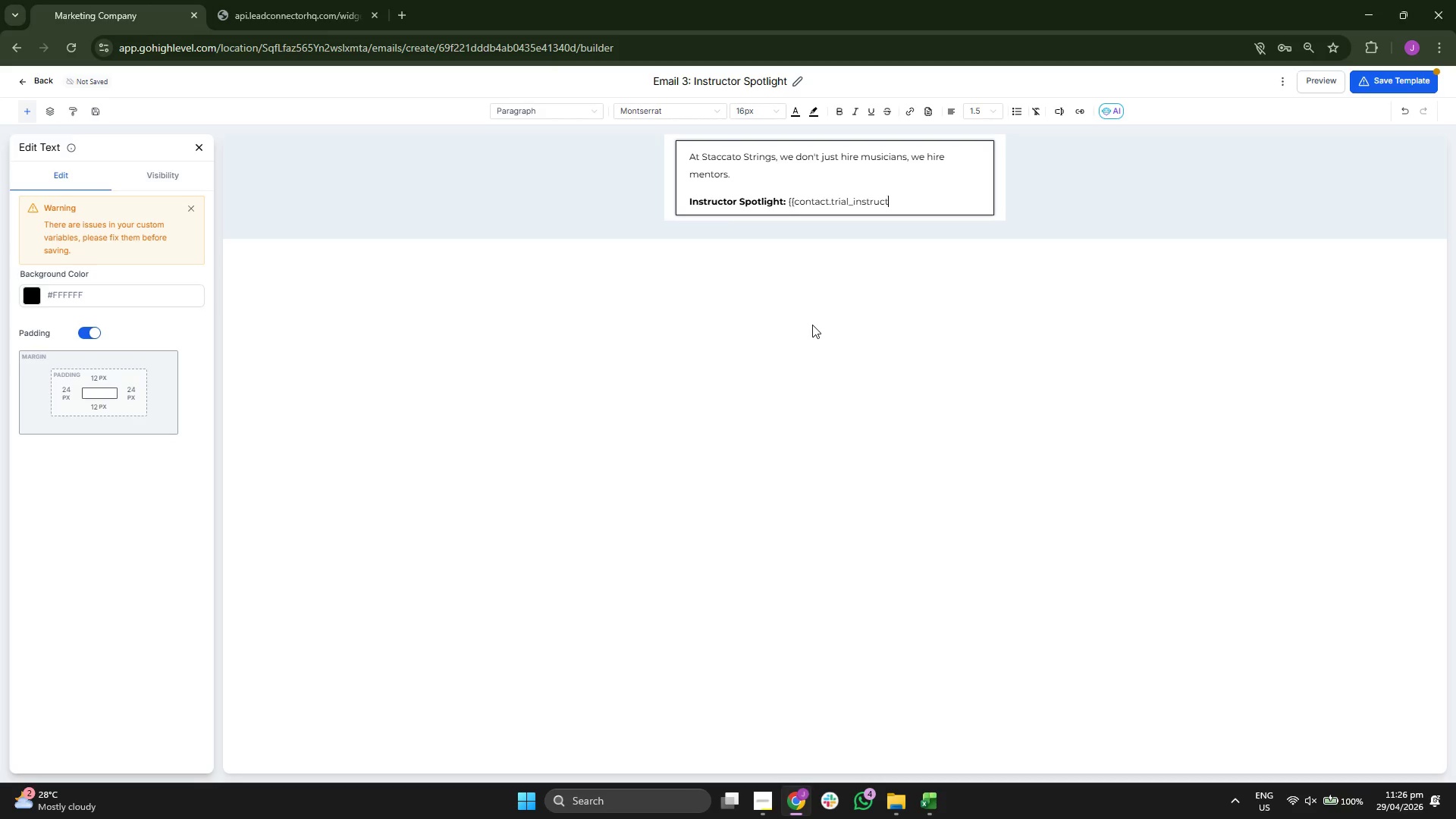 
type(or)
 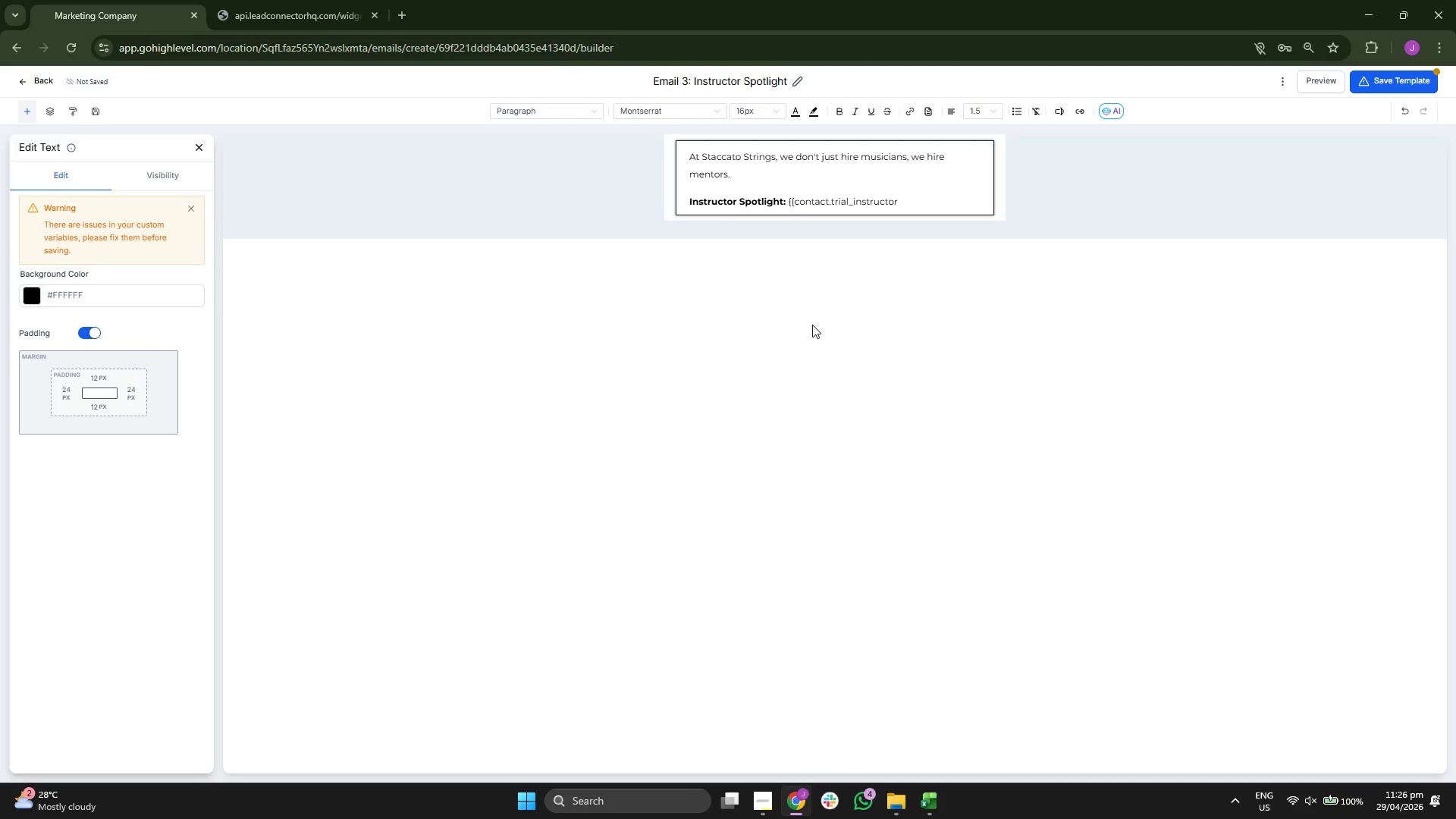 
wait(6.23)
 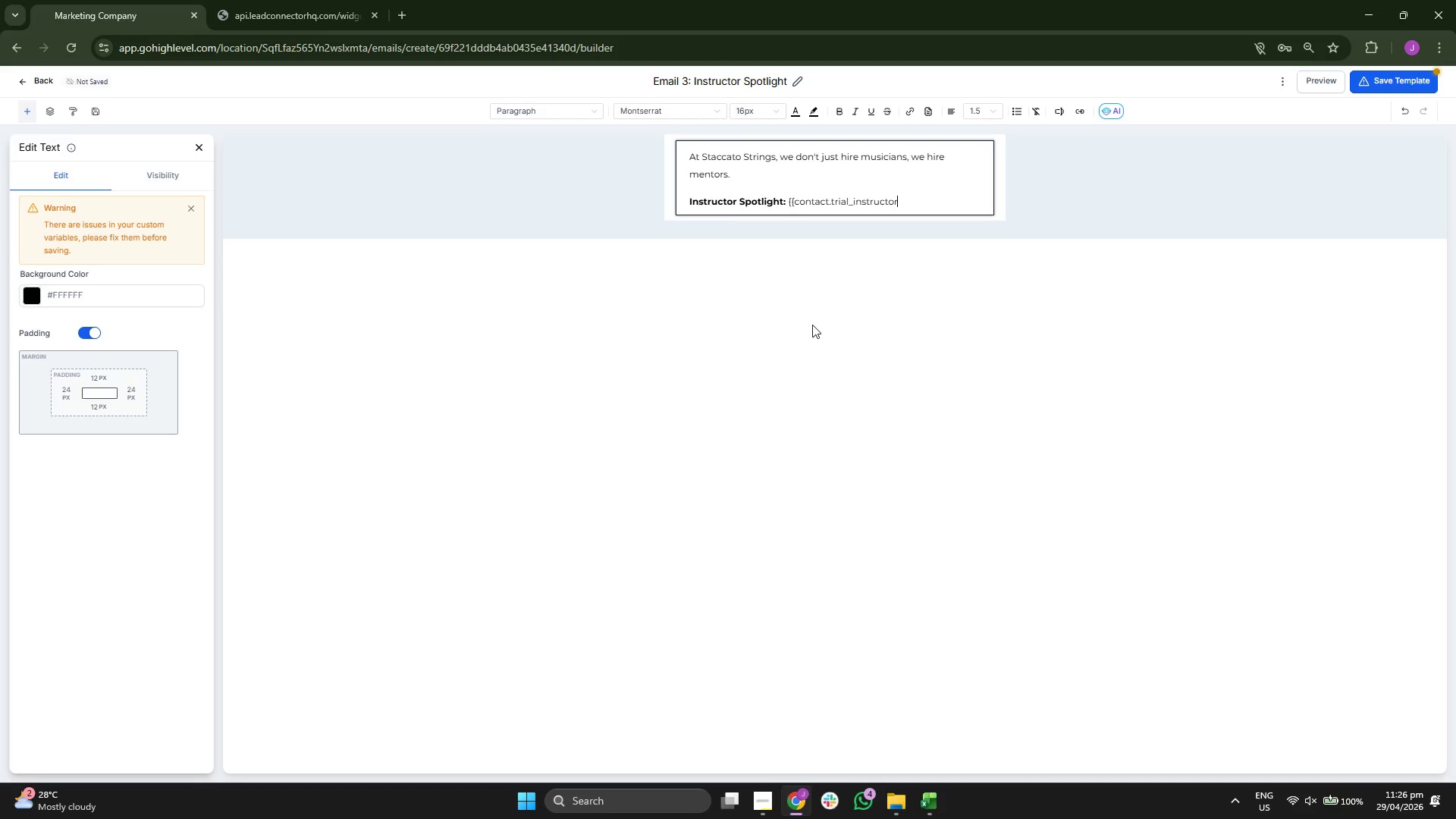 
key(Shift+BracketRight)
 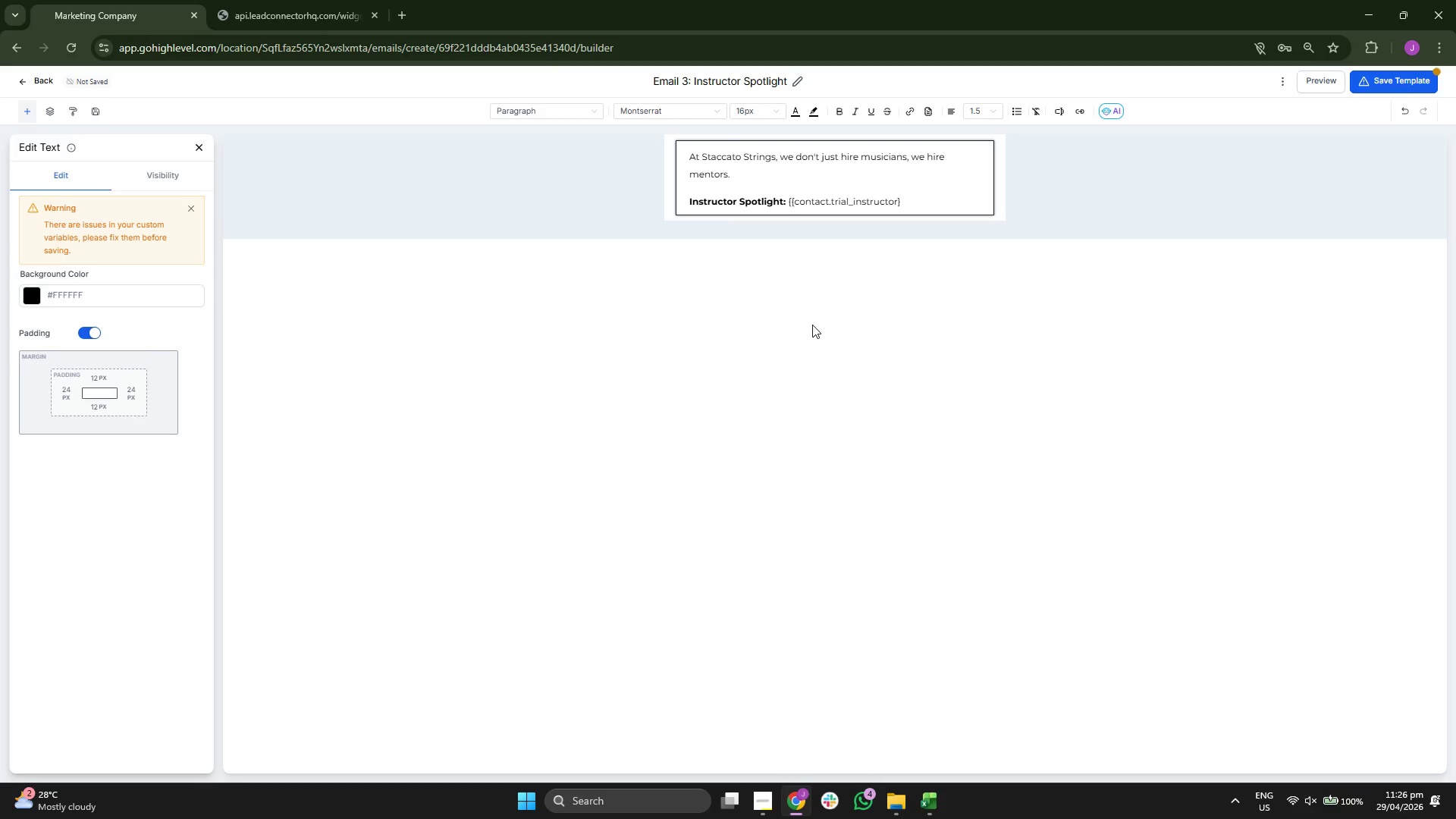 
key(Shift+BracketRight)
 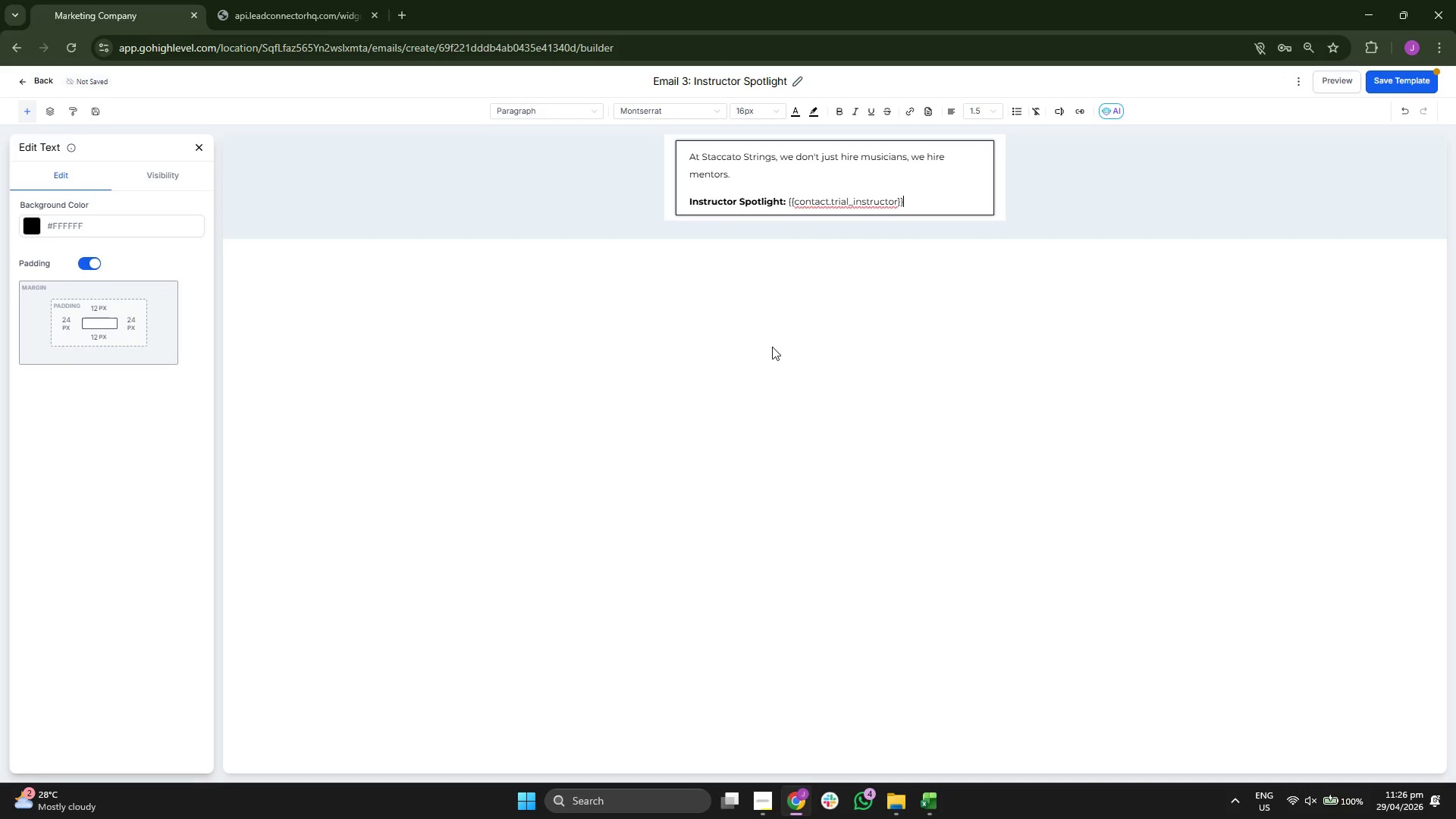 
wait(5.92)
 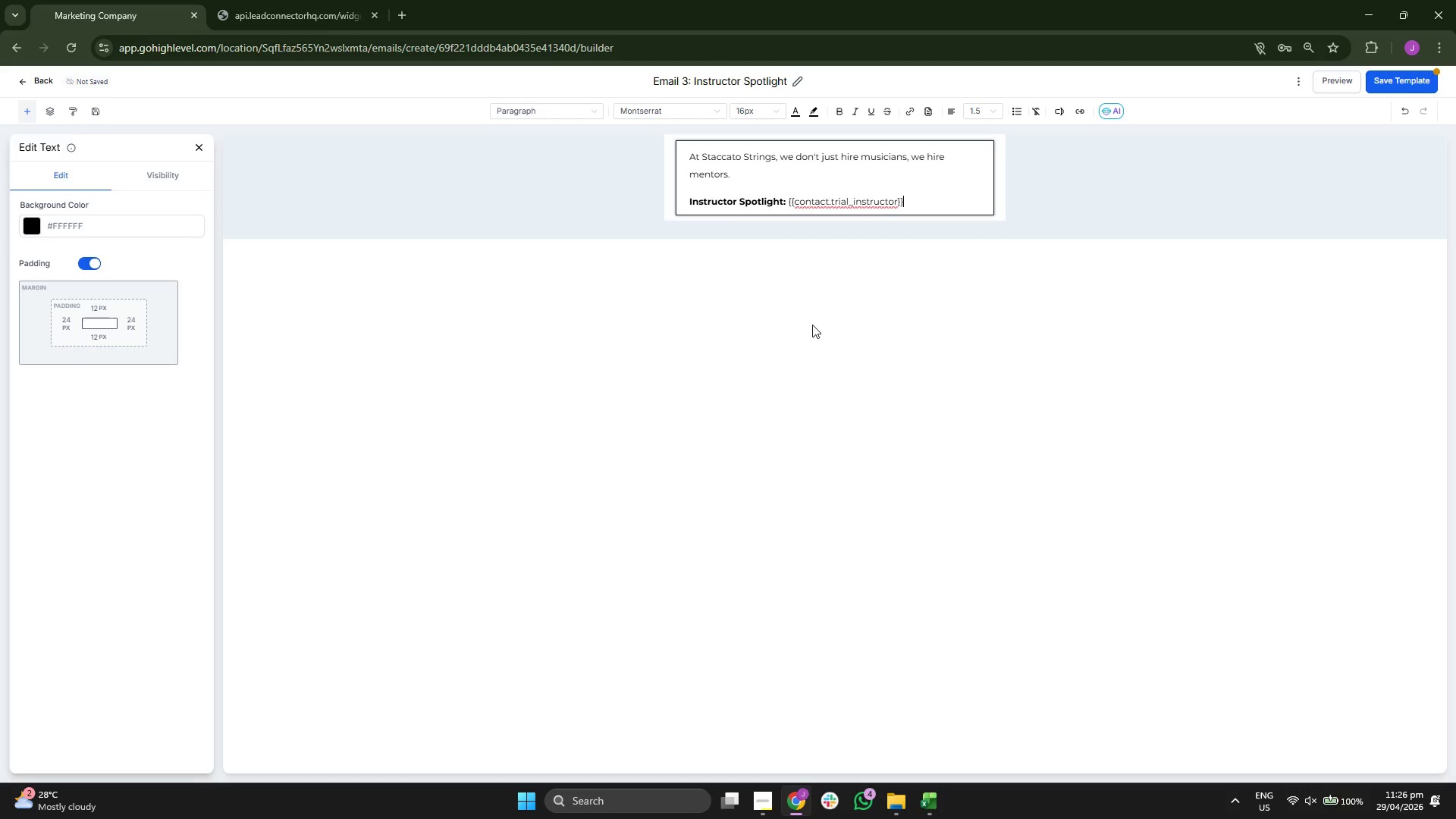 
left_click([406, 0])
 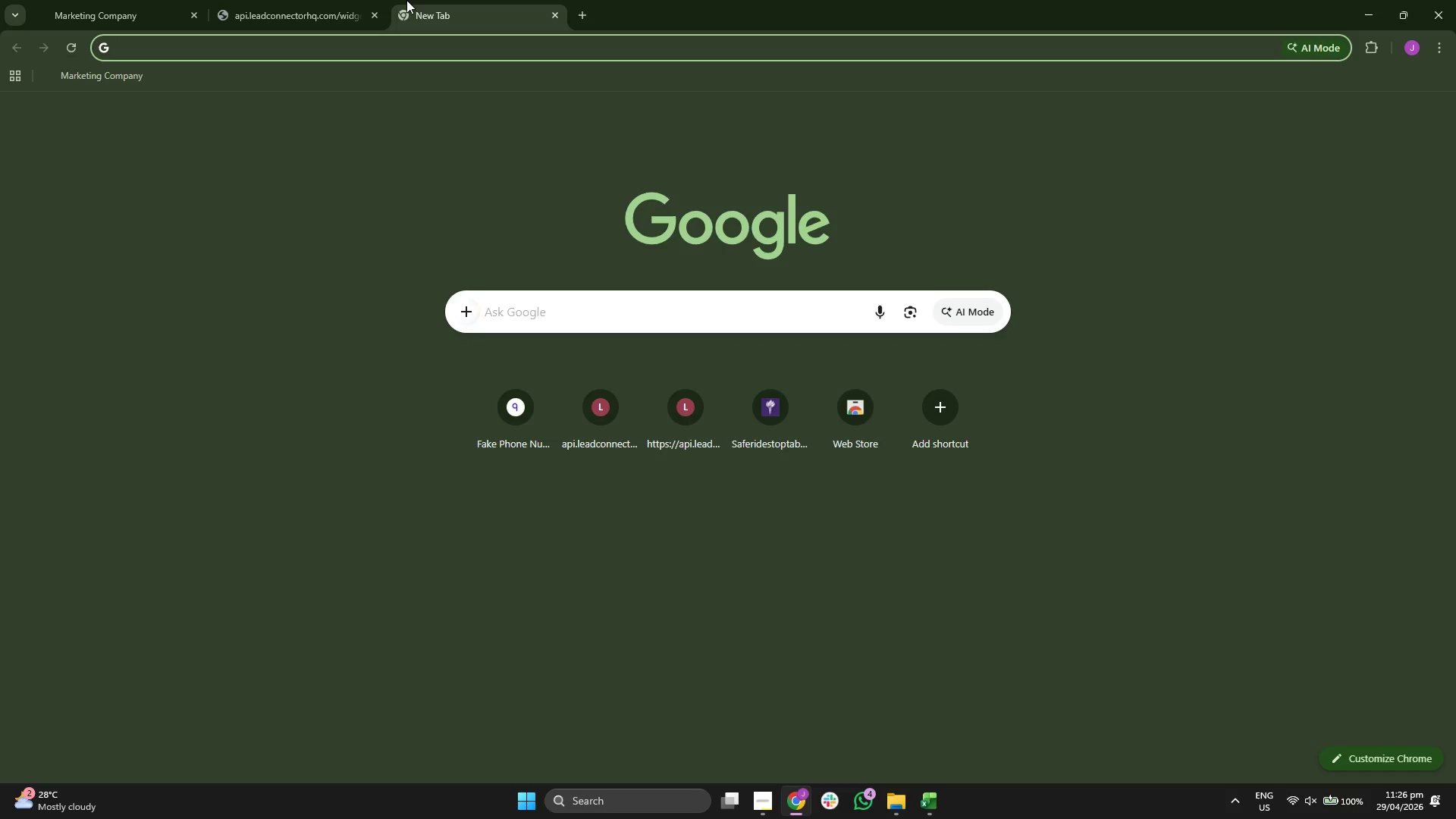 
type(Professioal head)
key(Tab)
type( o)
 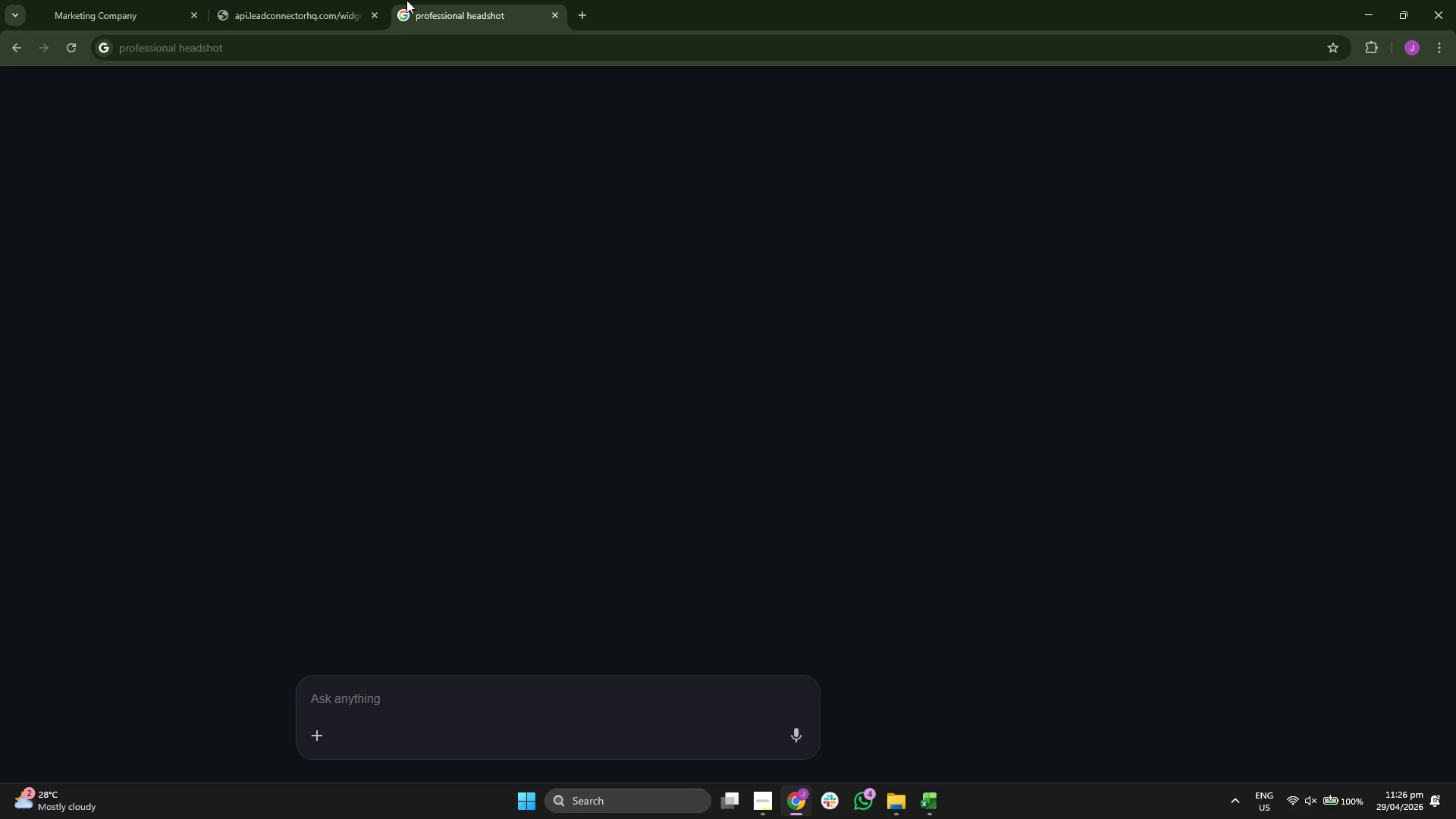 
hold_key(key=N, duration=10.22)
 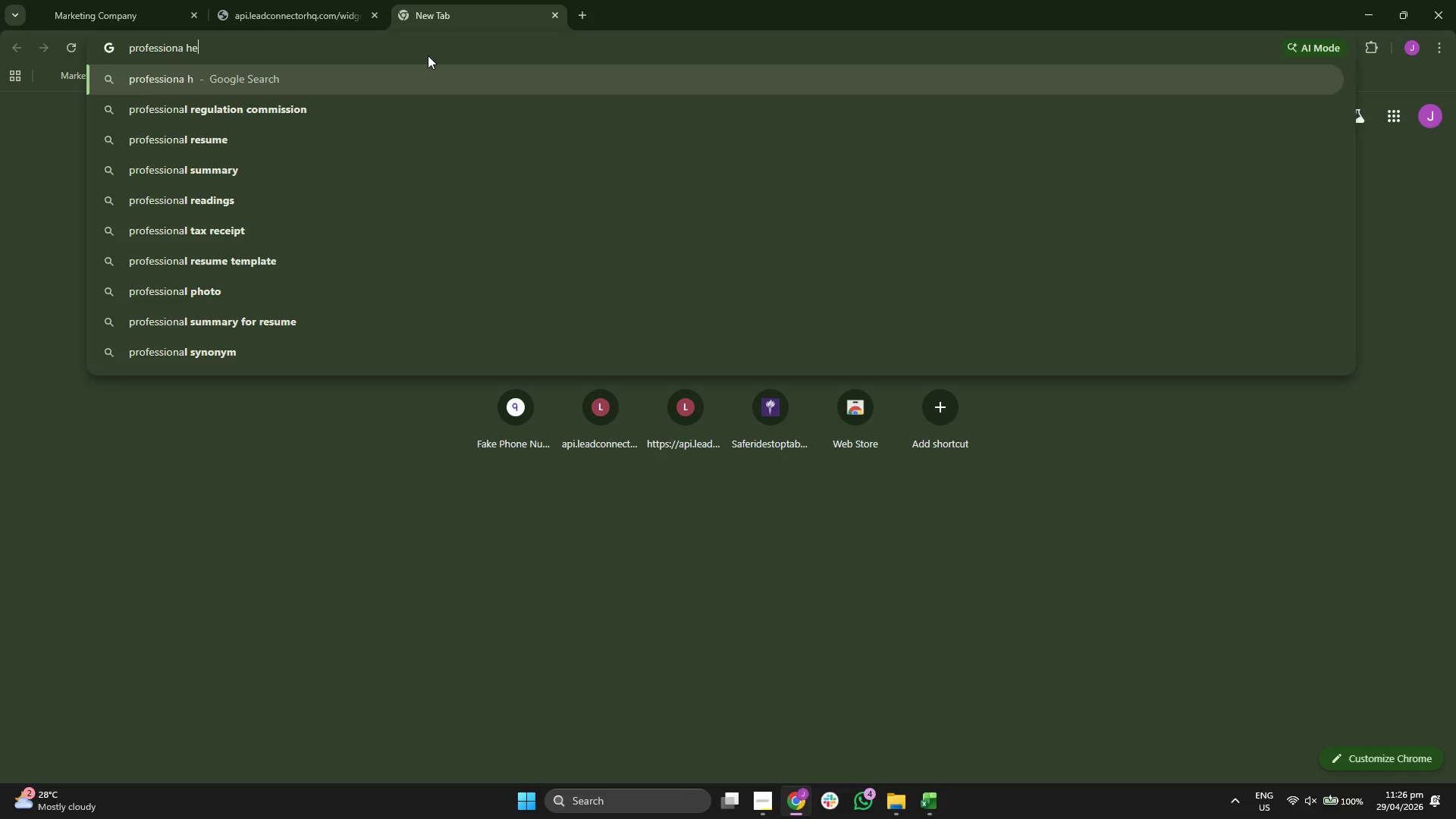 
hold_key(key=I, duration=5.61)
 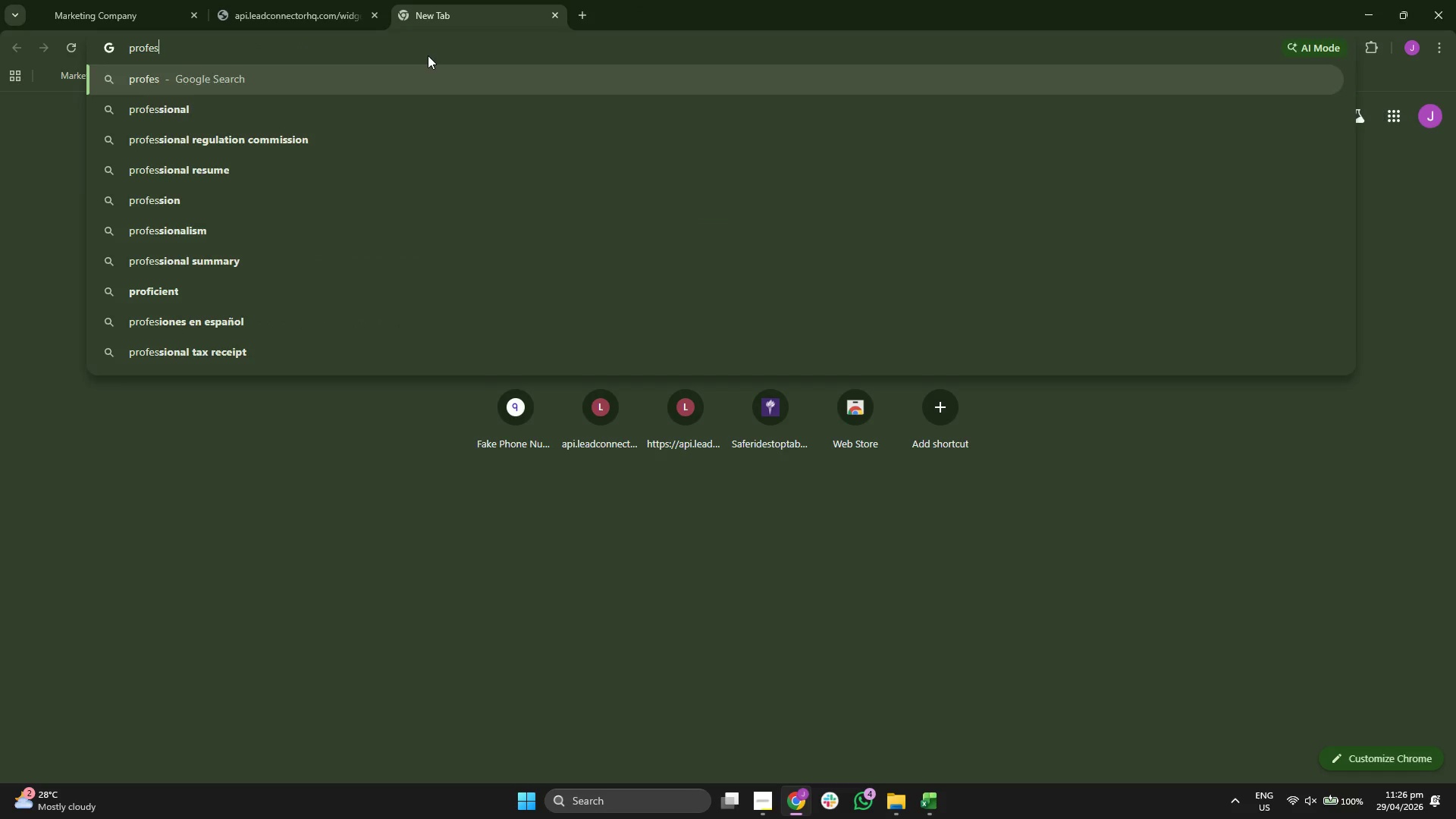 
left_click([583, 14])
 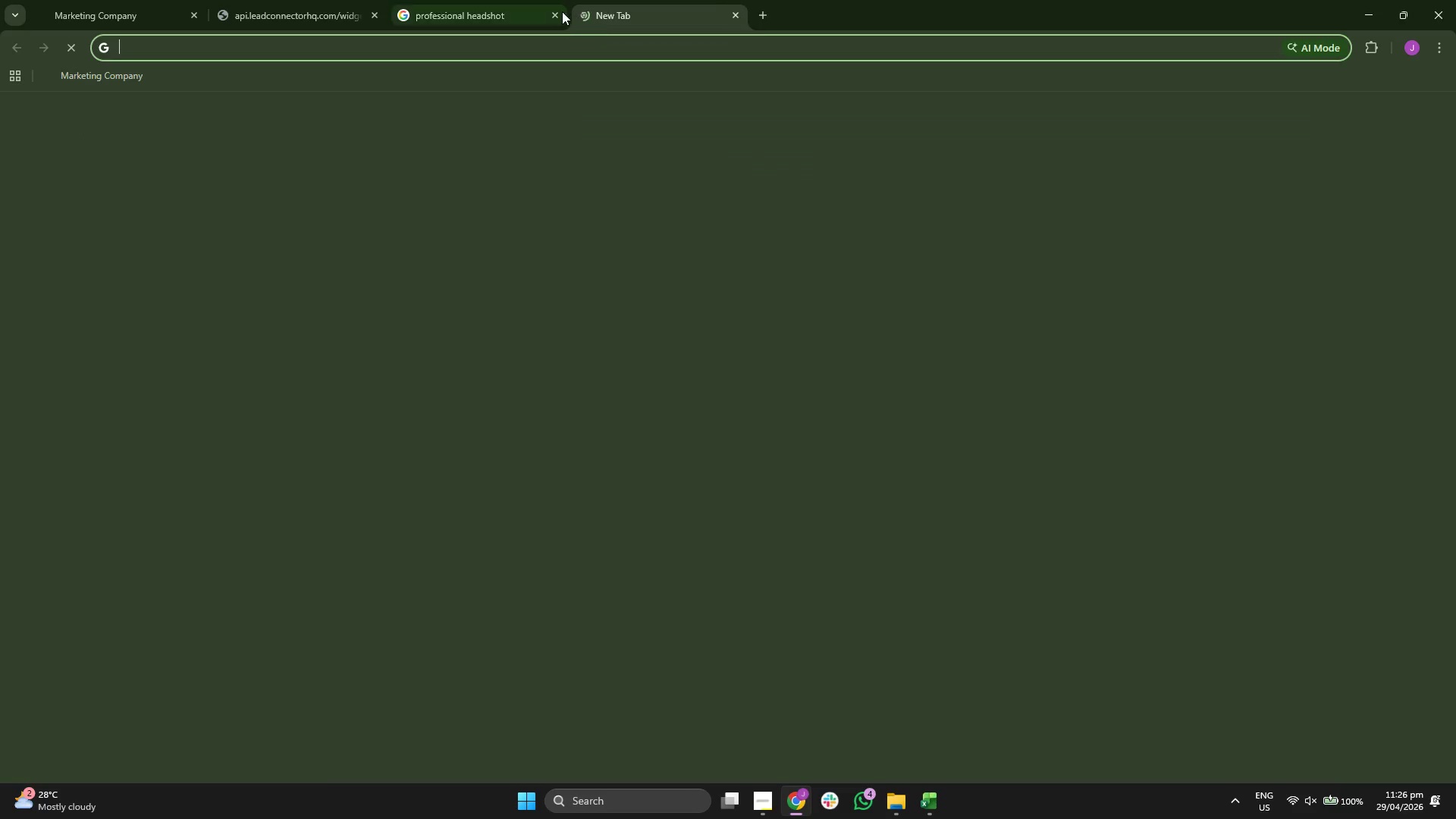 
left_click([558, 11])
 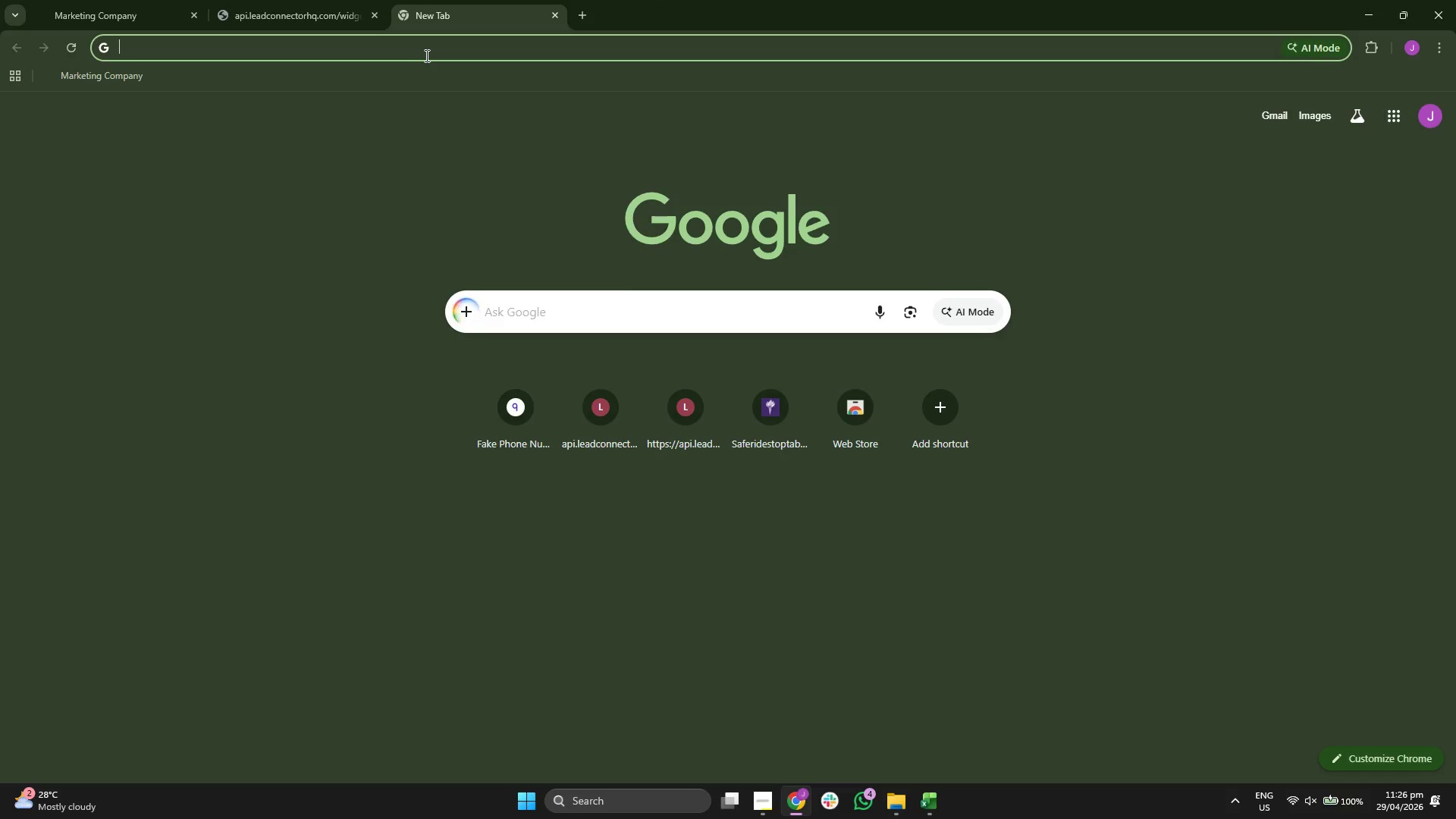 
left_click([425, 55])
 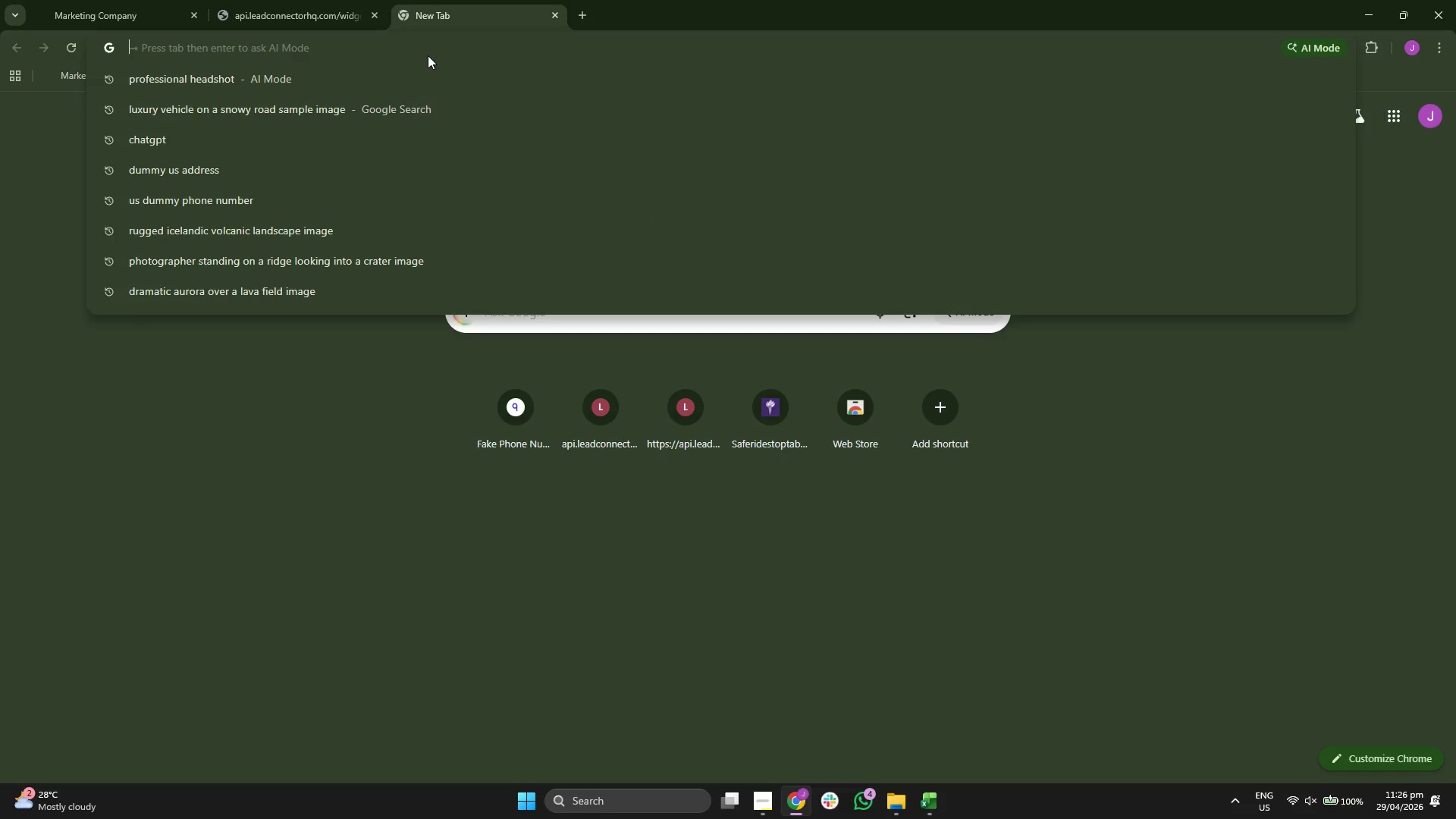 
type(profes)
key(Backspace)
type(sioa headshot image sample png)
 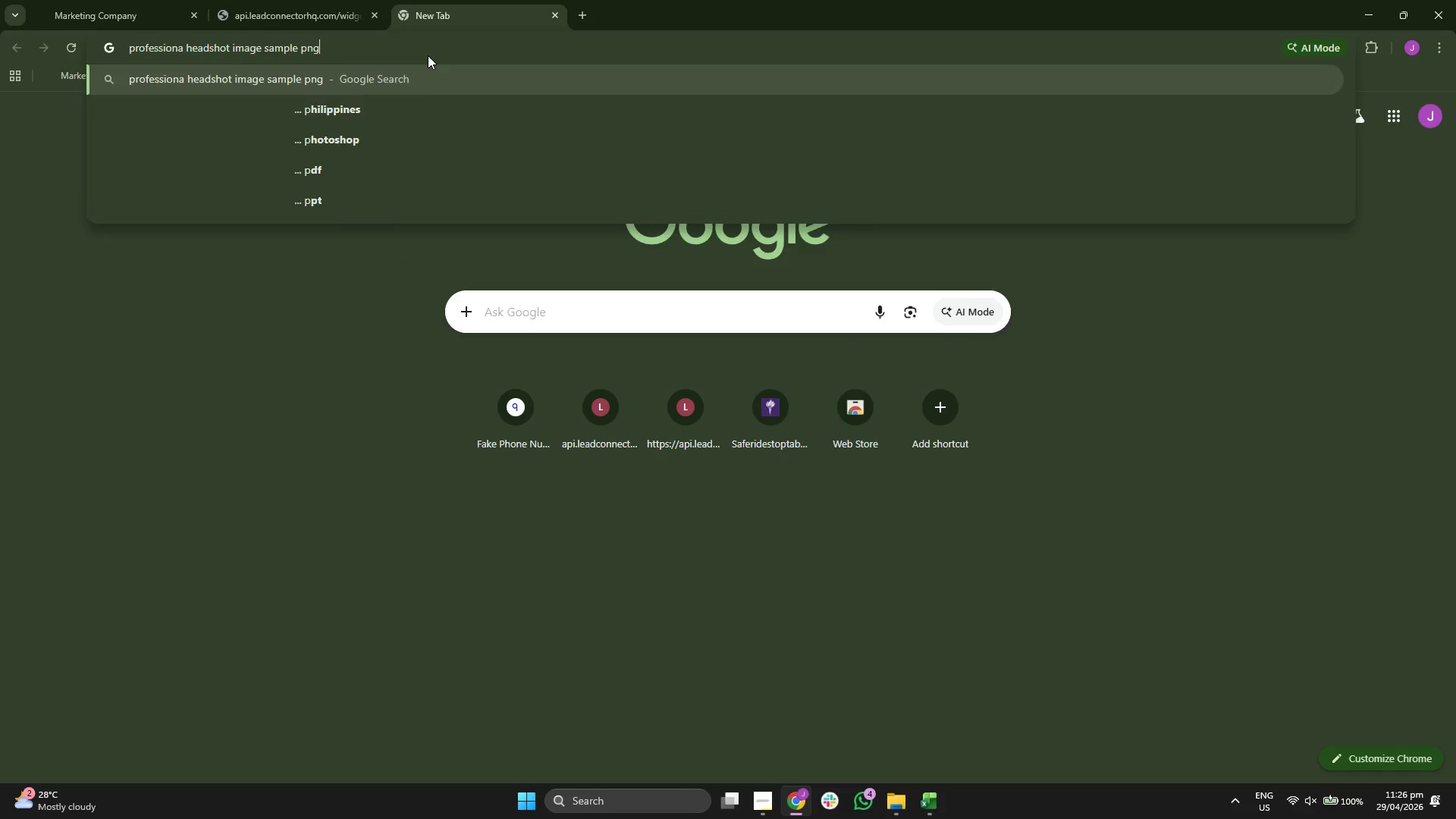 
key(Enter)
 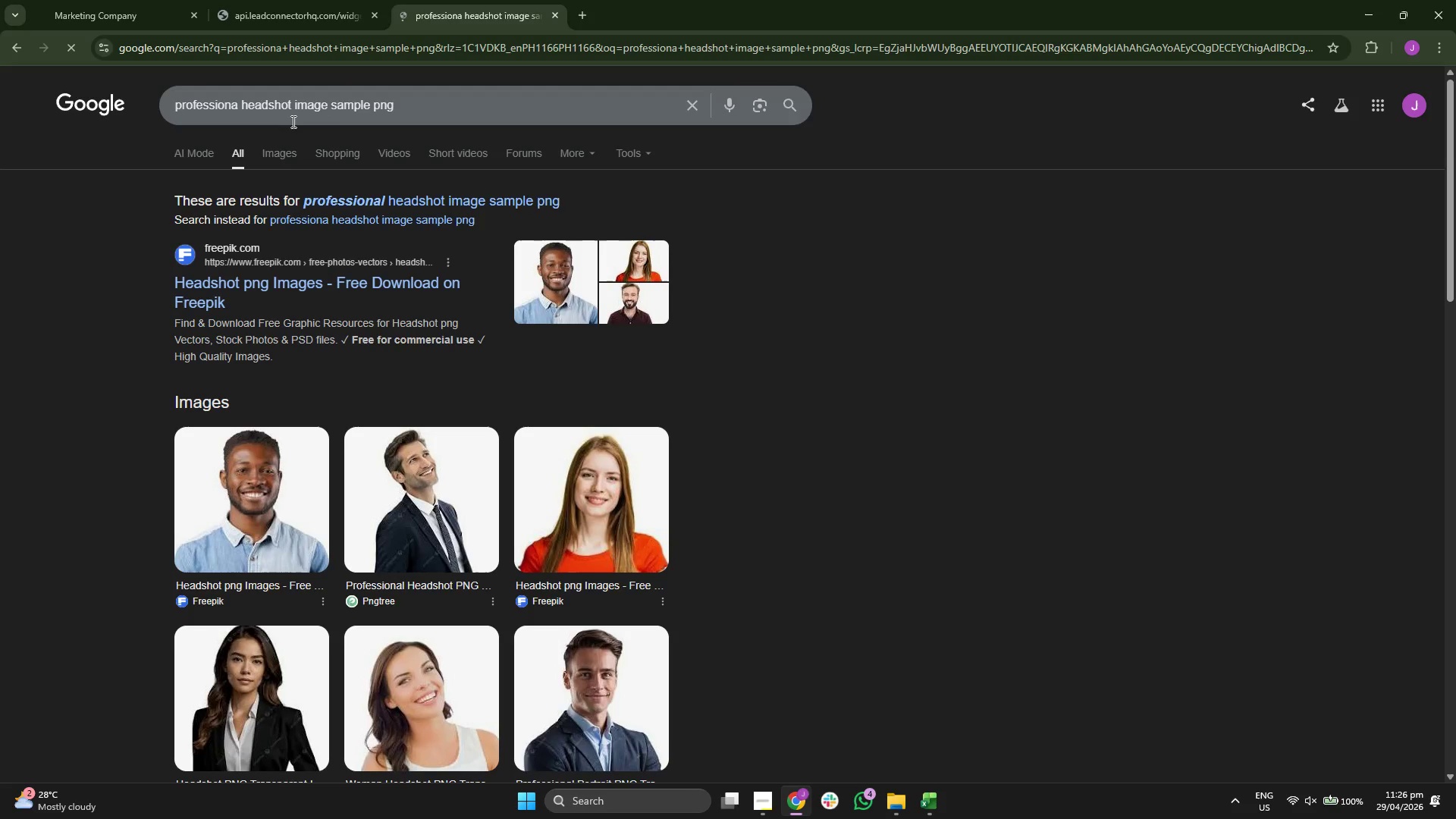 
left_click([278, 155])
 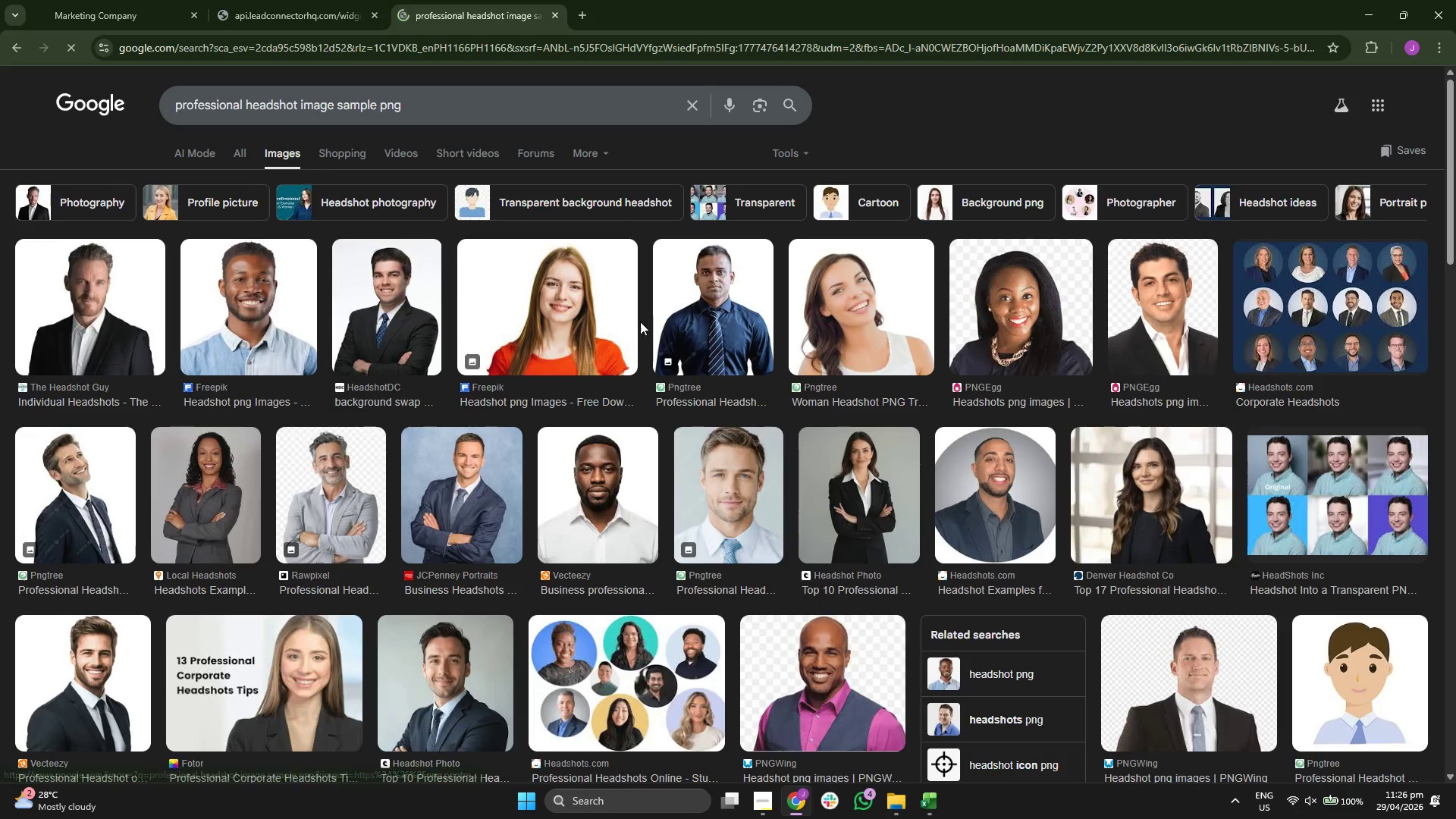 
scroll: coordinate [598, 314], scroll_direction: down, amount: 1.0
 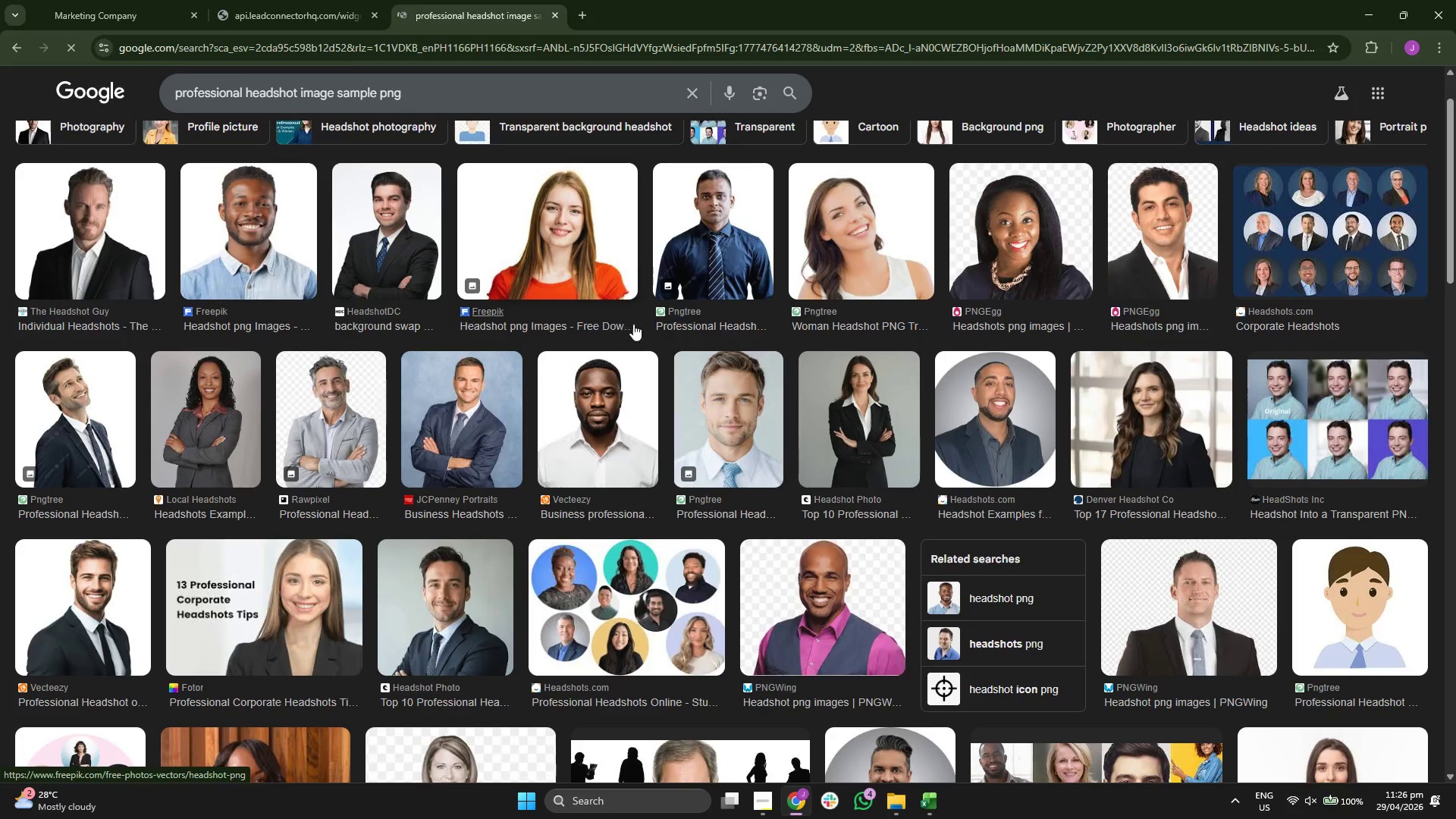 
scroll: coordinate [642, 328], scroll_direction: up, amount: 1.0
 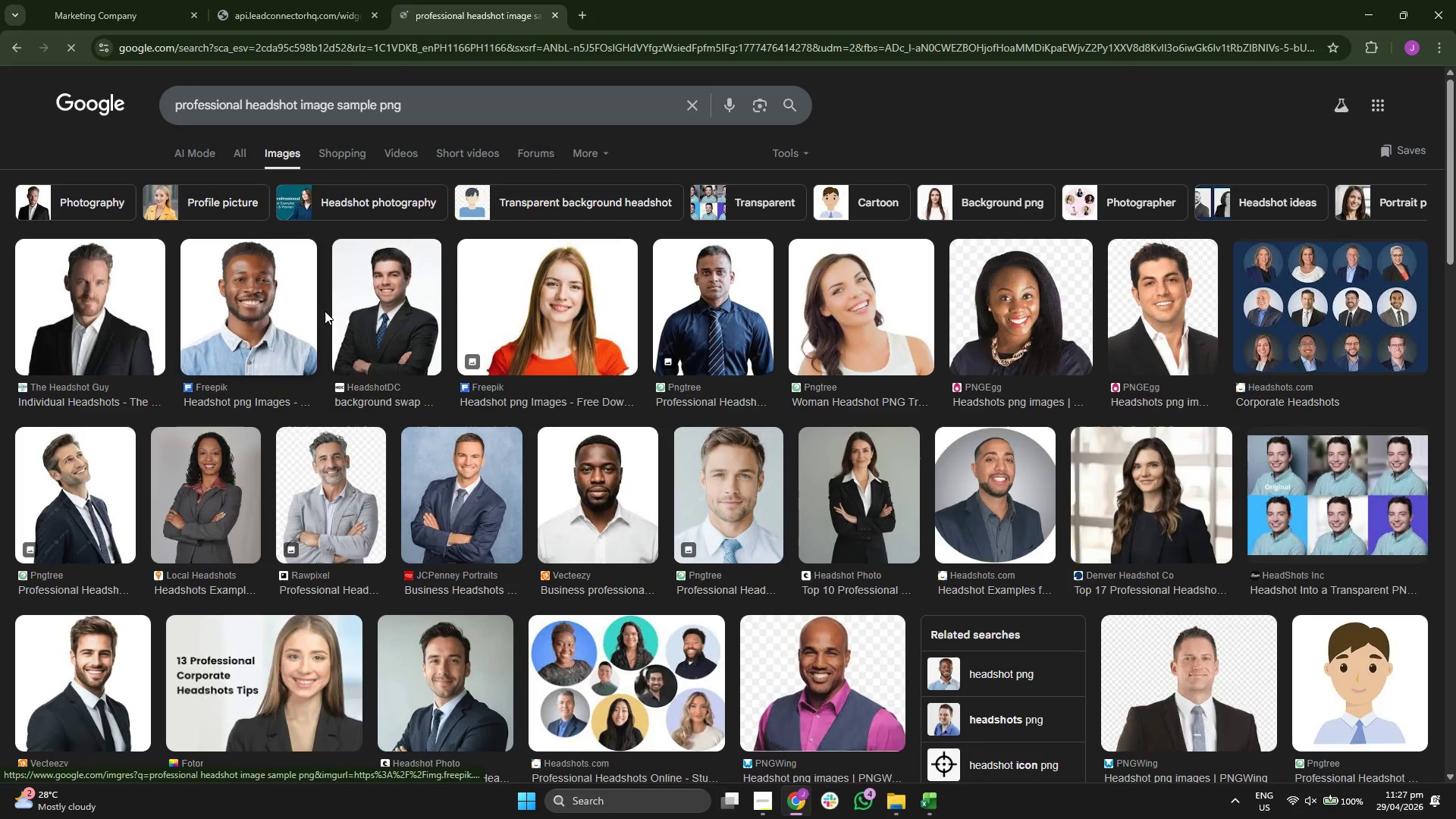 
left_click([391, 309])
 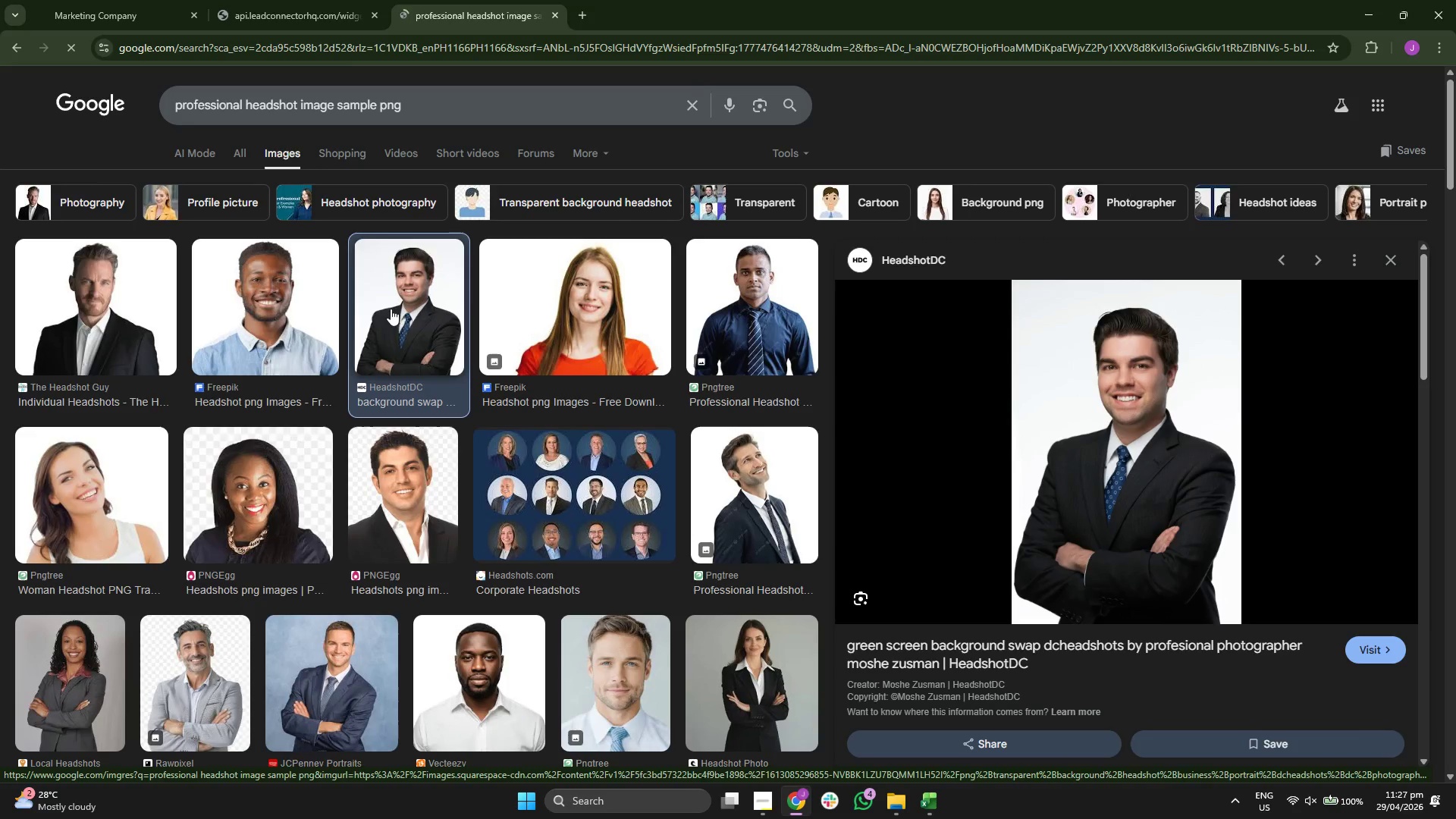 
left_click([293, 303])
 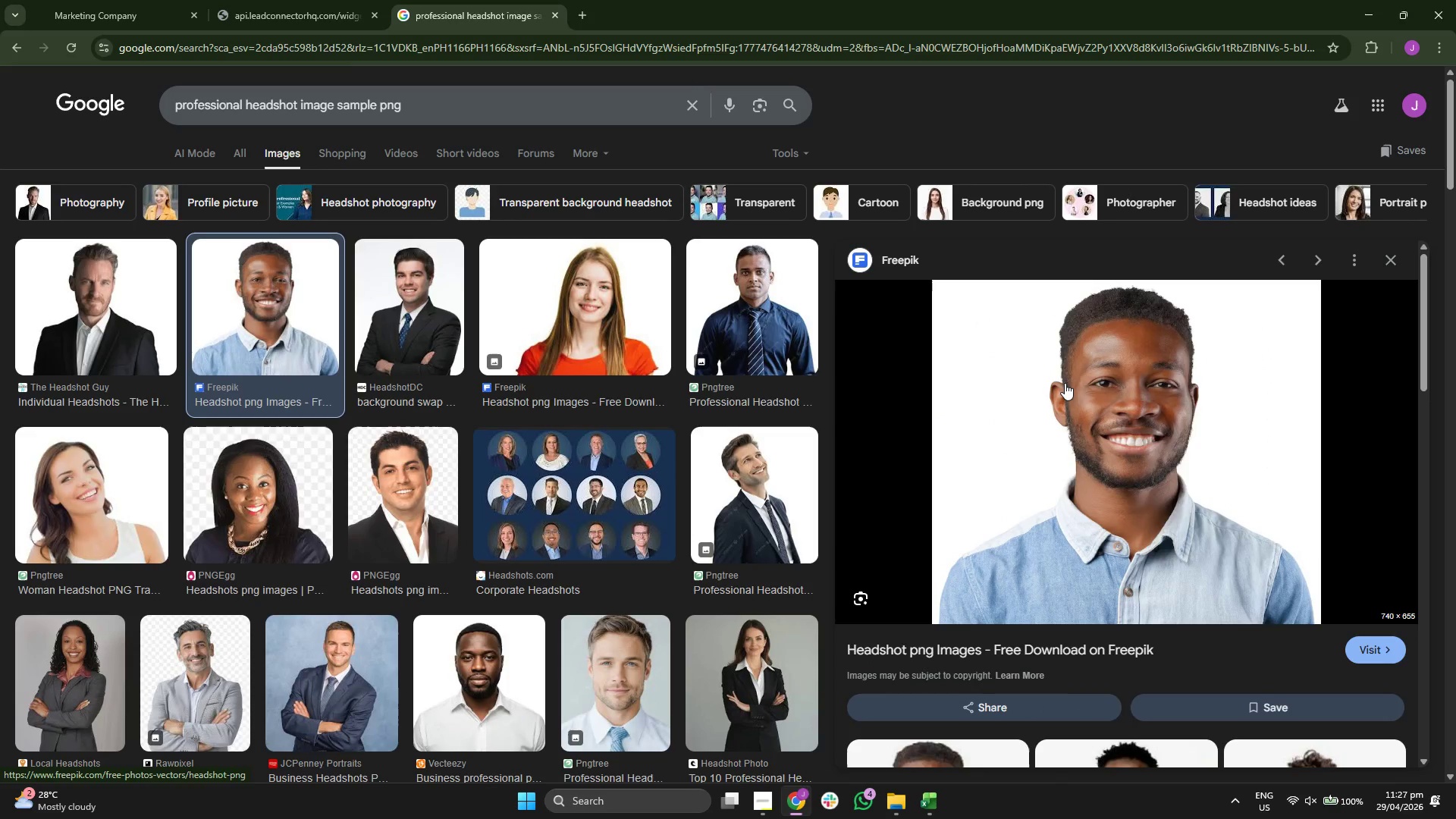 
right_click([1066, 381])
 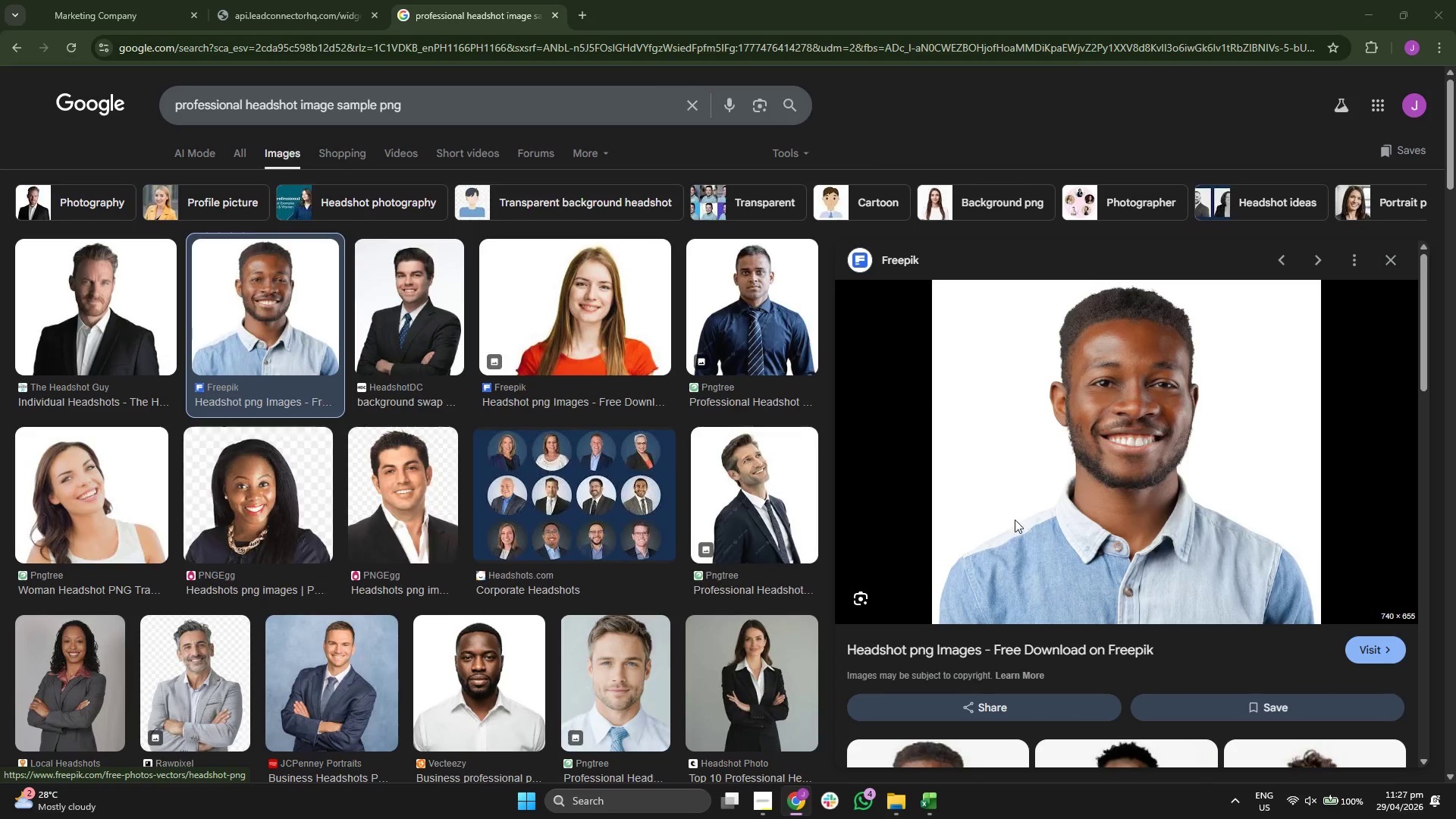 
wait(9.14)
 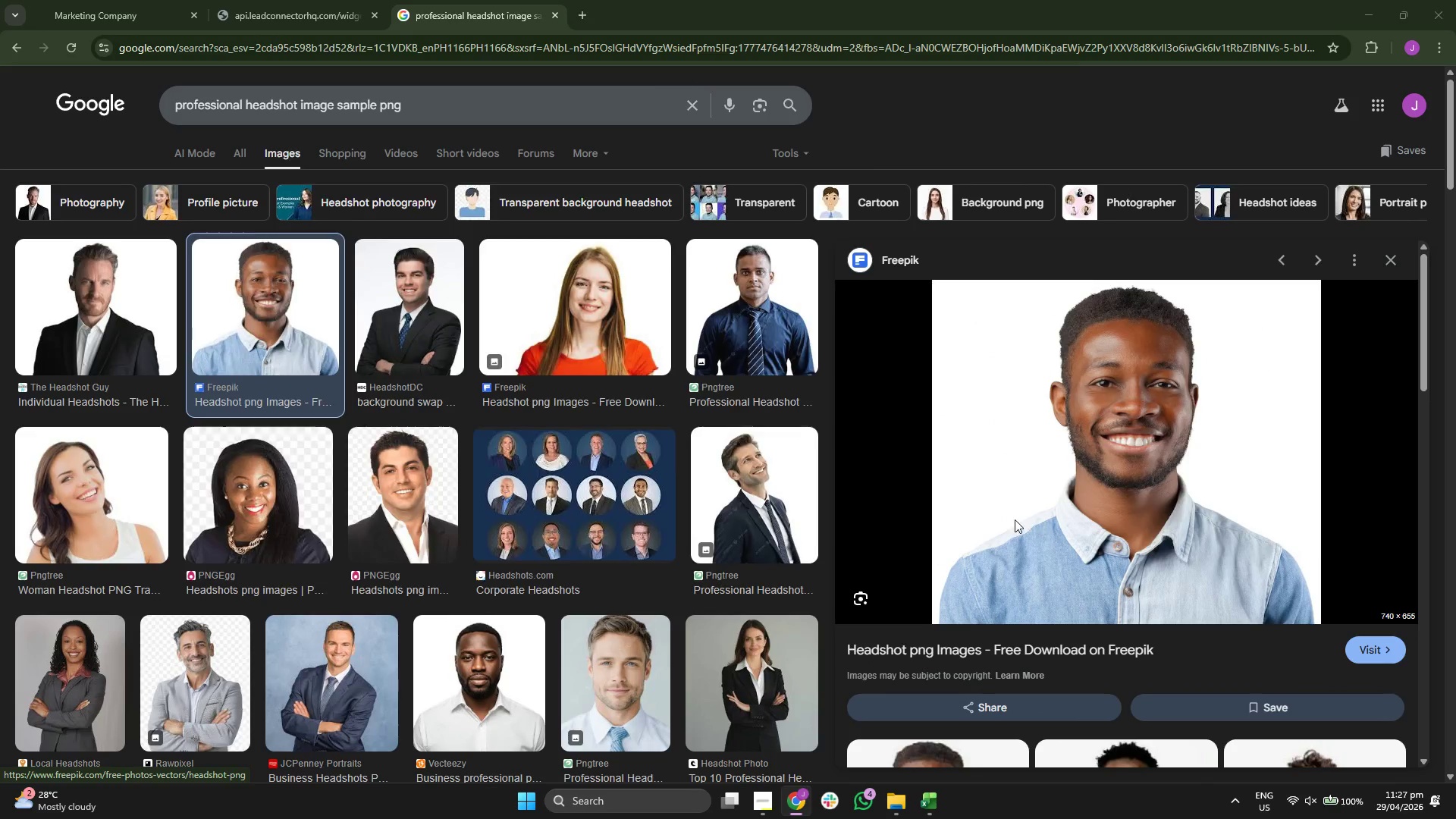 
left_click([1392, 256])
 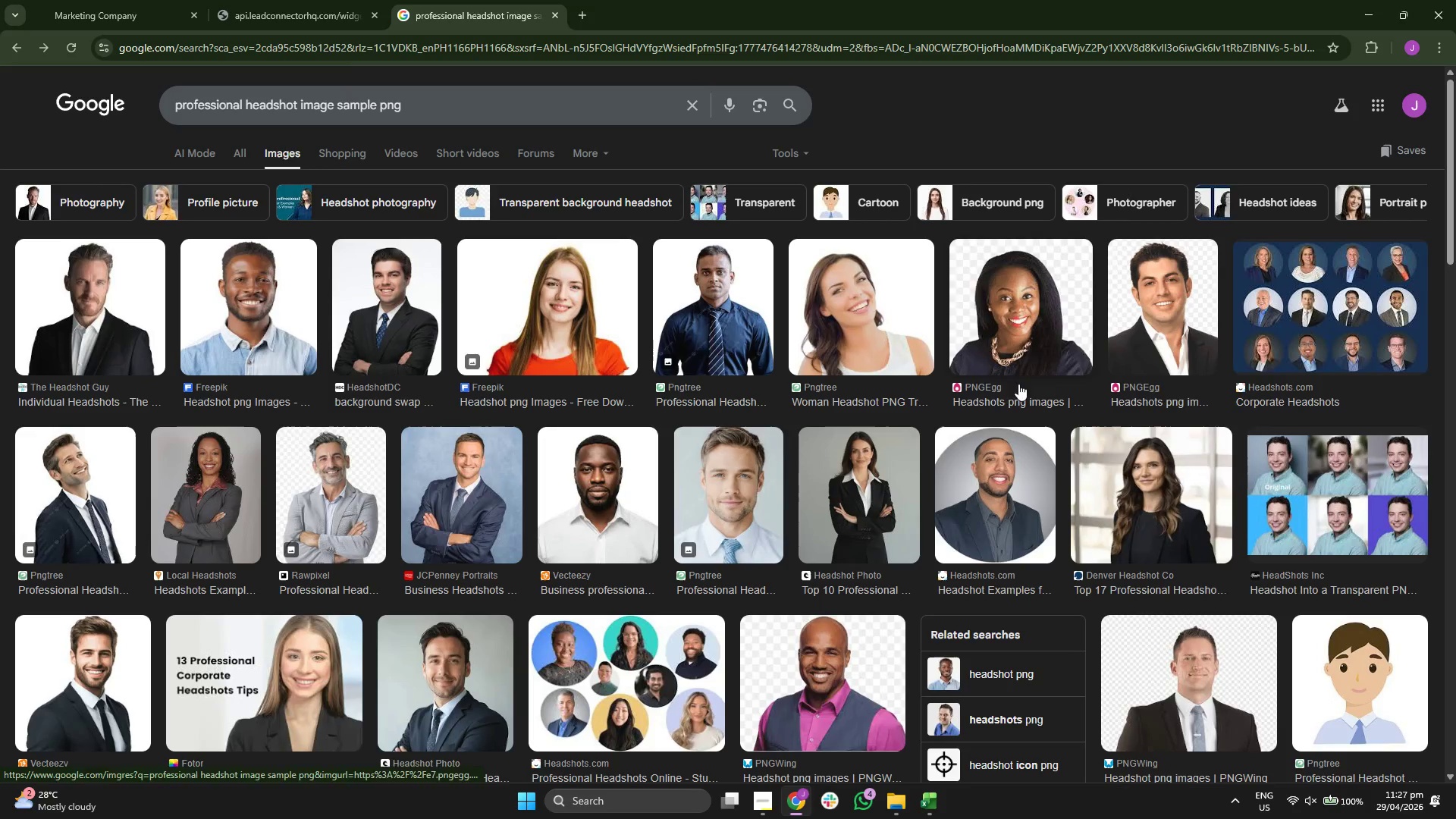 
left_click([585, 411])
 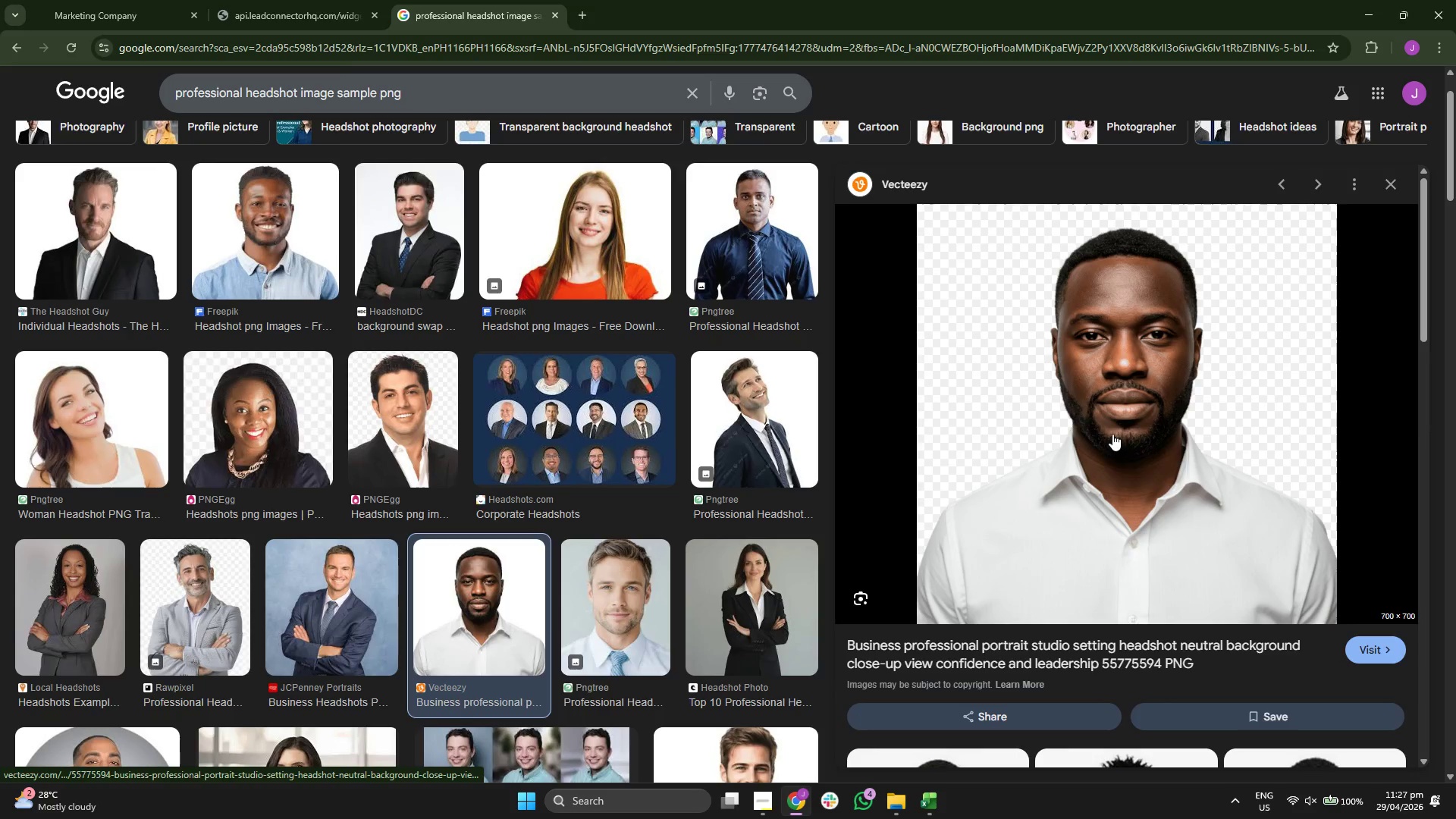 
scroll: coordinate [571, 366], scroll_direction: down, amount: 1.0
 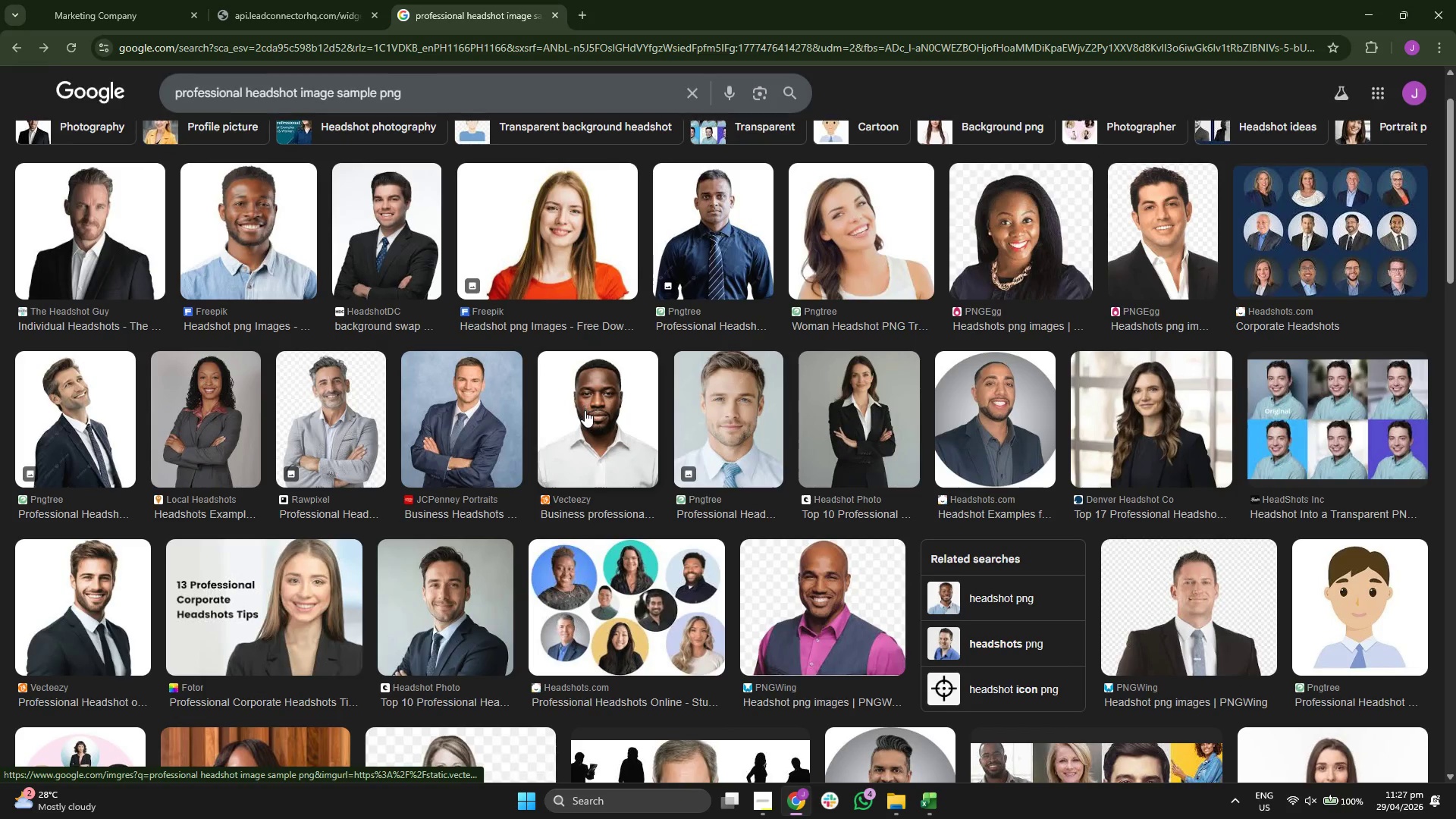 
right_click([1113, 425])
 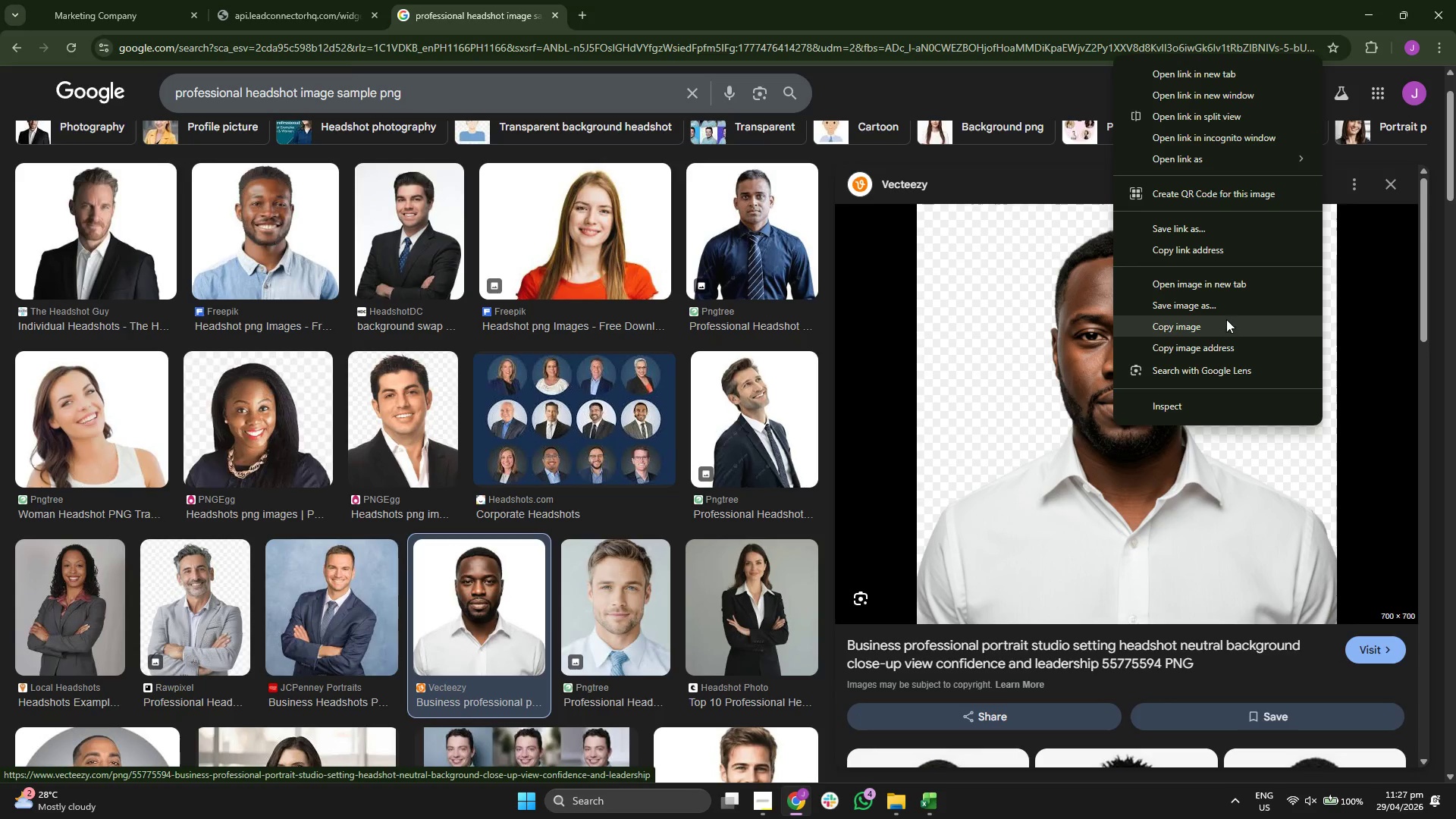 
left_click([1224, 306])
 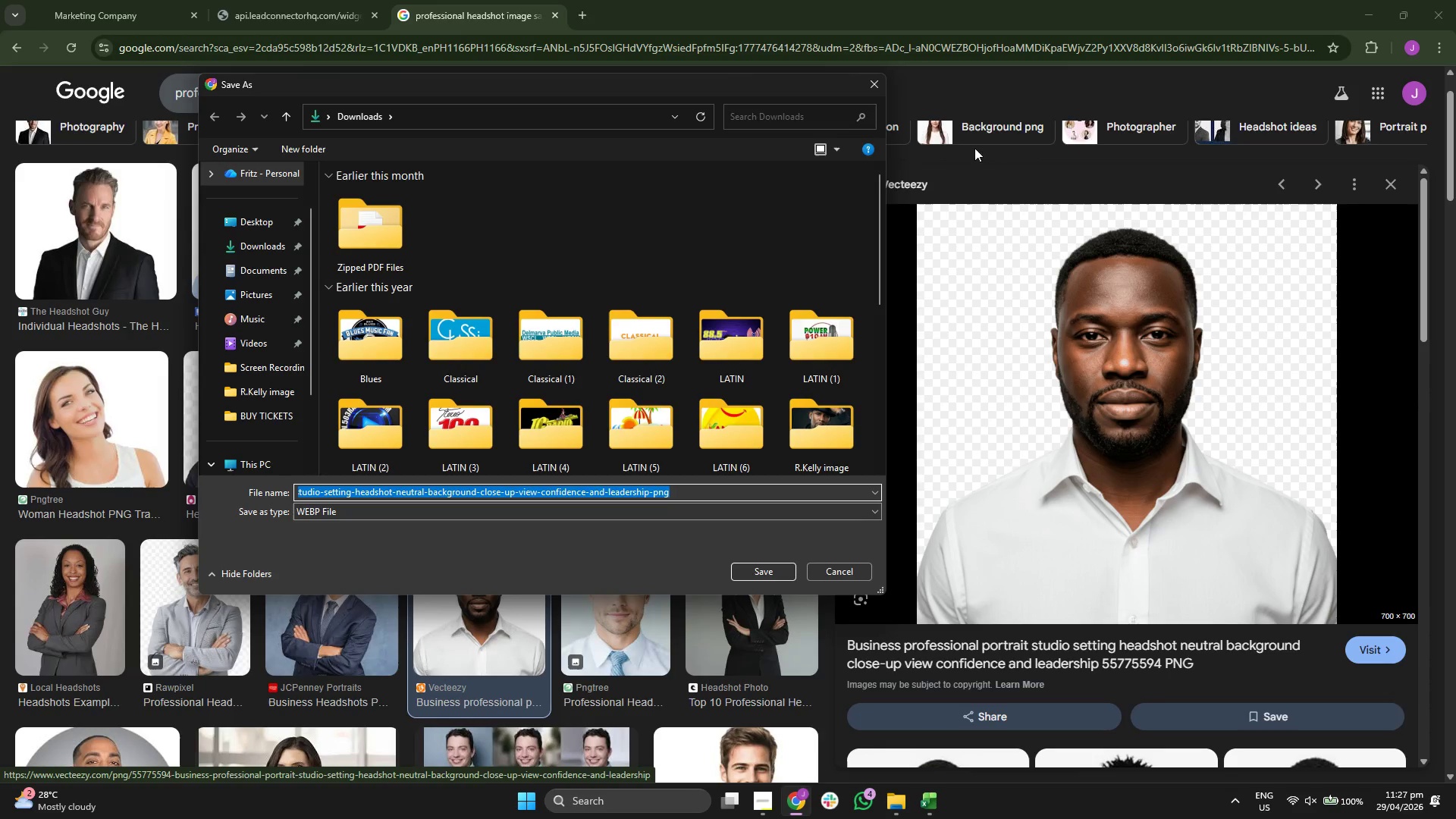 
wait(5.84)
 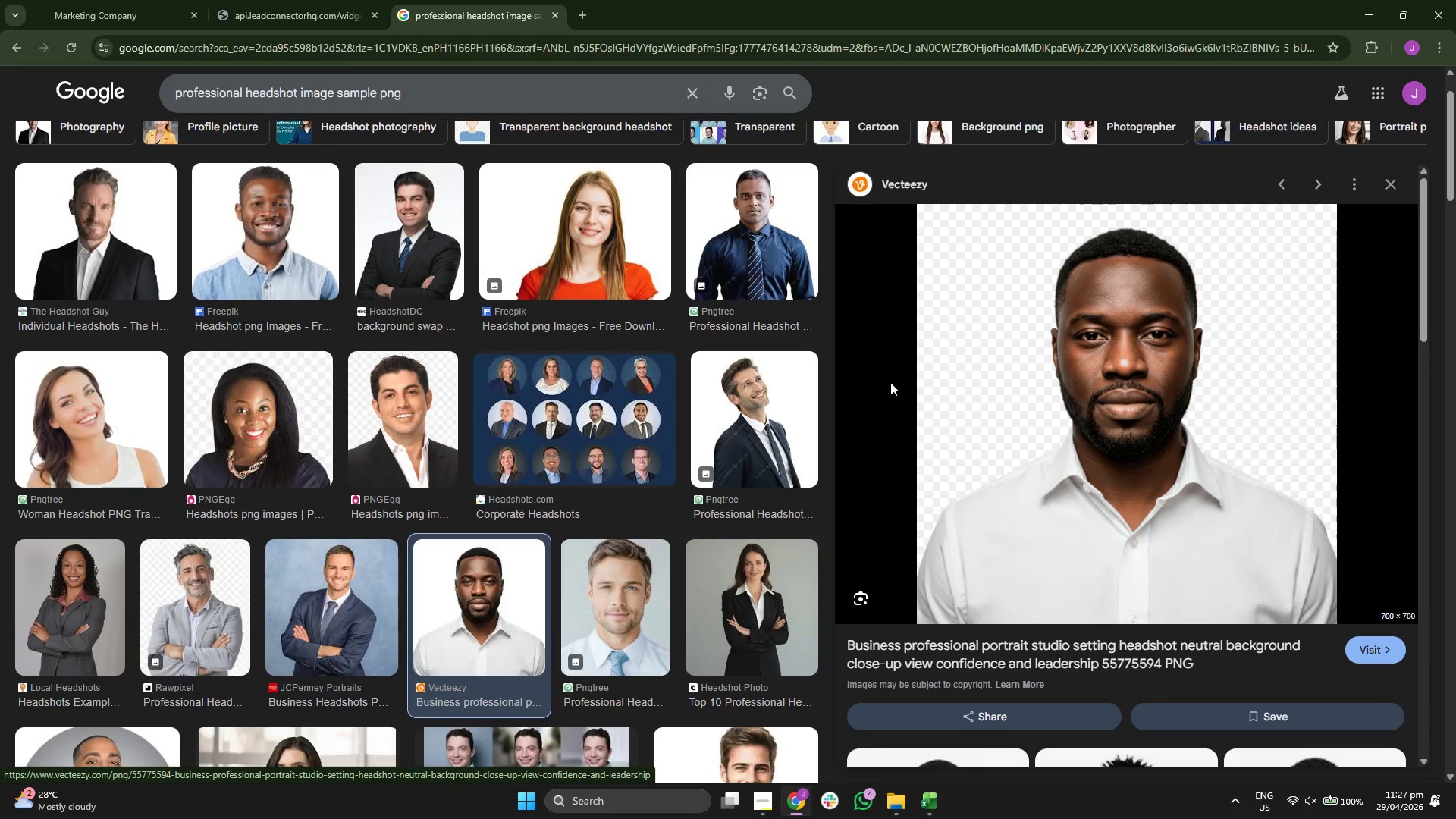 
left_click([1396, 185])
 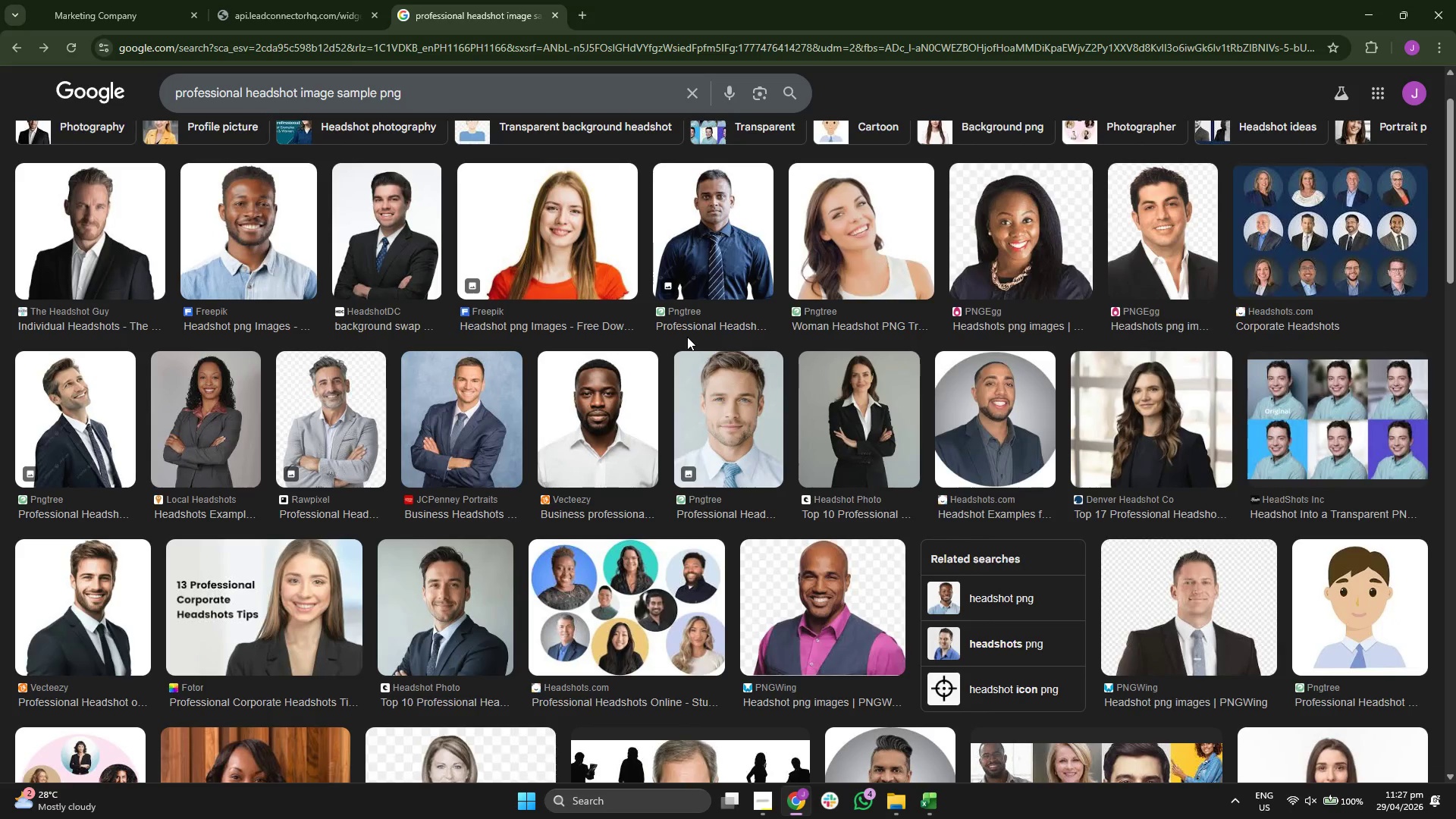 
scroll: coordinate [688, 337], scroll_direction: down, amount: 4.0
 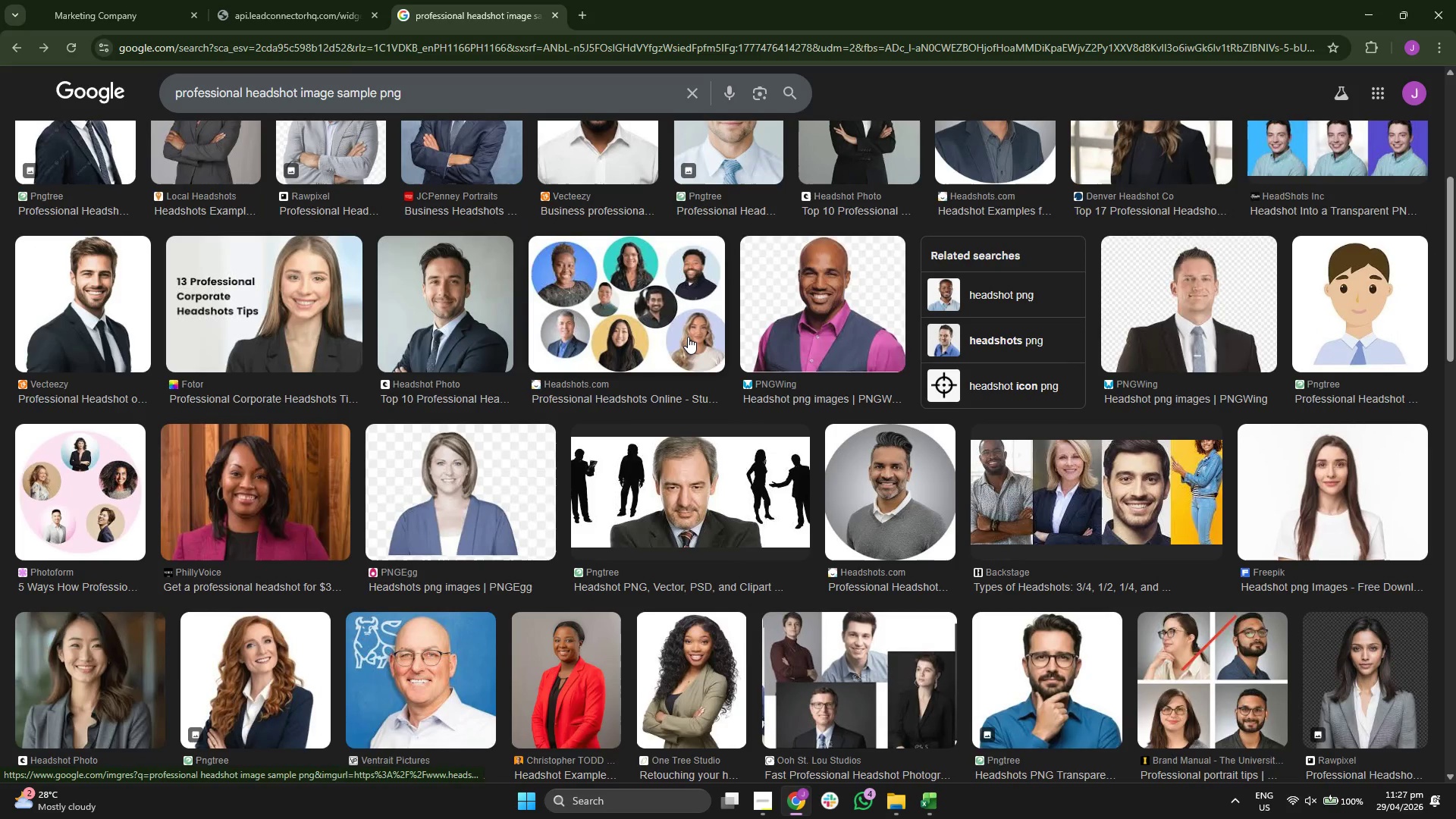 
scroll: coordinate [537, 361], scroll_direction: up, amount: 5.0
 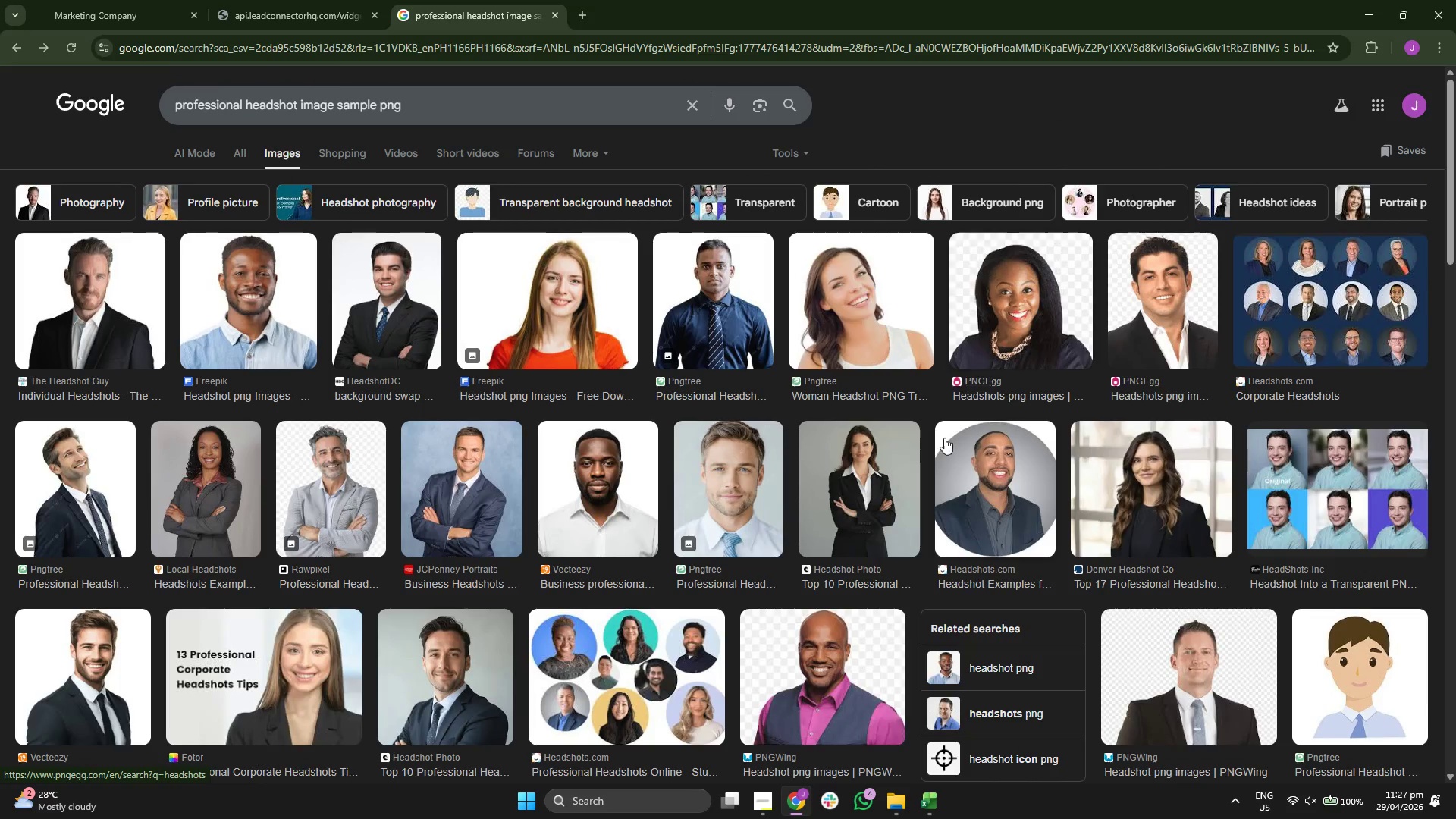 
scroll: coordinate [669, 413], scroll_direction: down, amount: 1.0
 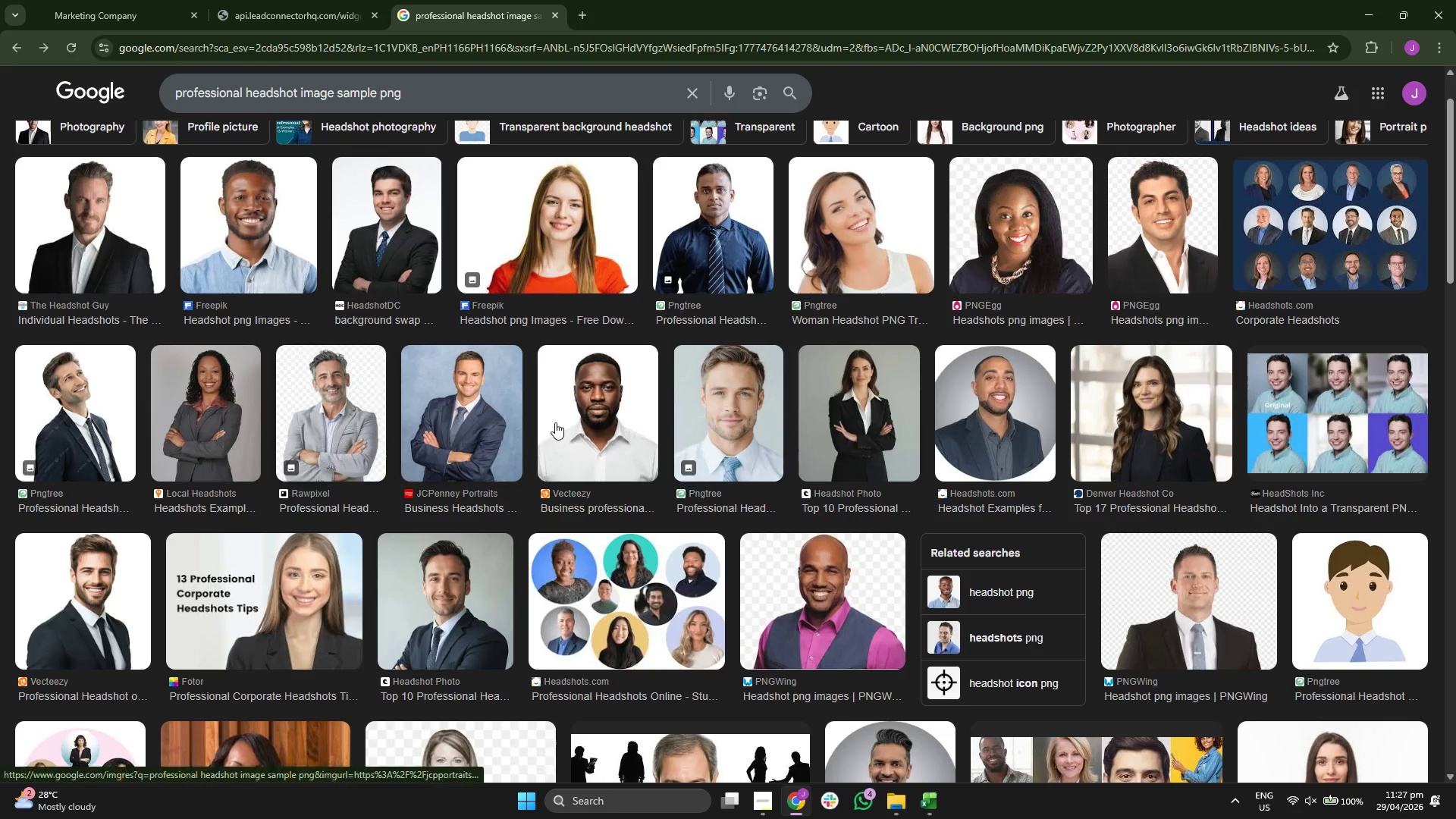 
left_click([993, 412])
 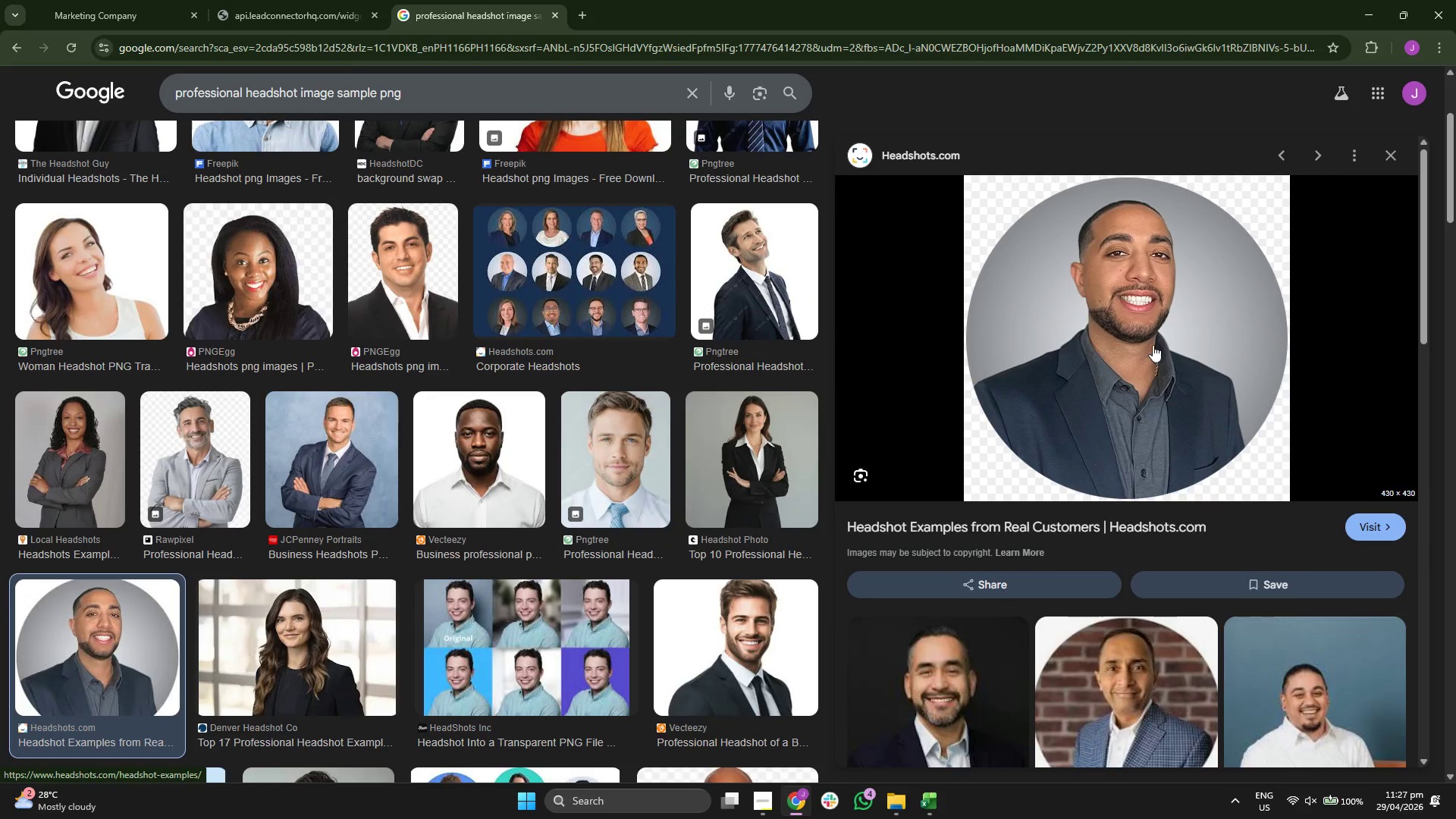 
right_click([1153, 345])
 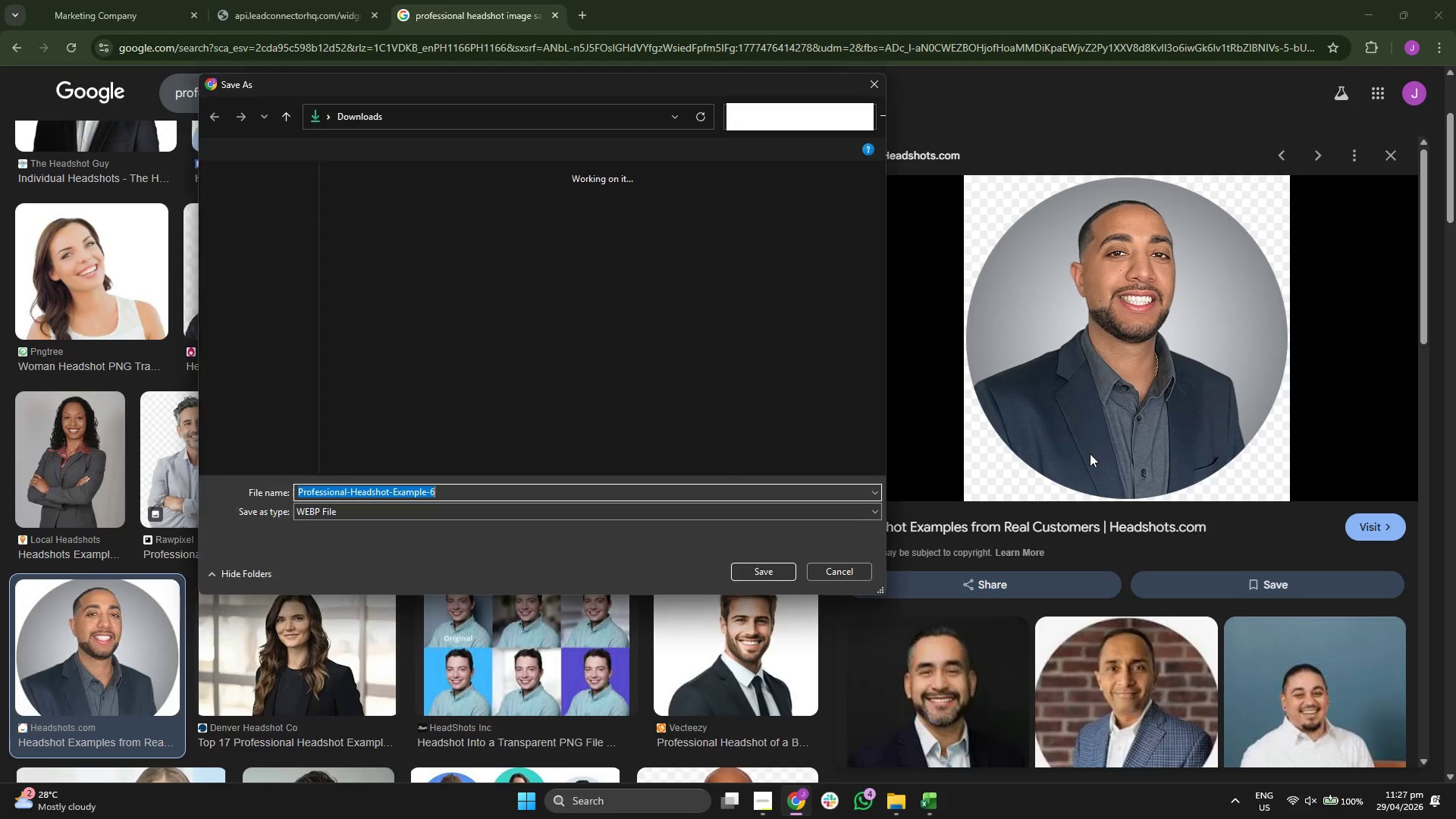 
wait(6.19)
 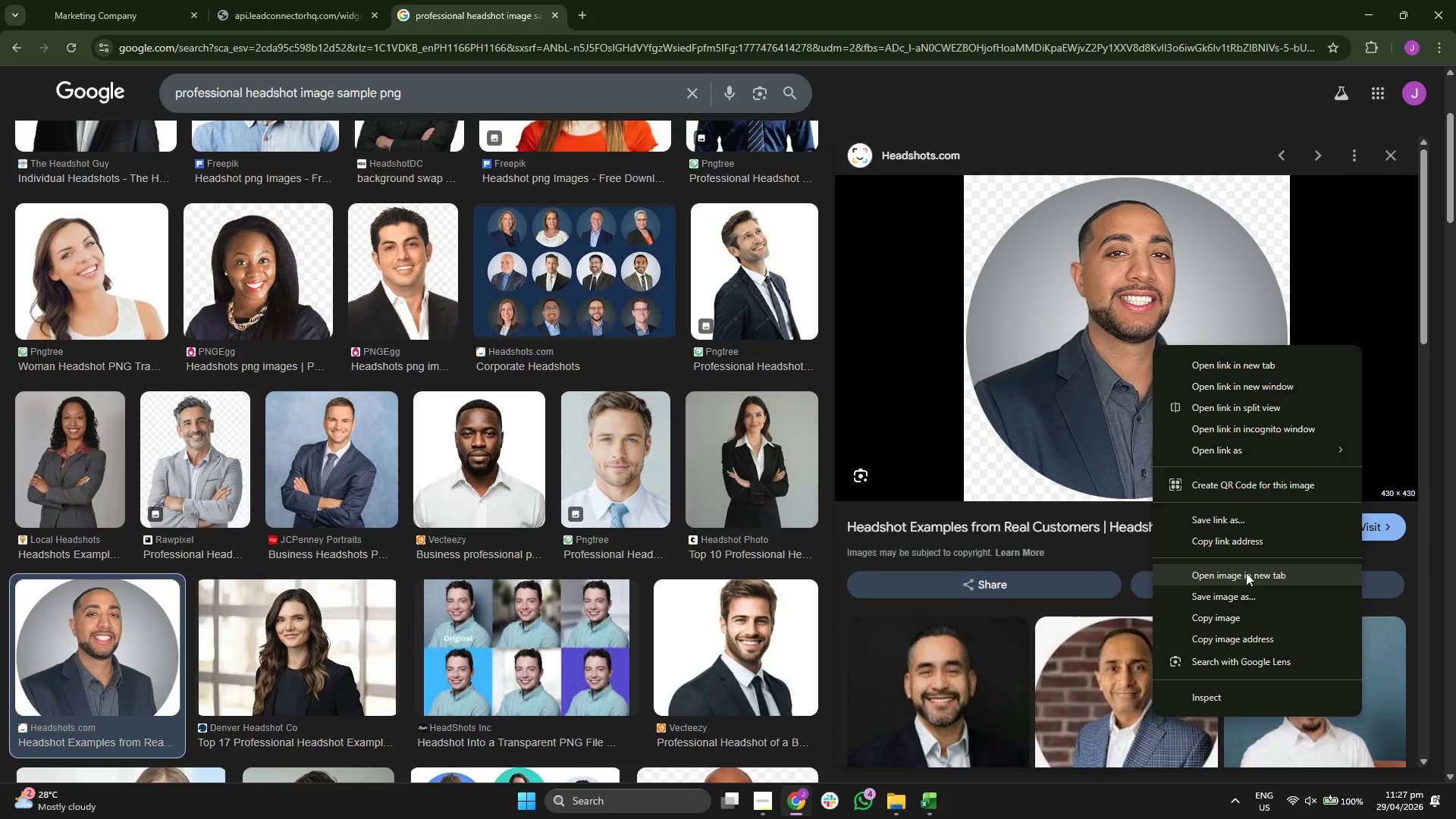 
left_click([880, 87])
 